 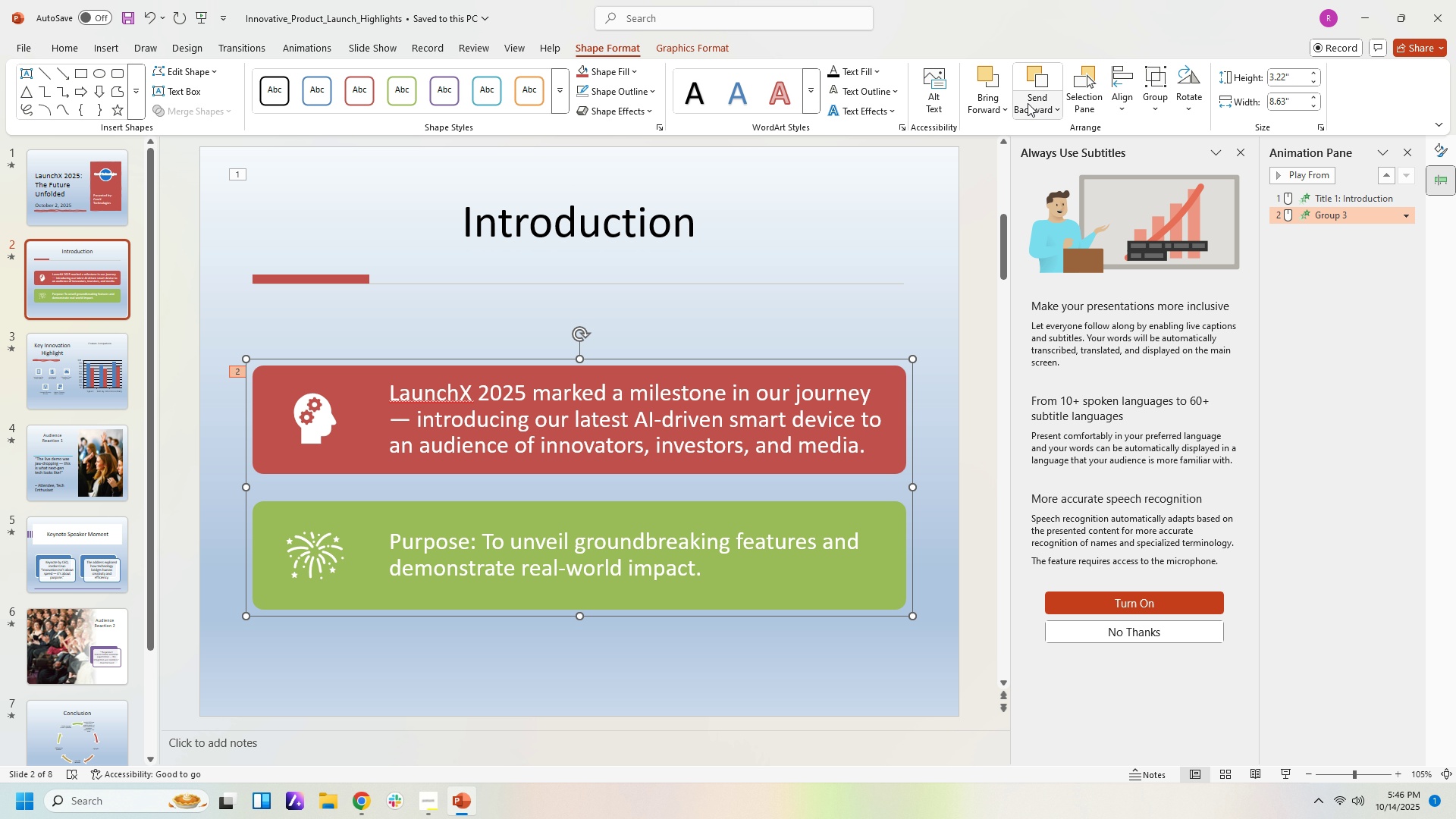 
left_click([1147, 78])
 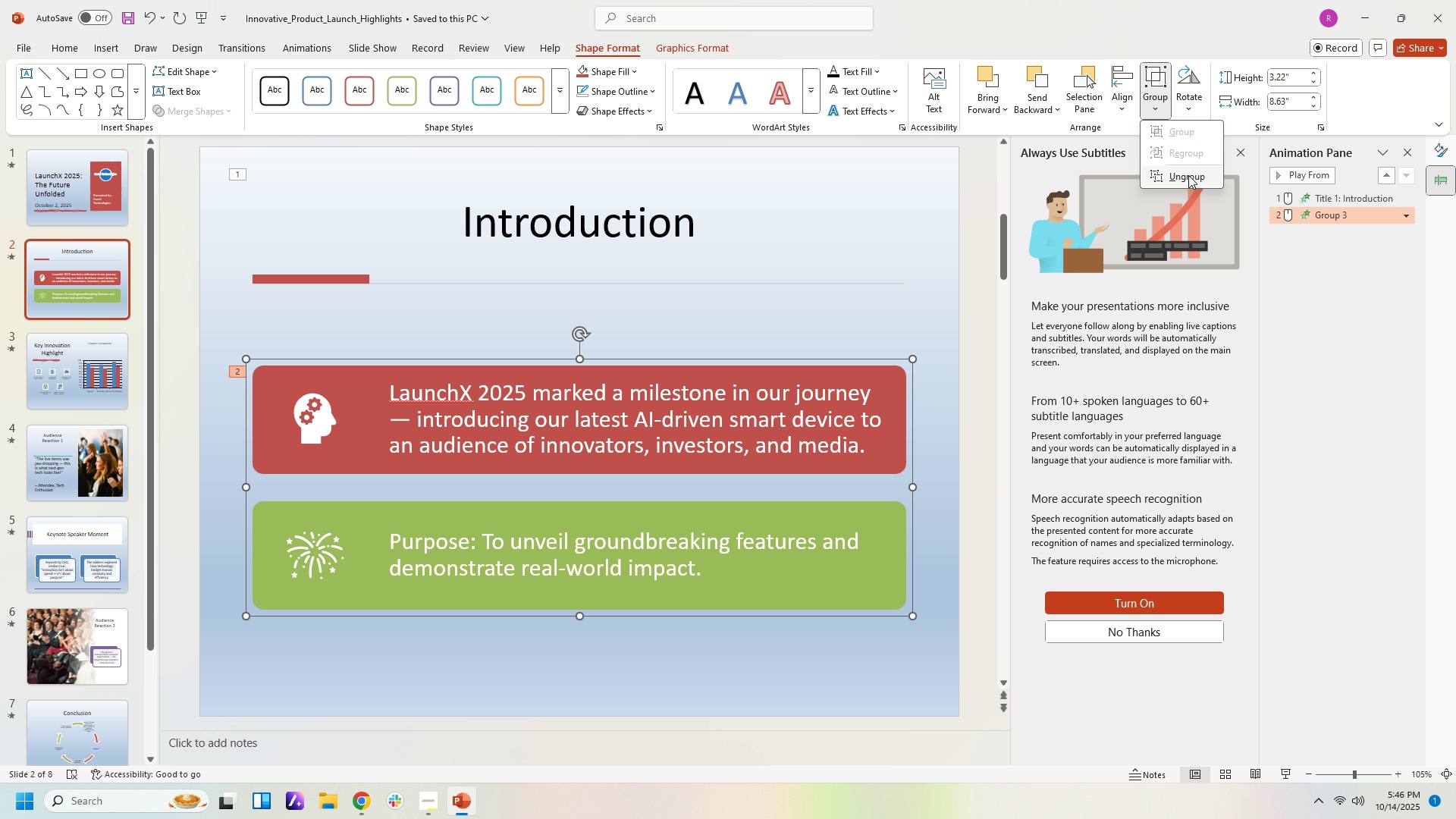 
left_click([1188, 175])
 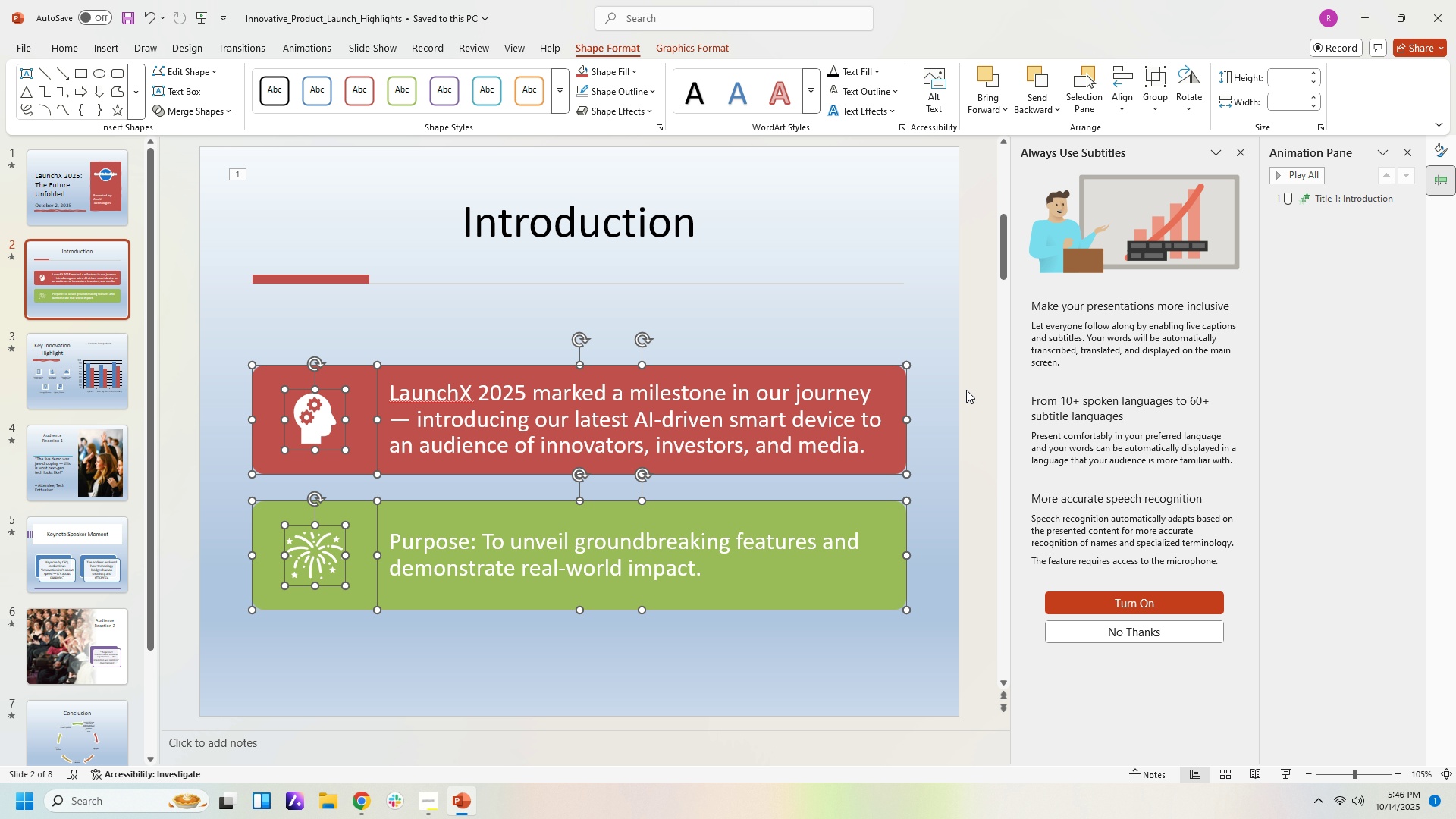 
left_click([966, 390])
 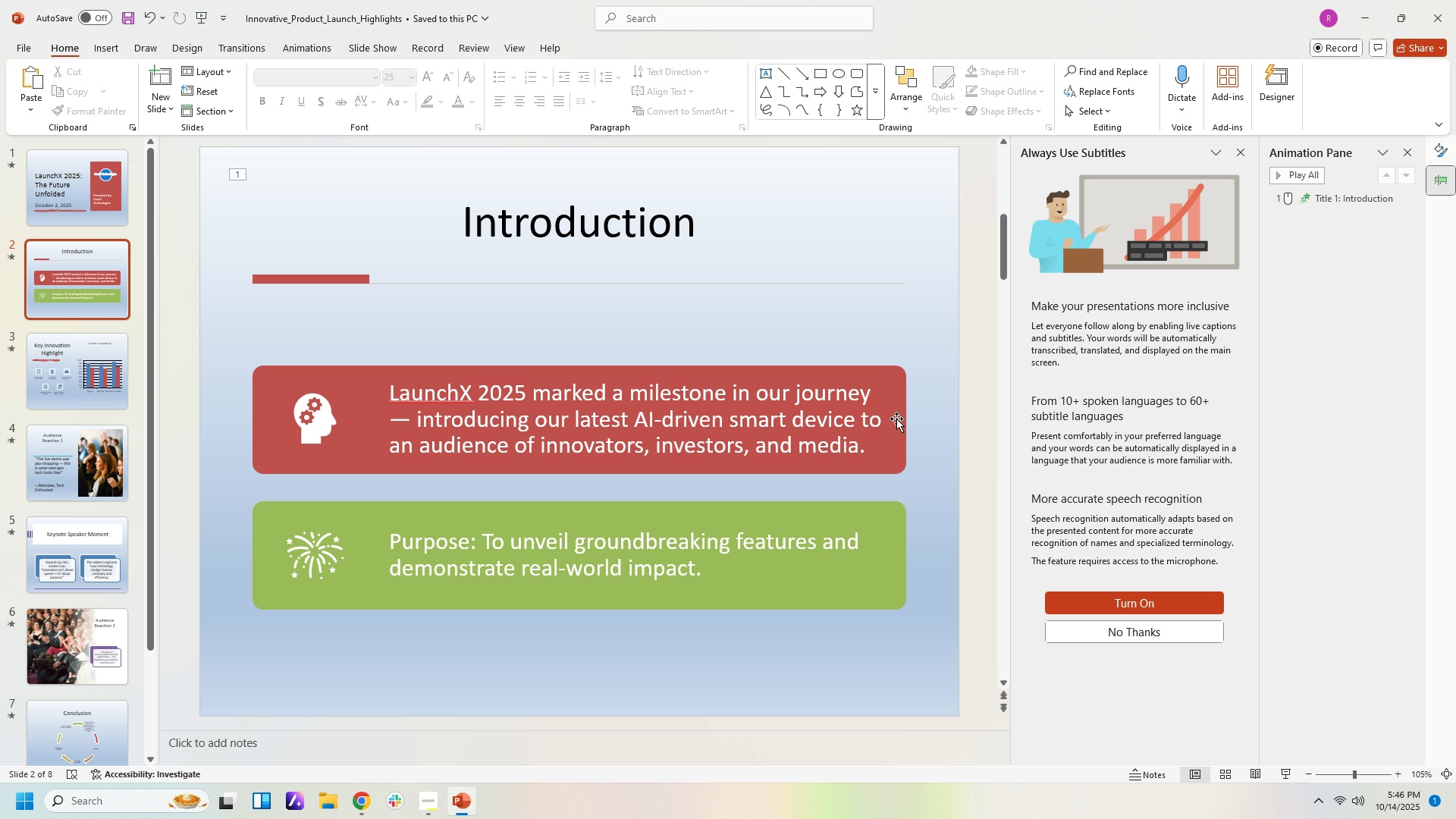 
left_click([896, 419])
 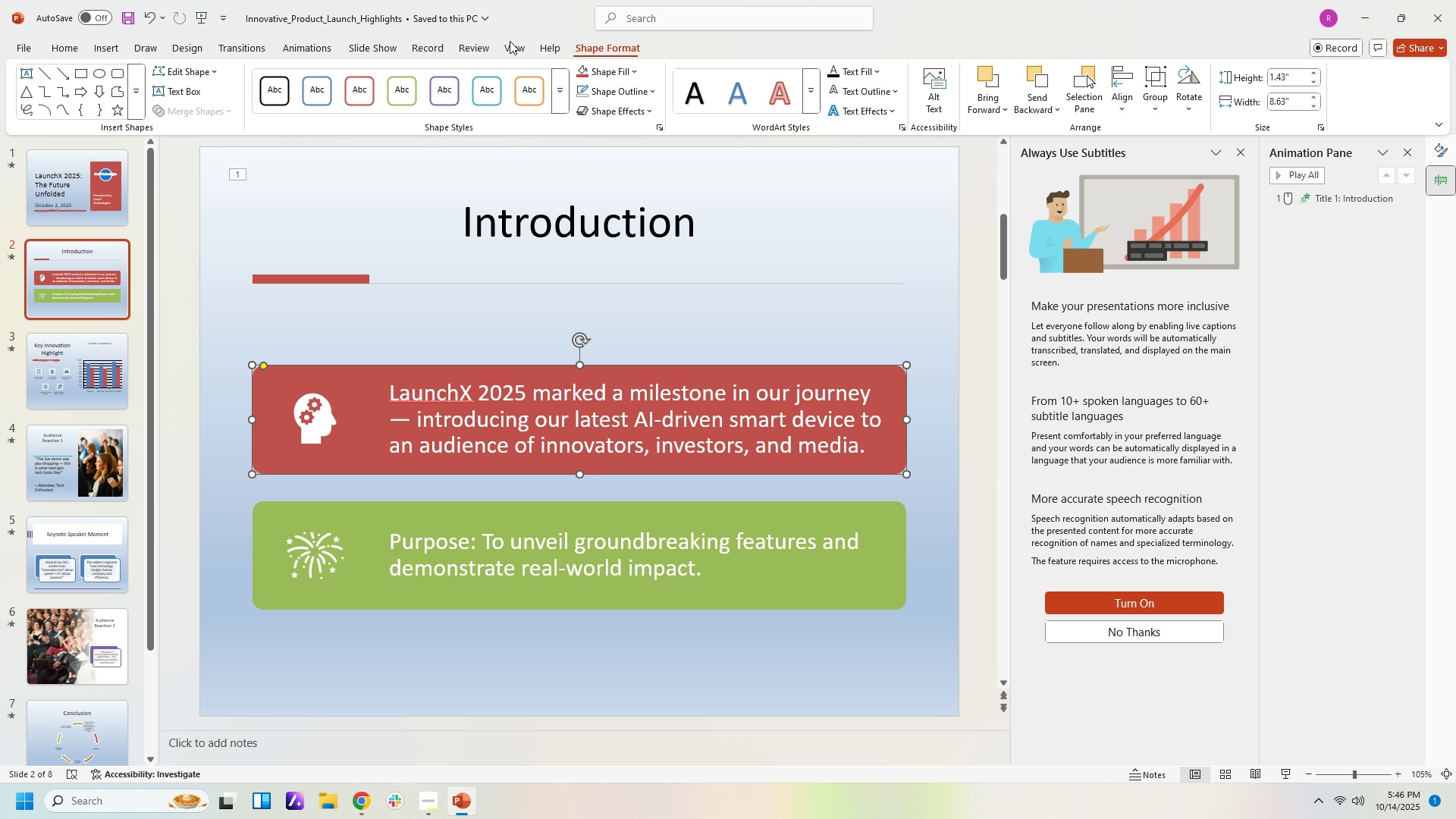 
left_click([300, 49])
 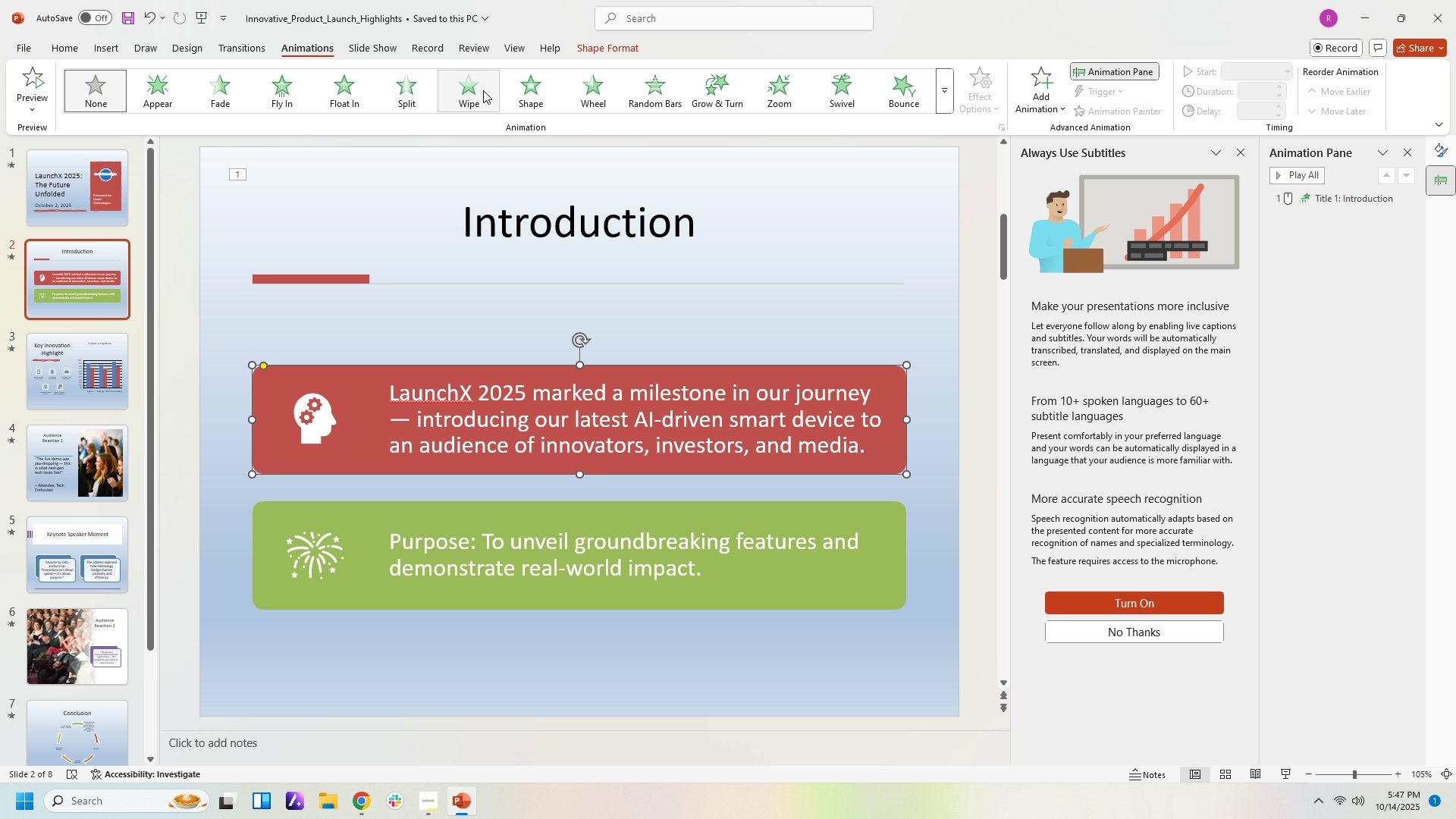 
left_click([482, 91])
 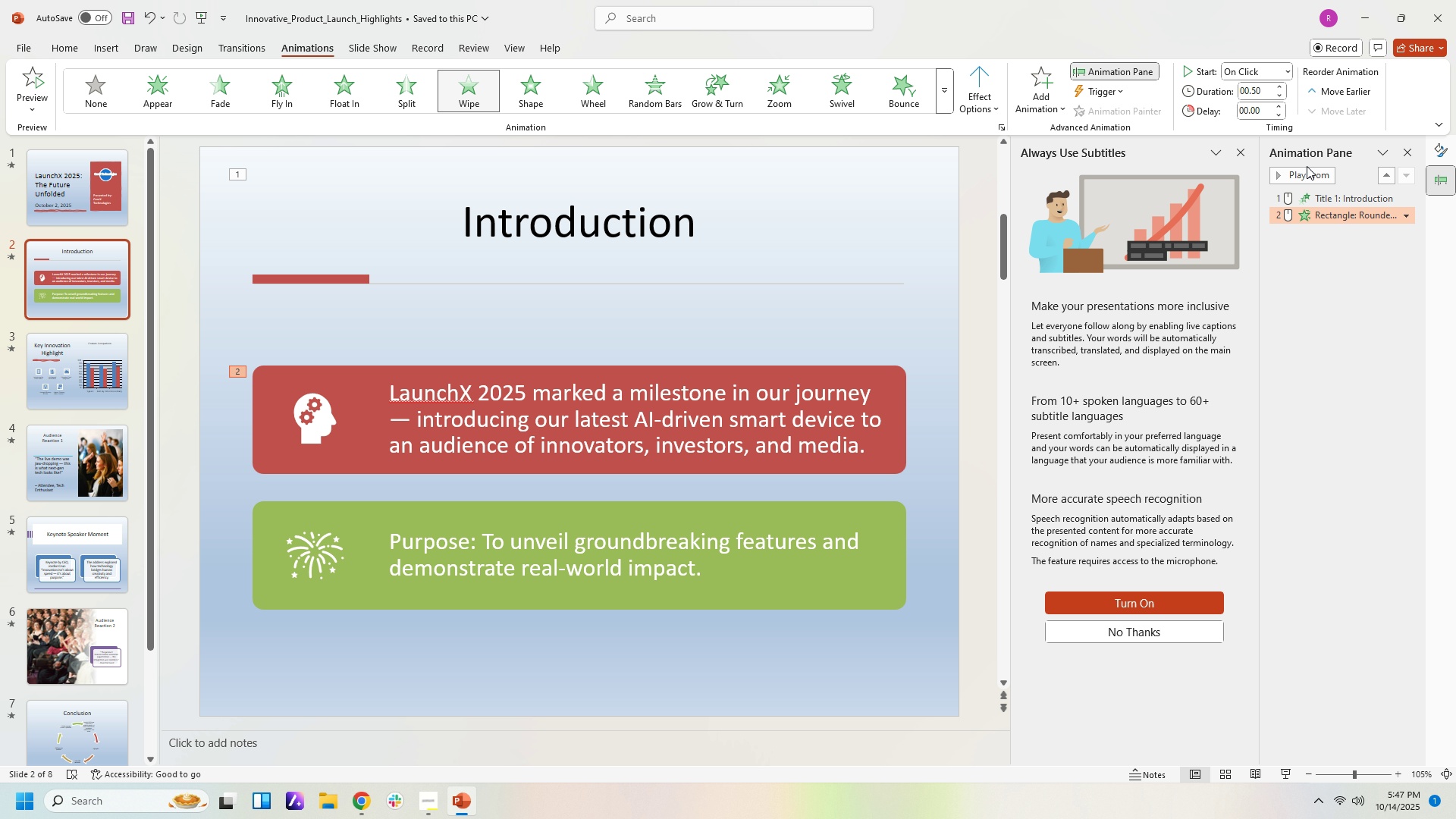 
left_click([1301, 174])
 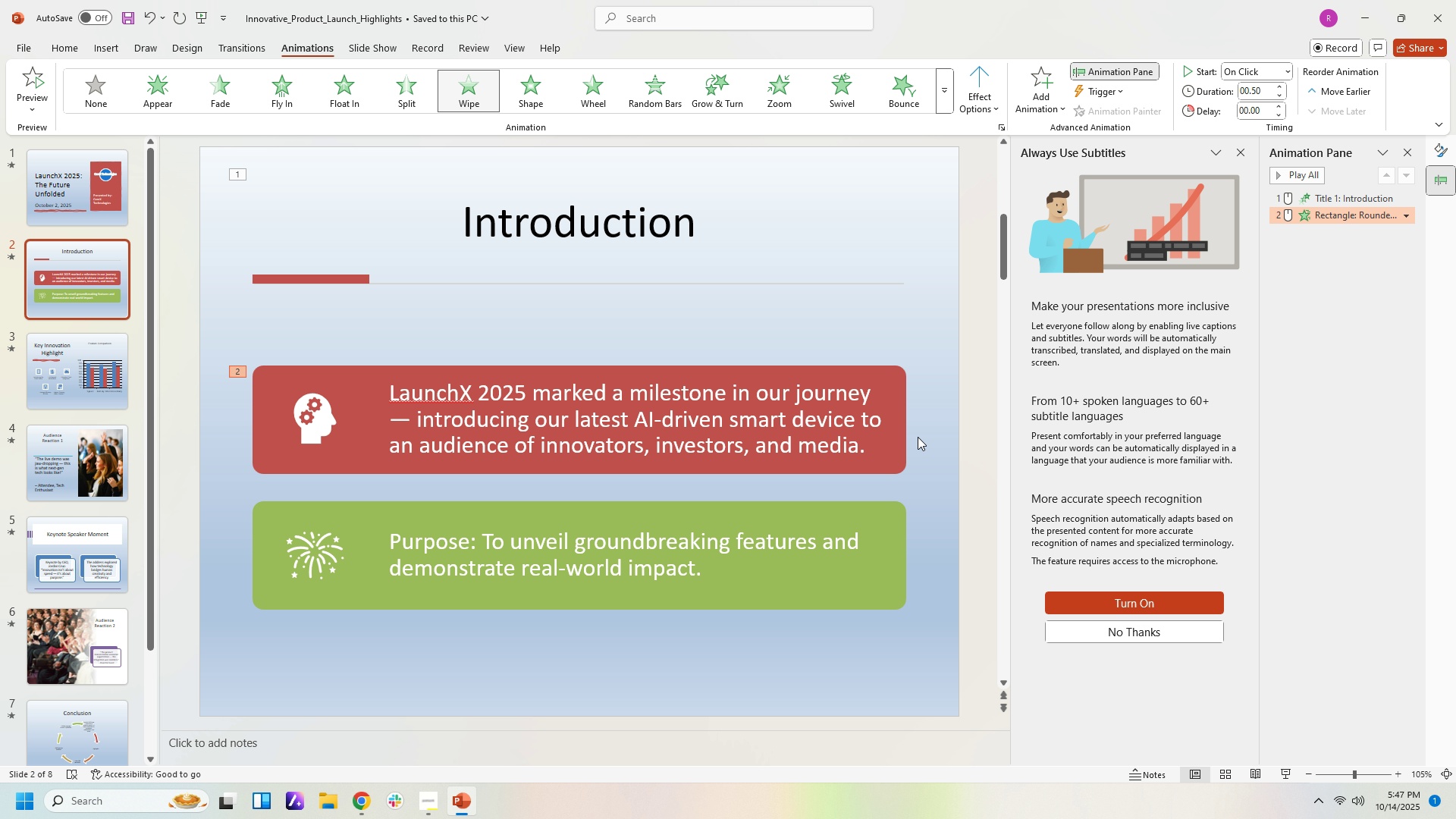 
double_click([856, 450])
 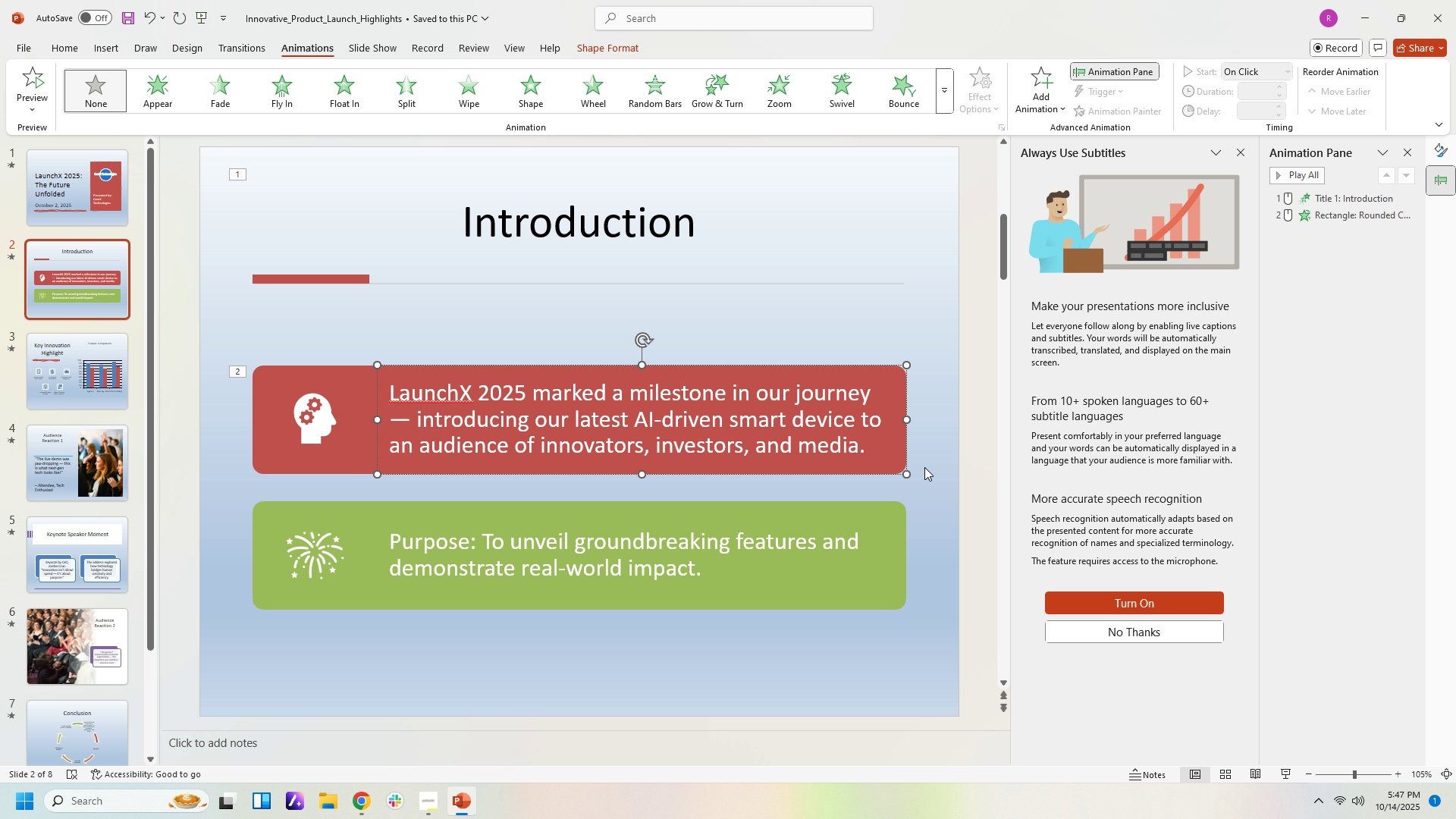 
left_click([924, 467])
 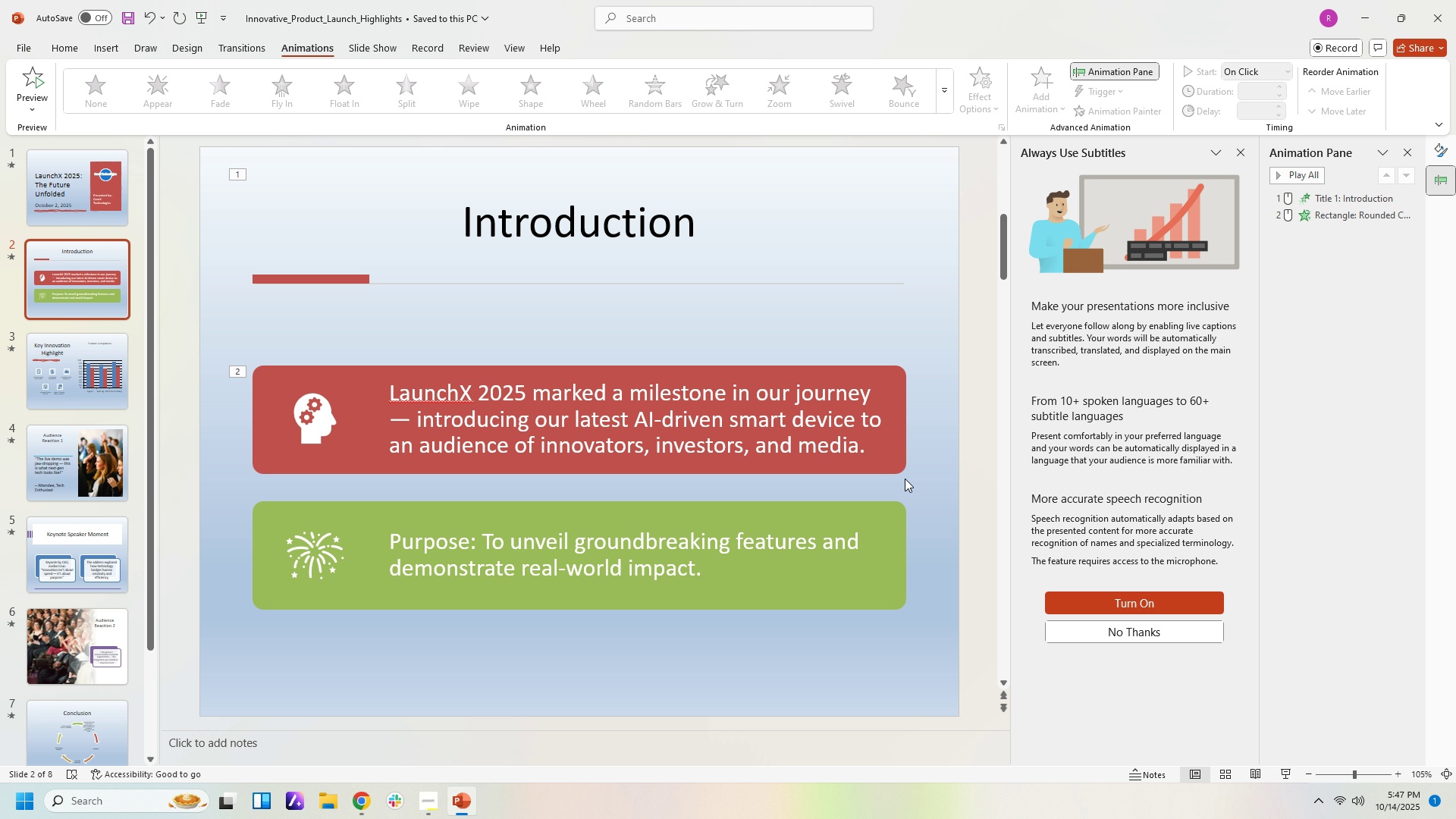 
left_click_drag(start_coordinate=[934, 488], to_coordinate=[216, 337])
 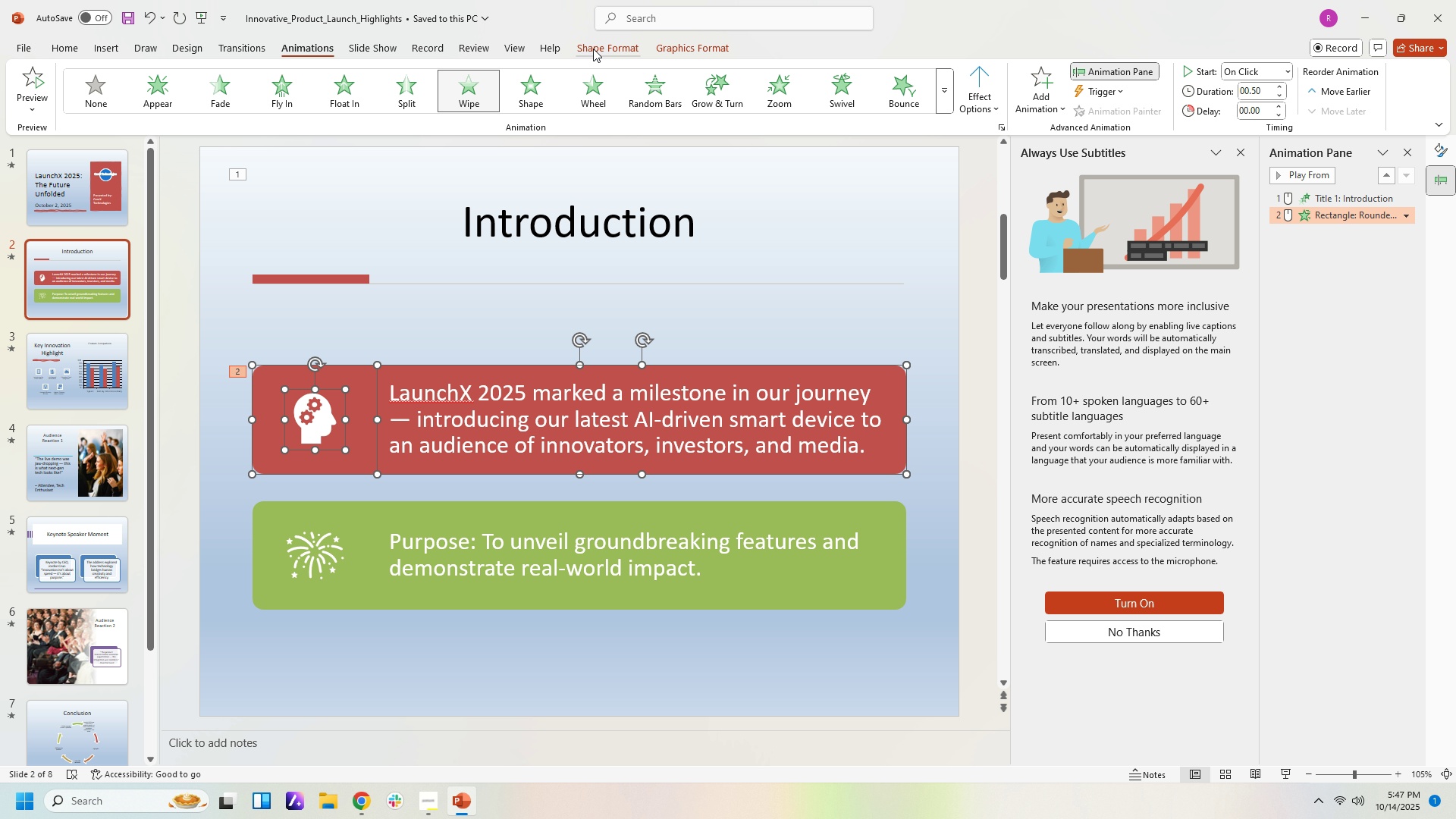 
left_click([593, 49])
 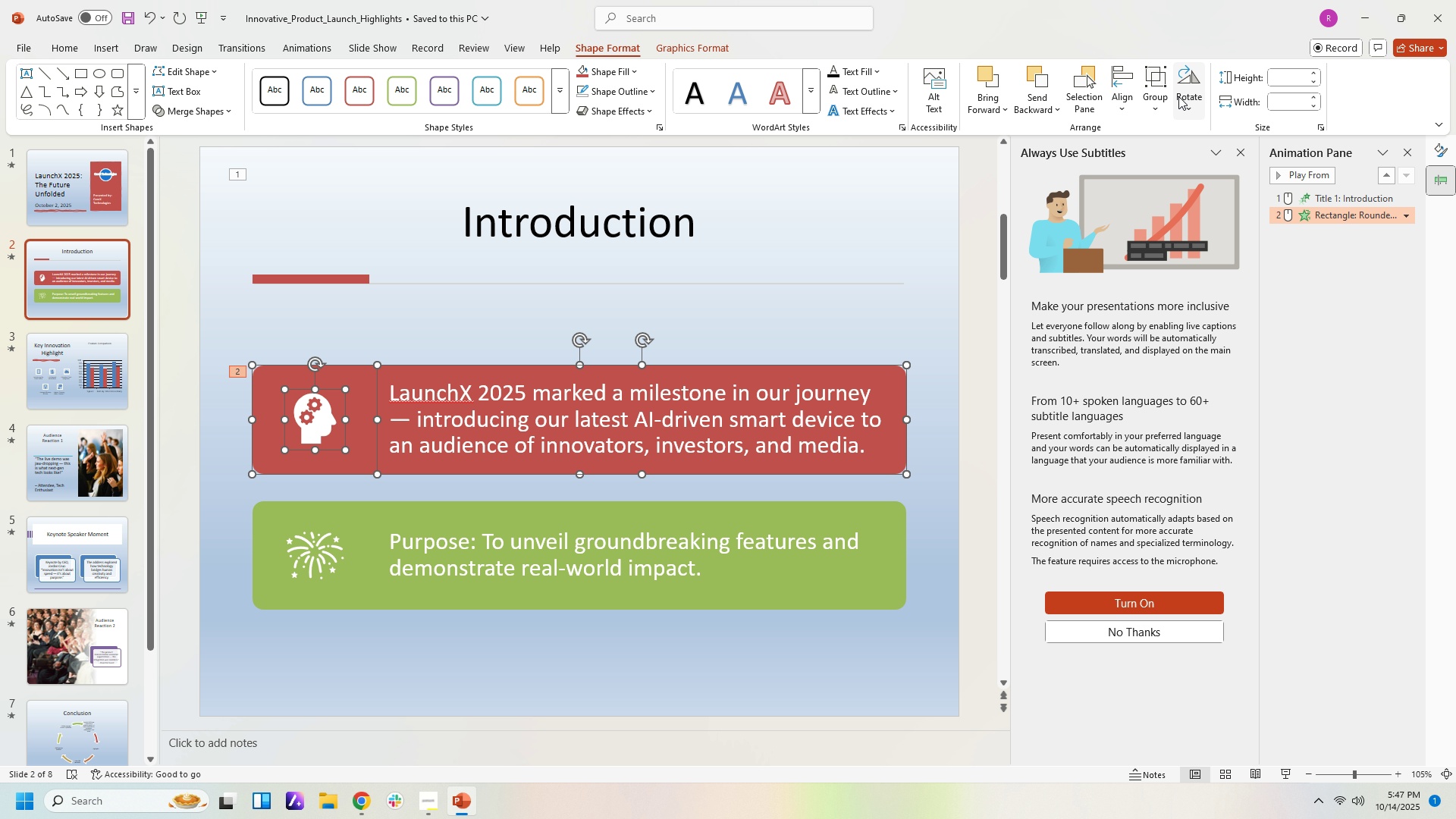 
left_click([1156, 88])
 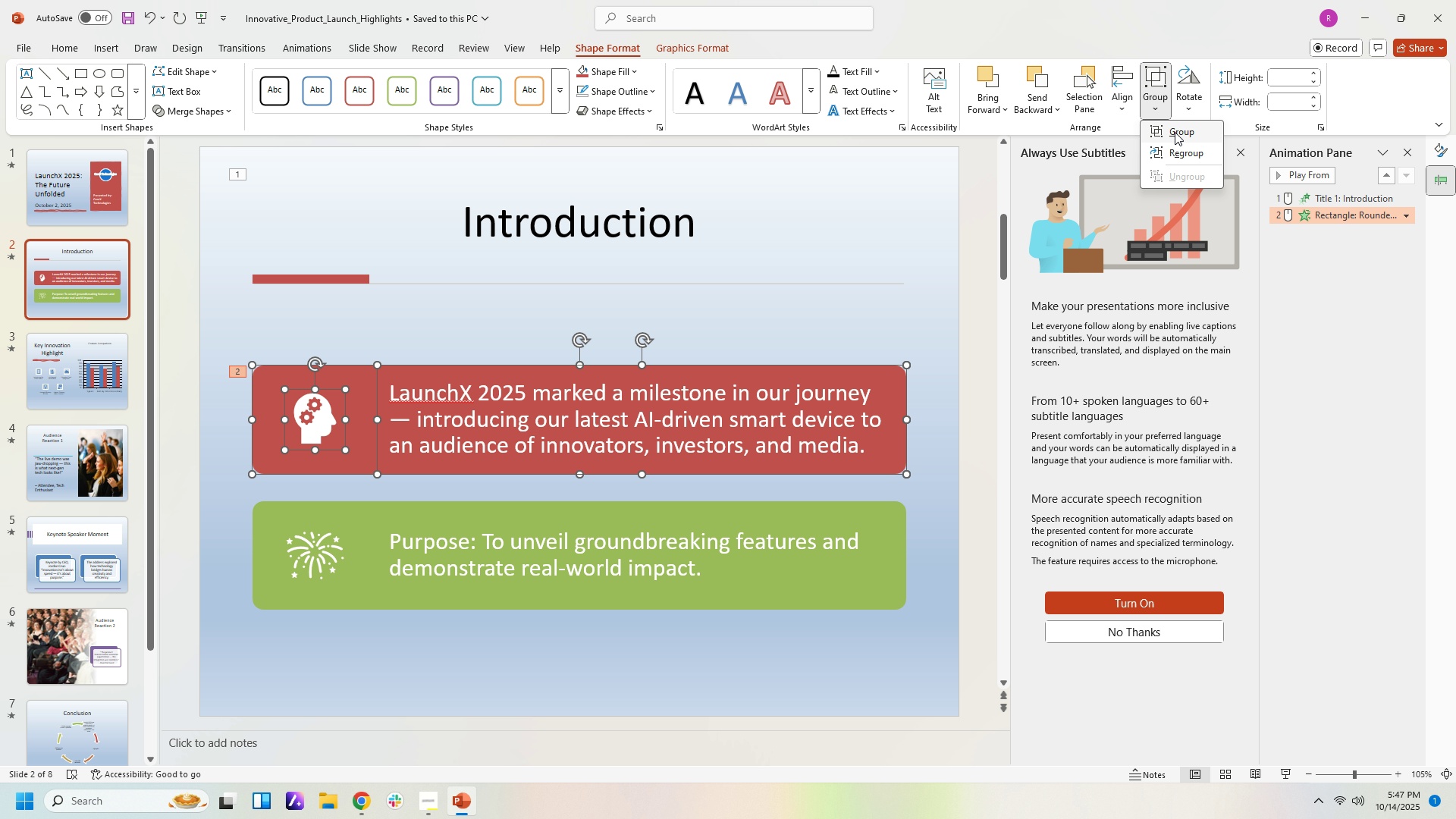 
left_click([1175, 133])
 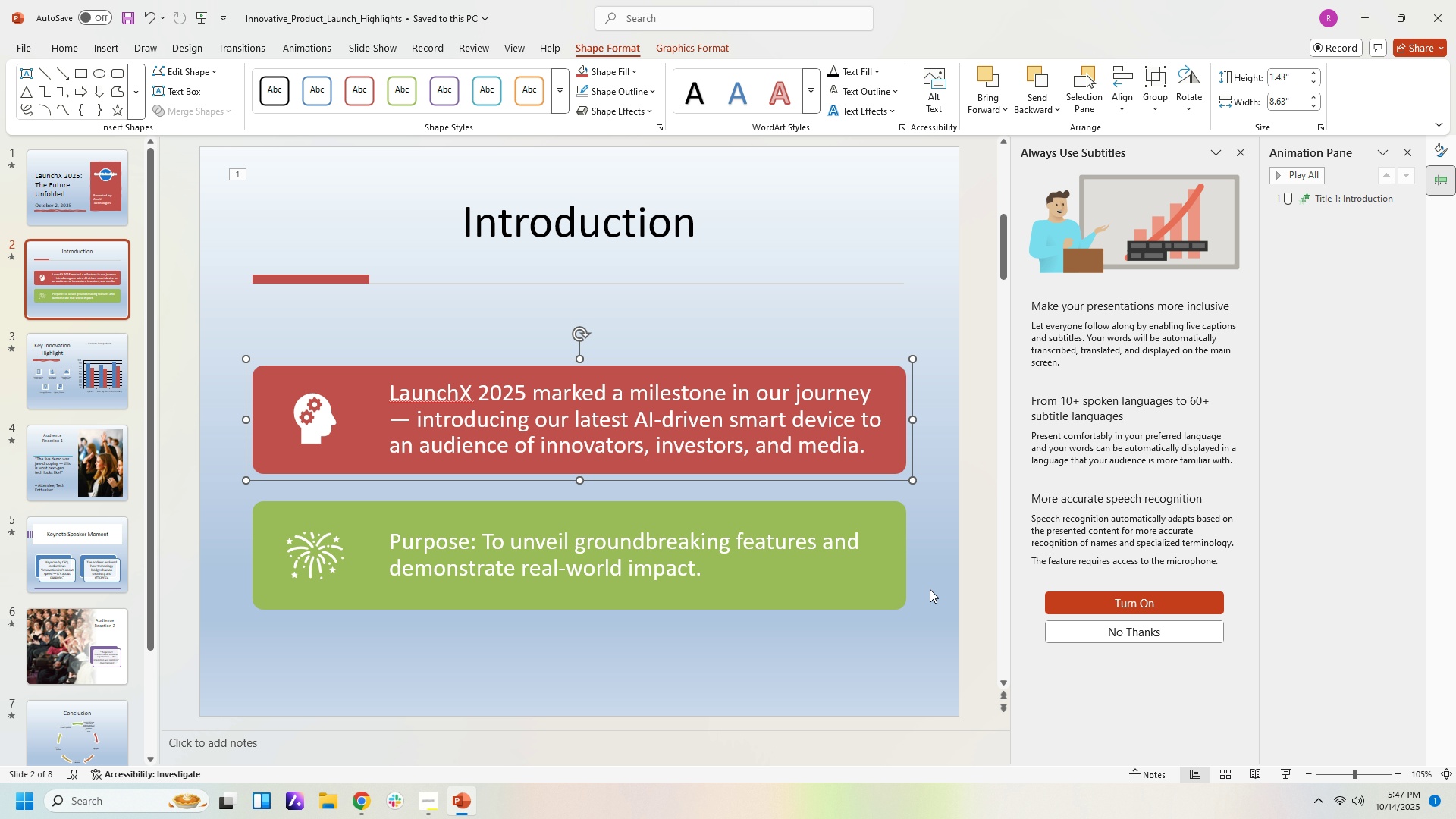 
left_click([927, 593])
 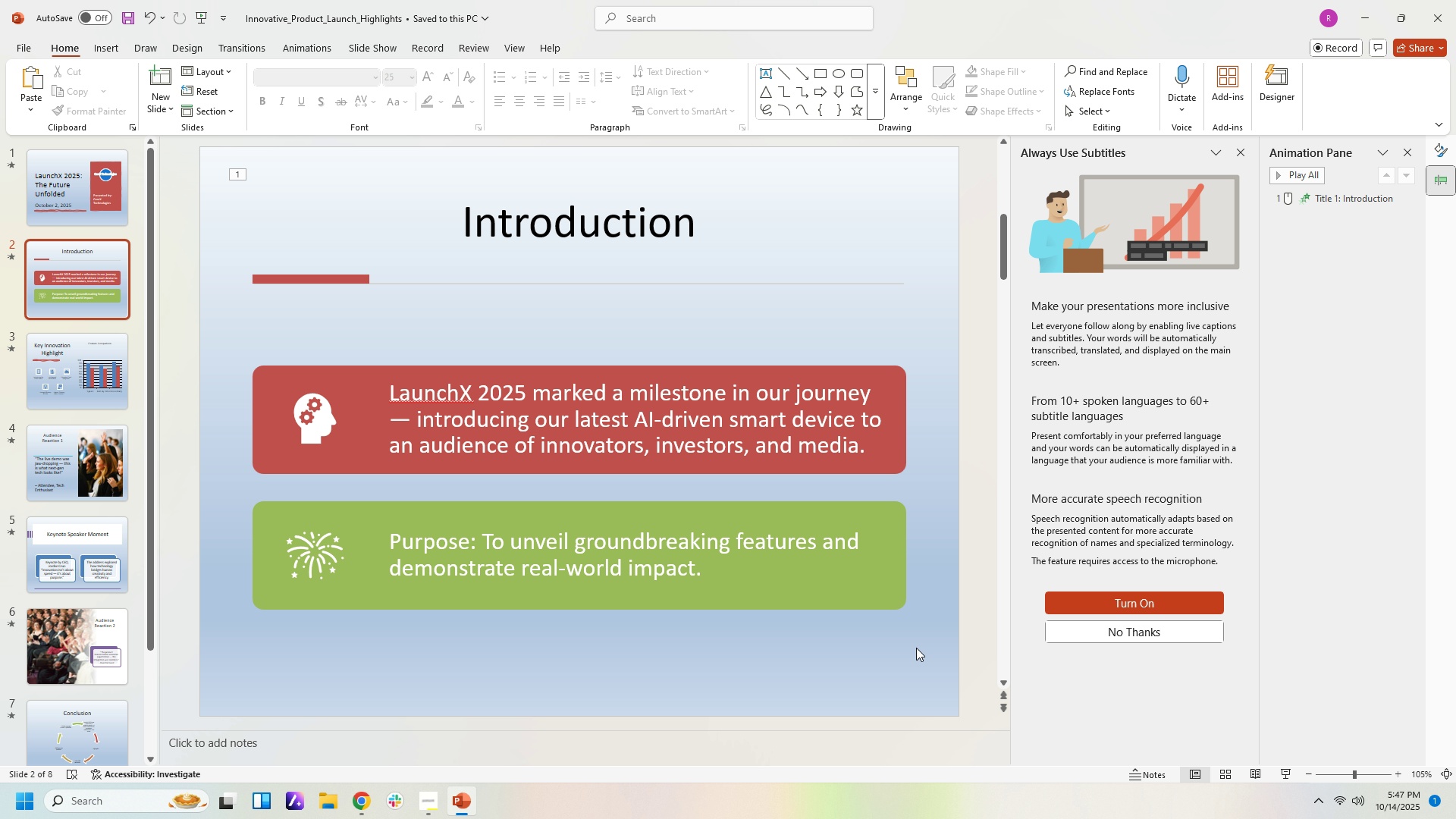 
left_click_drag(start_coordinate=[916, 648], to_coordinate=[223, 493])
 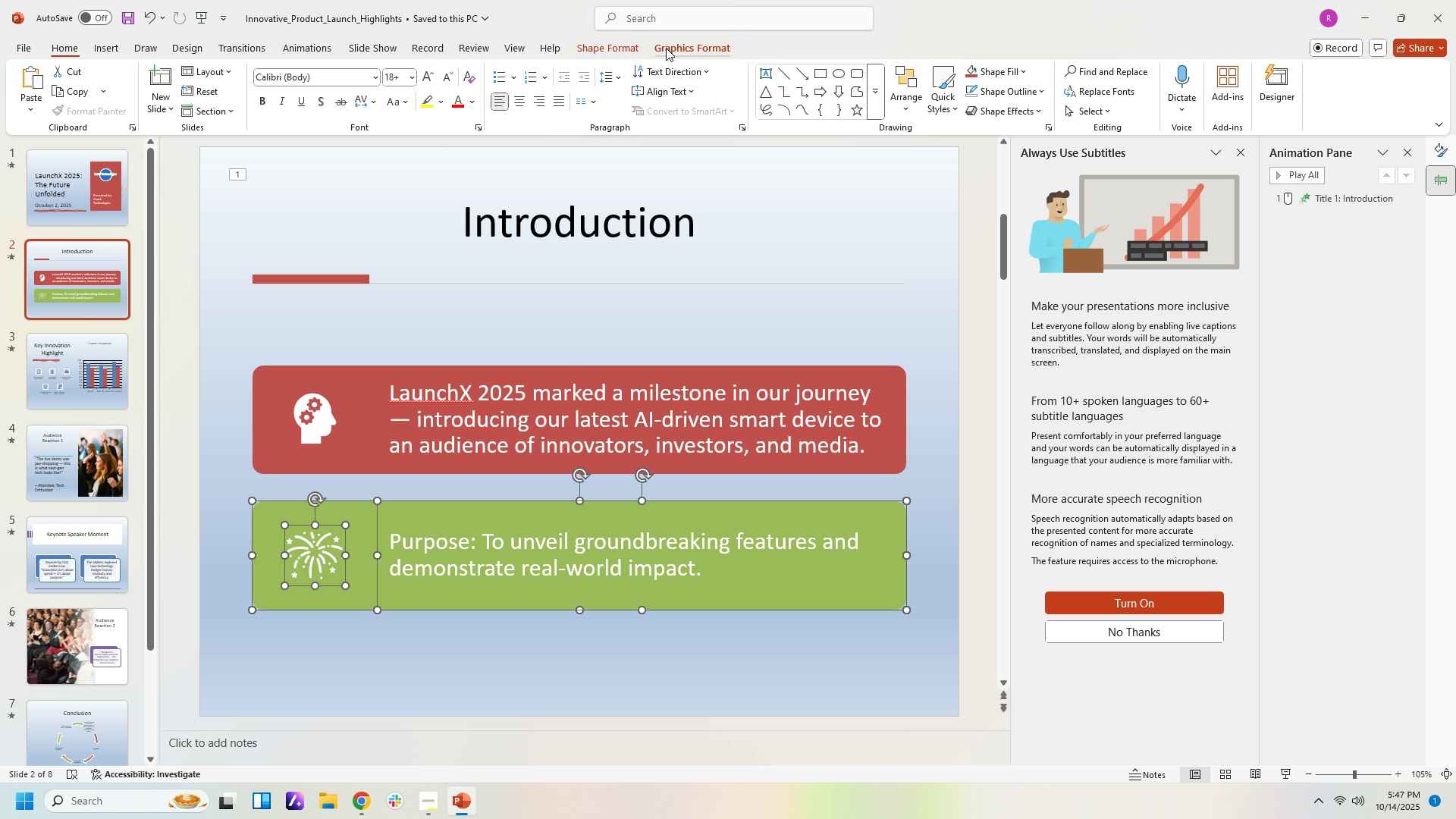 
double_click([611, 42])
 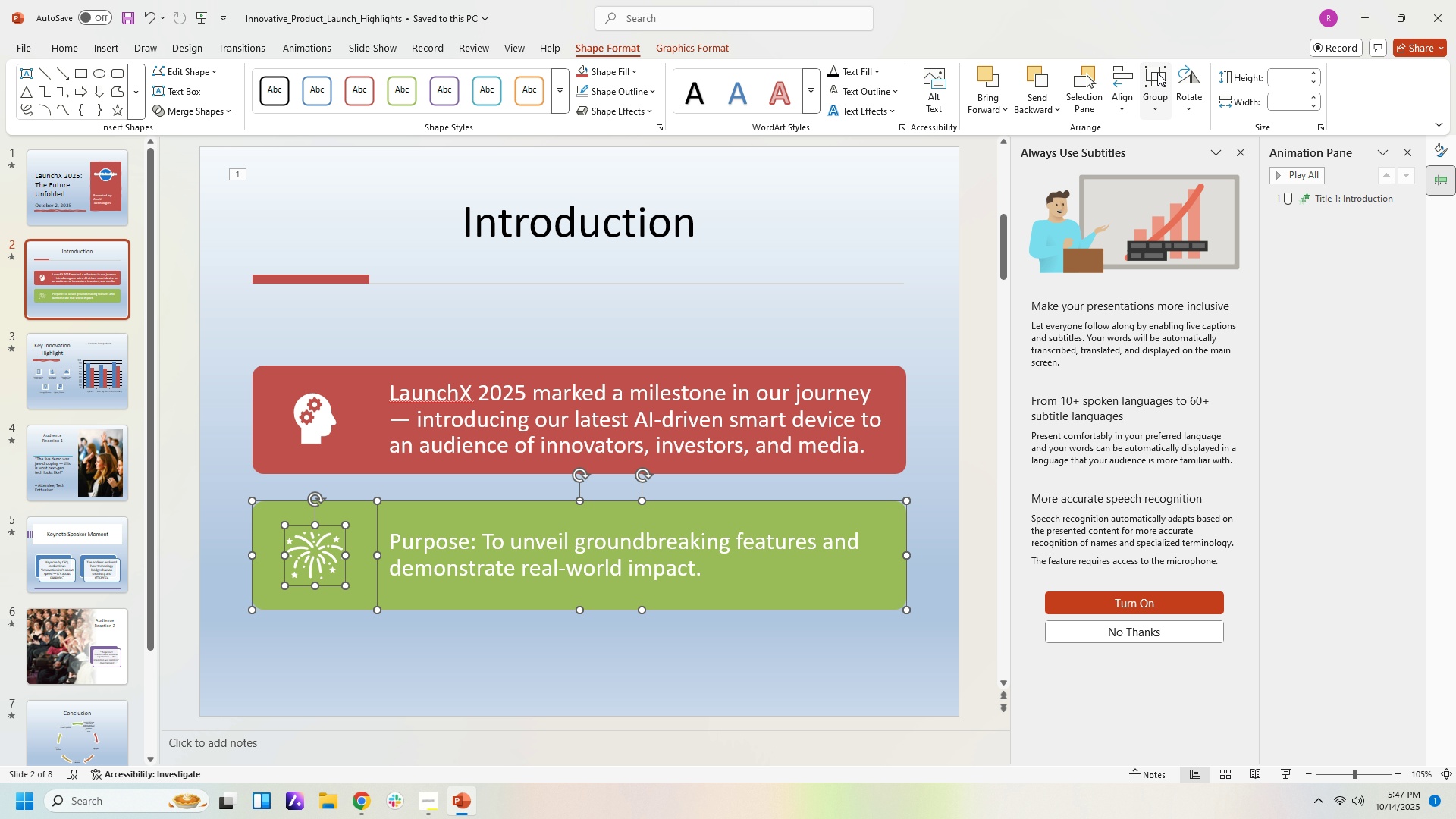 
left_click([1157, 71])
 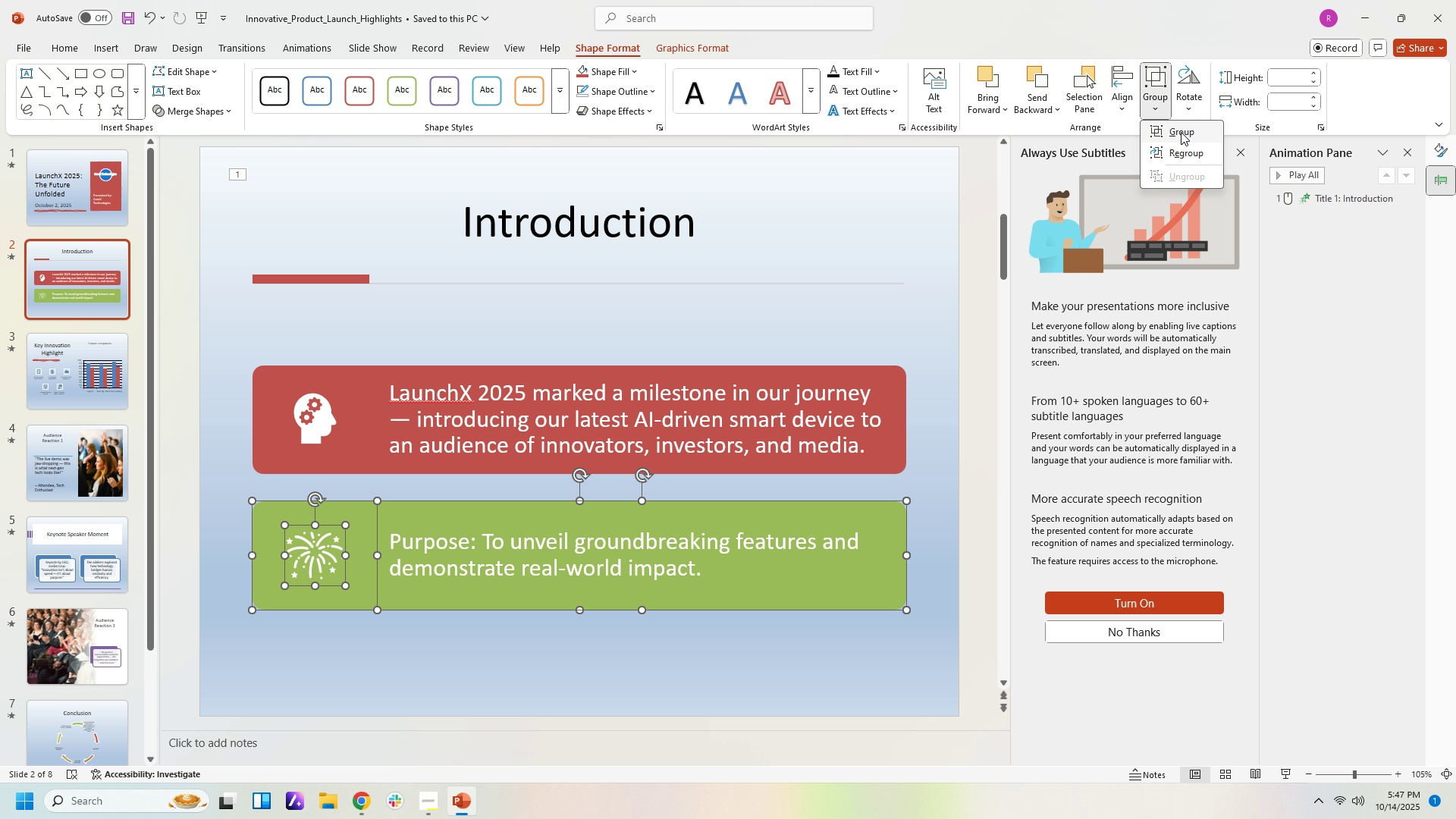 
left_click([1181, 132])
 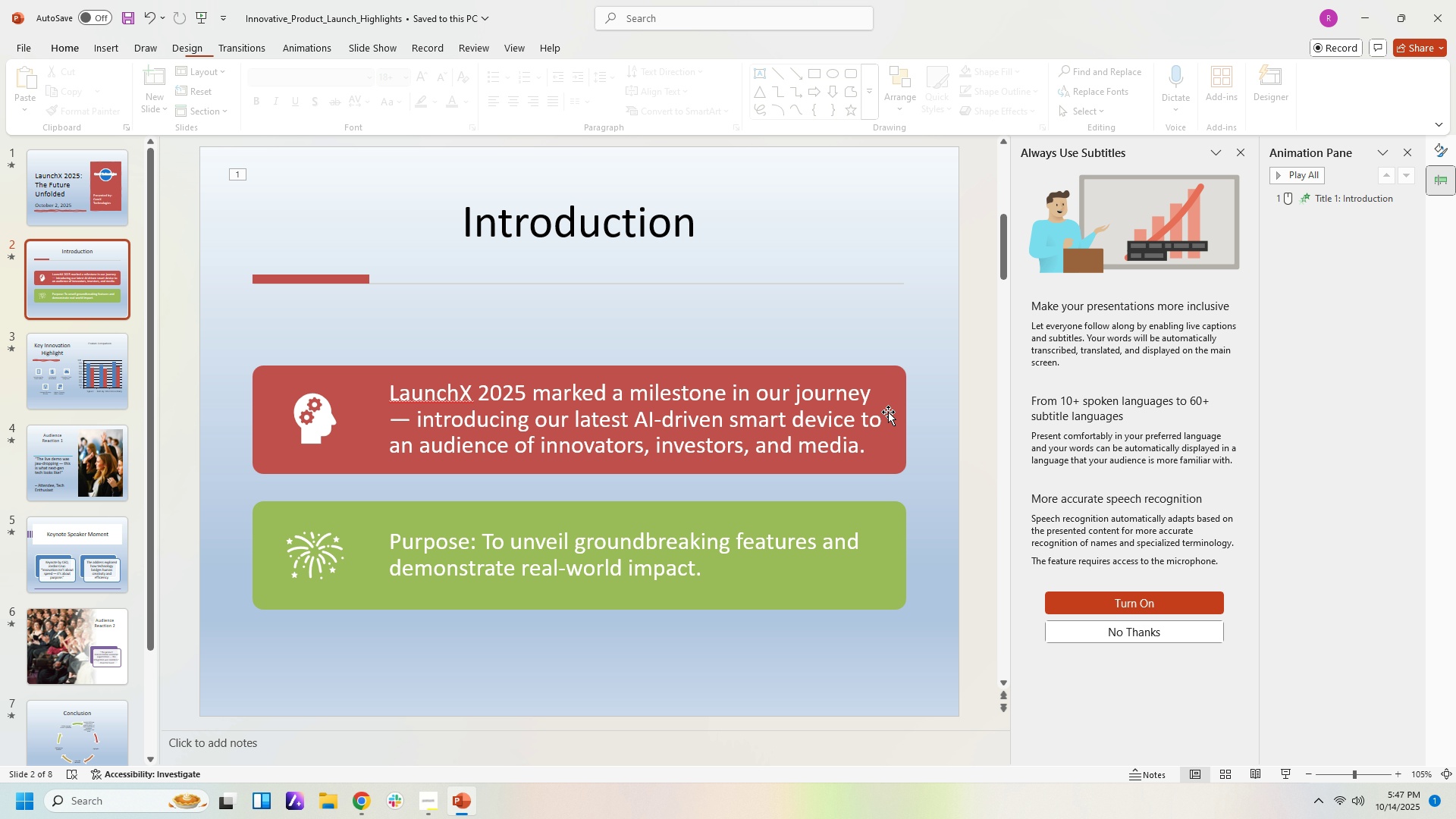 
double_click([854, 413])
 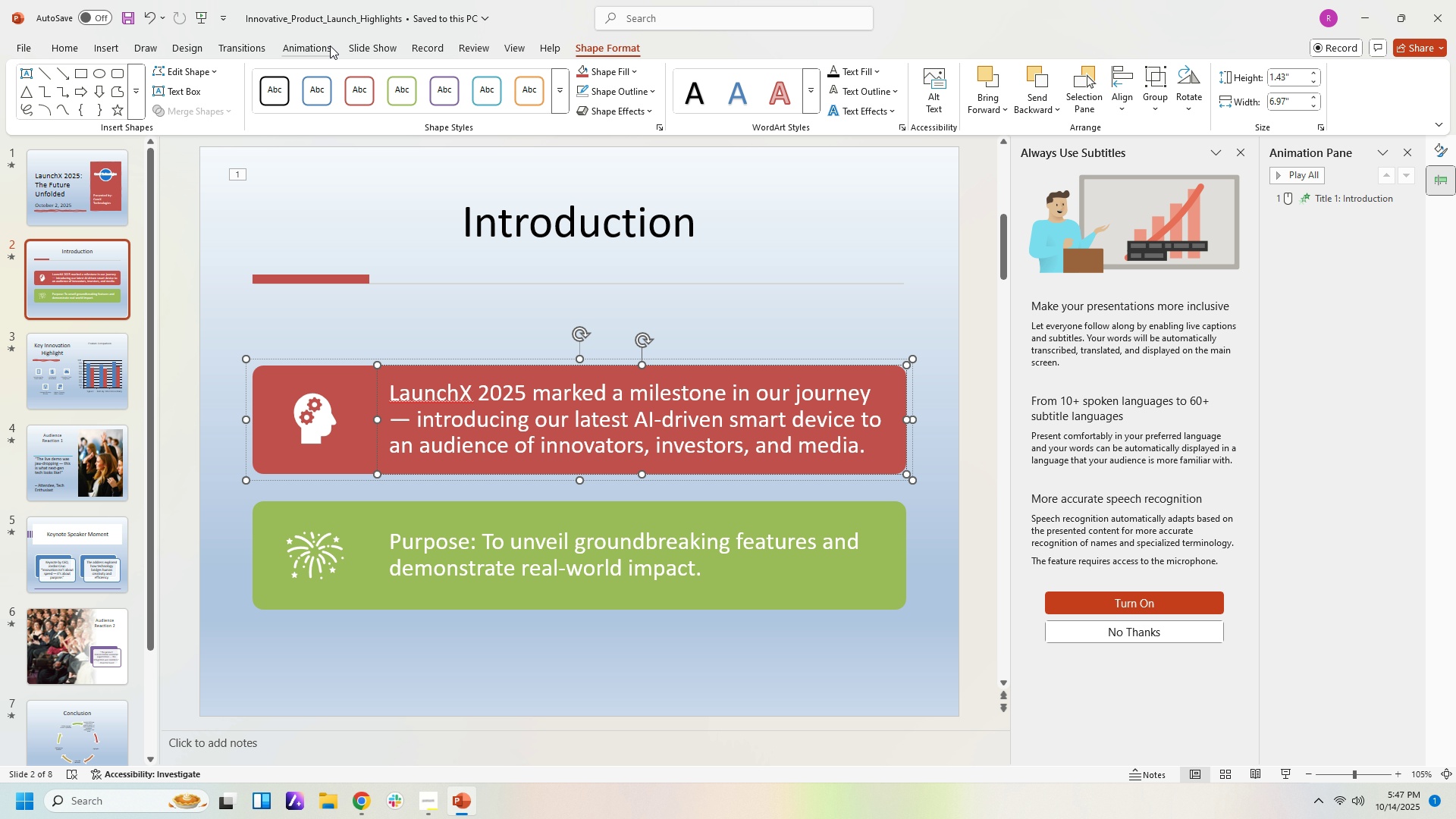 
left_click([321, 49])
 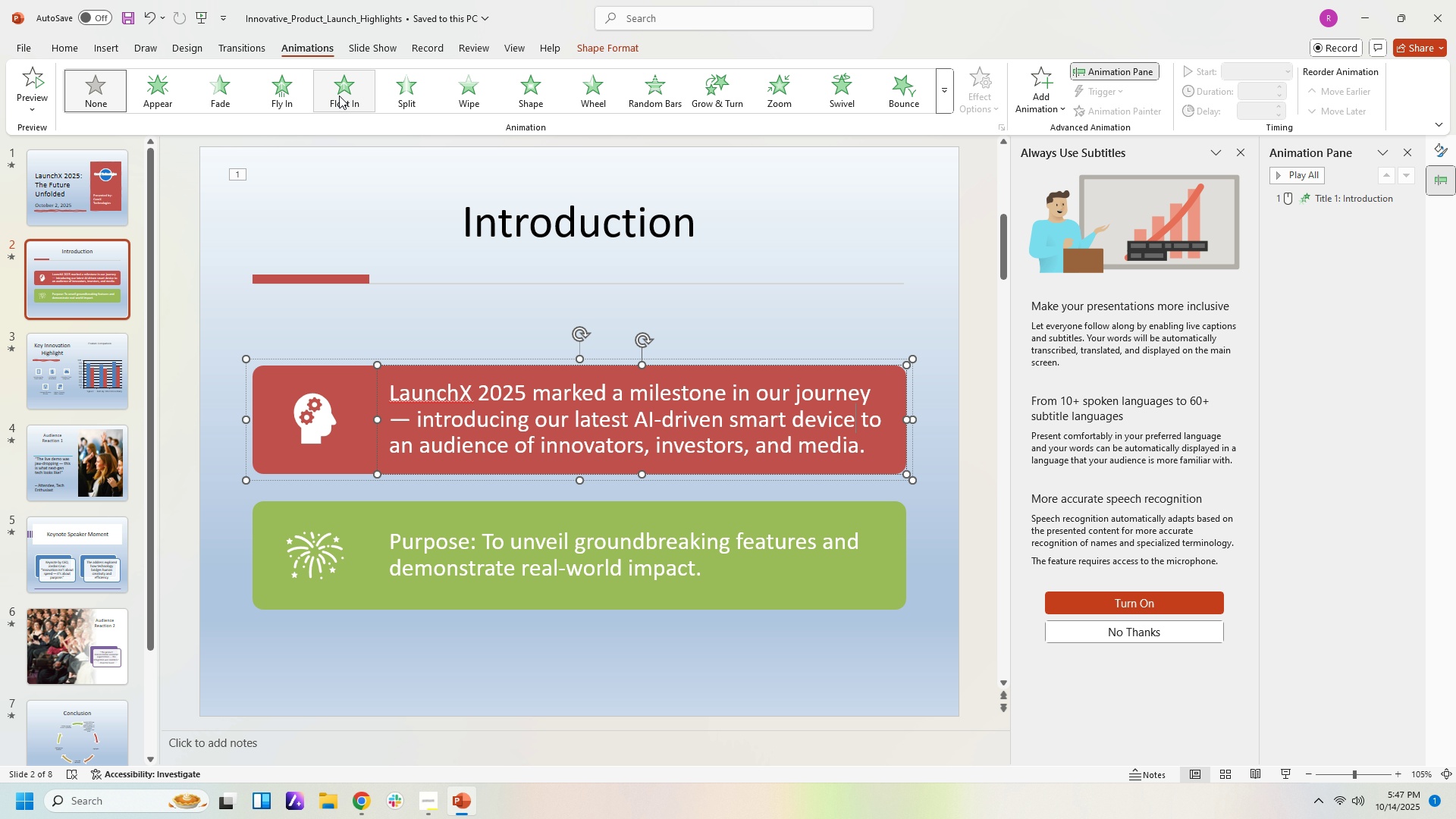 
left_click([340, 91])
 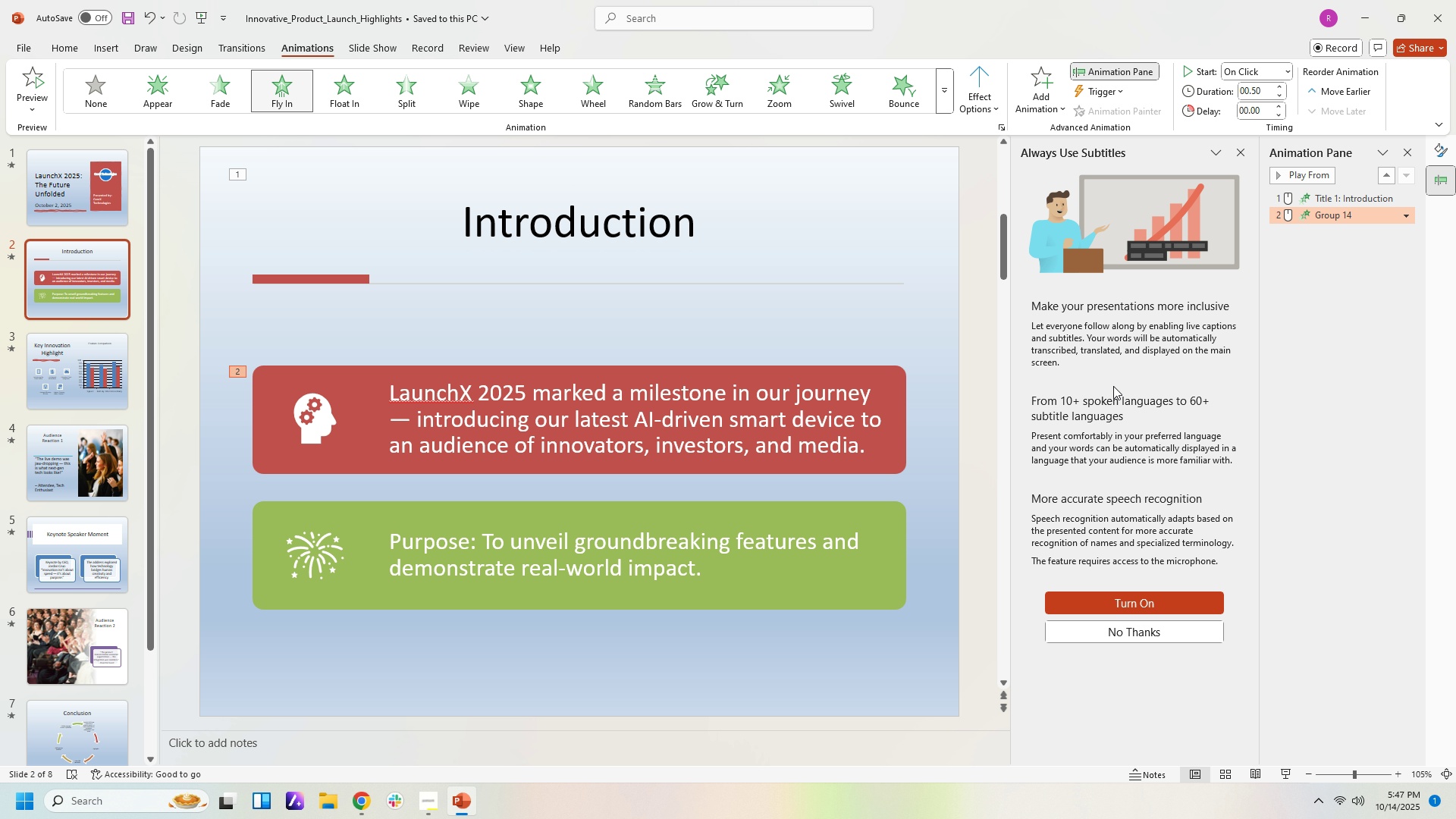 
left_click([1326, 174])
 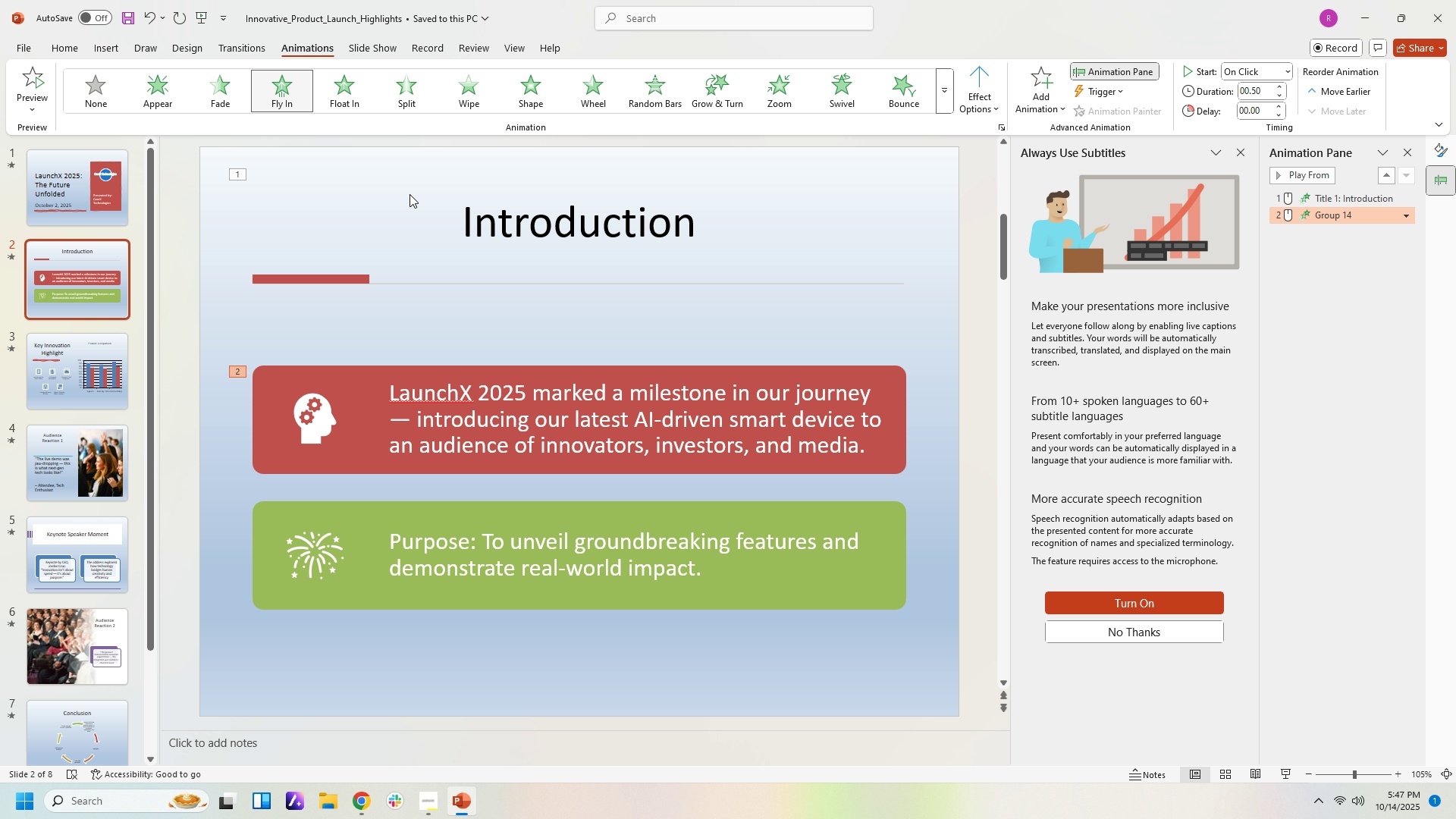 
left_click([344, 91])
 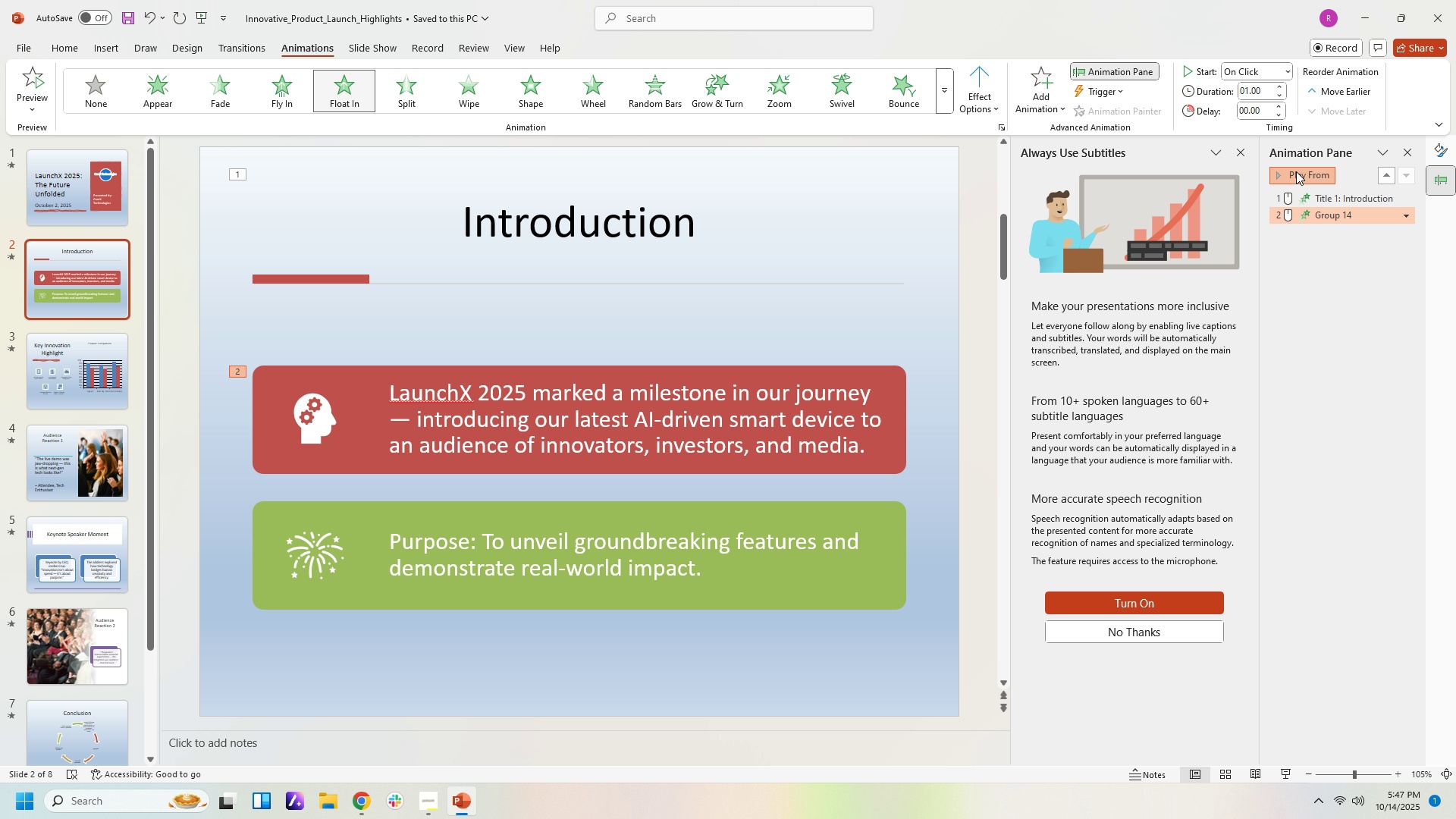 
left_click([1296, 171])
 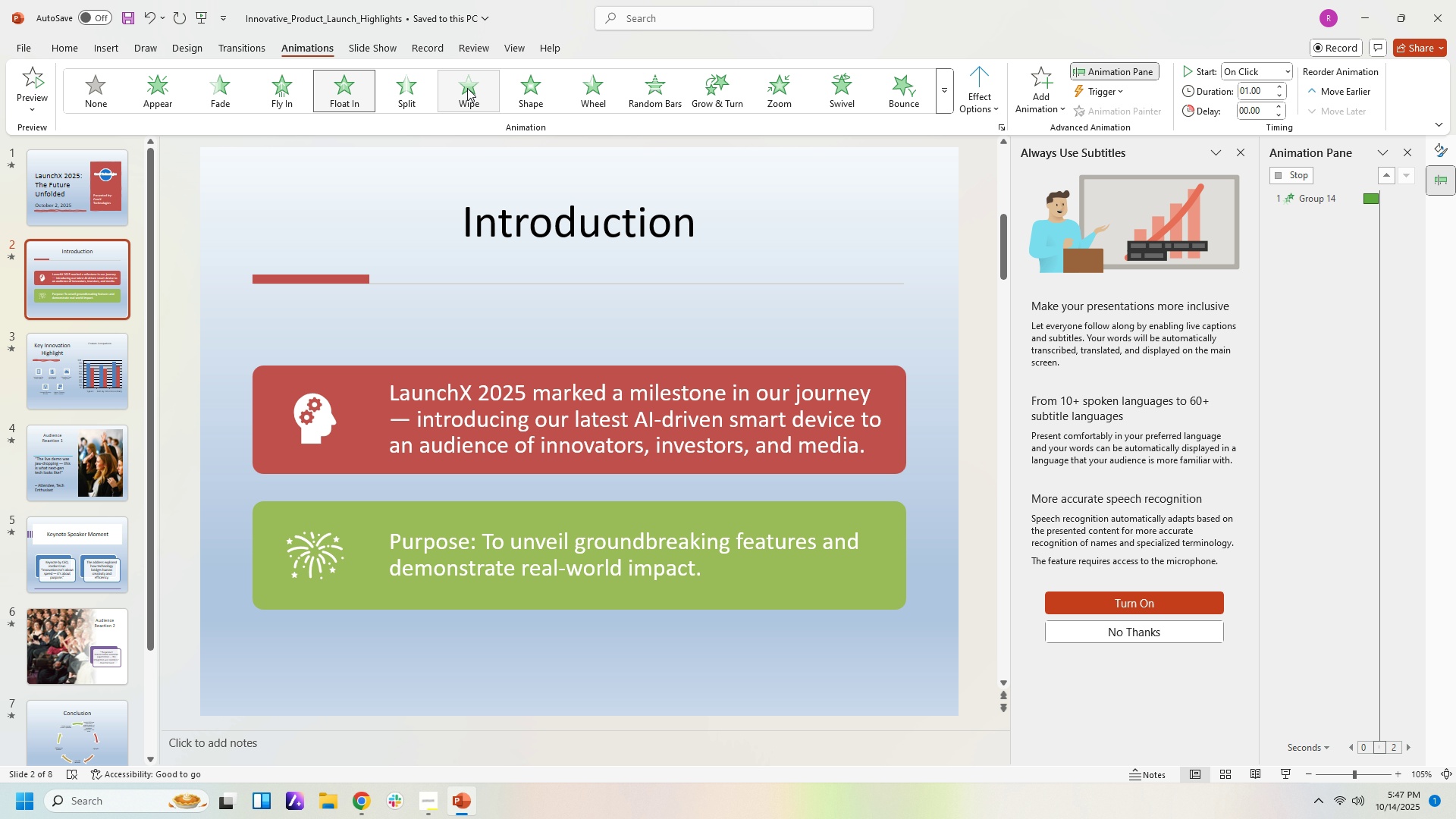 
left_click([422, 95])
 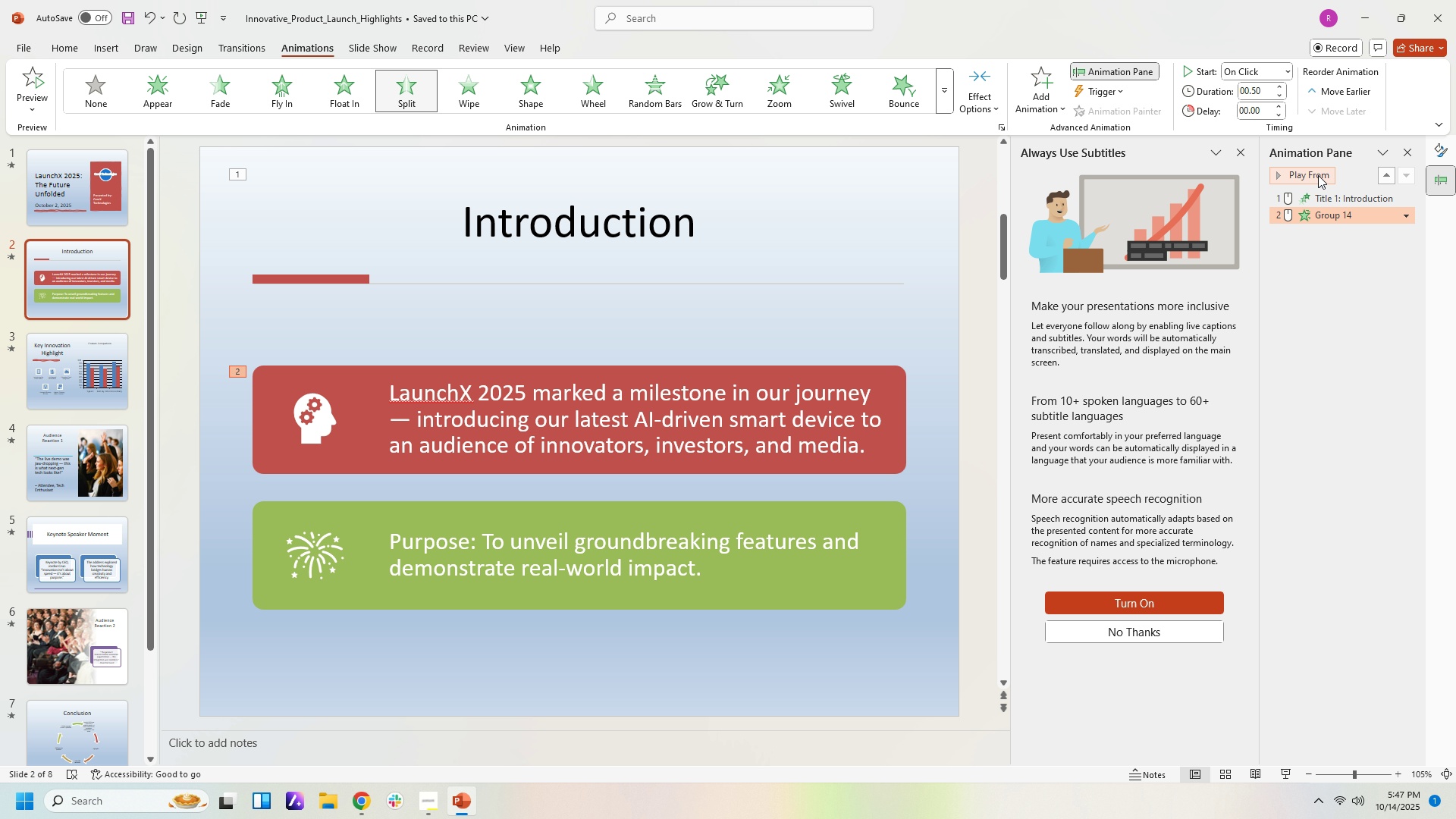 
left_click([1317, 176])
 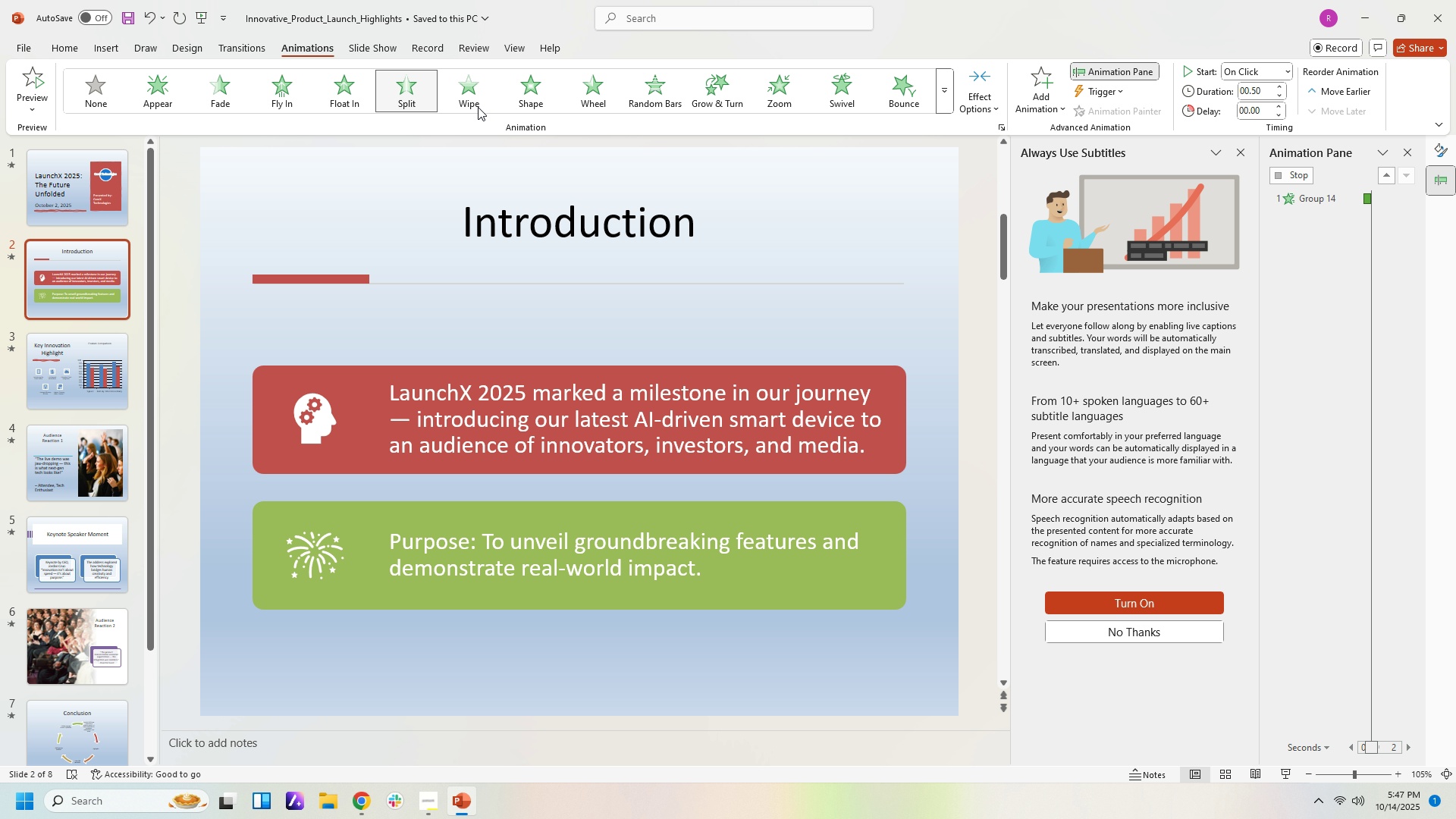 
left_click([478, 105])
 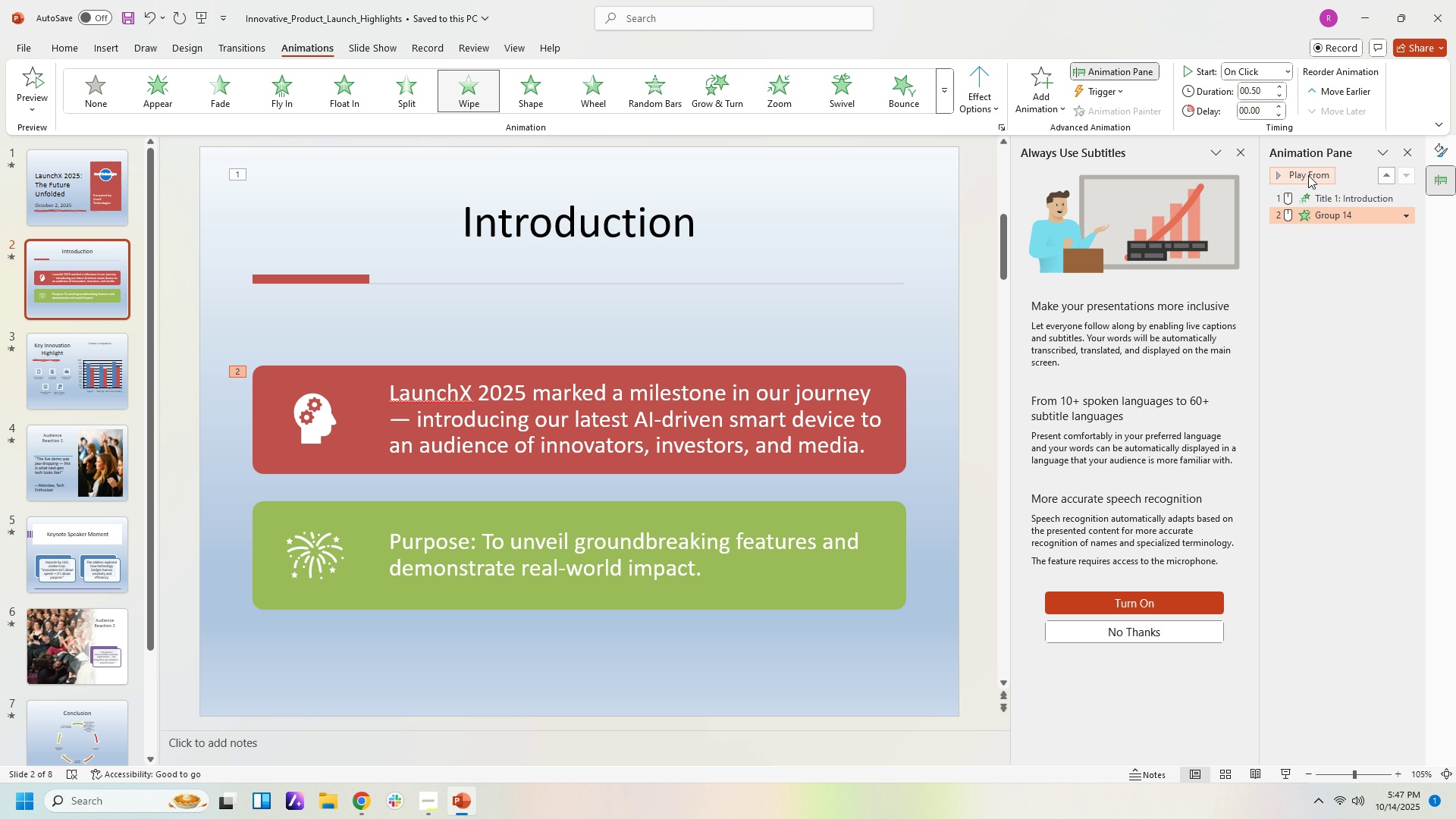 
left_click([1308, 175])
 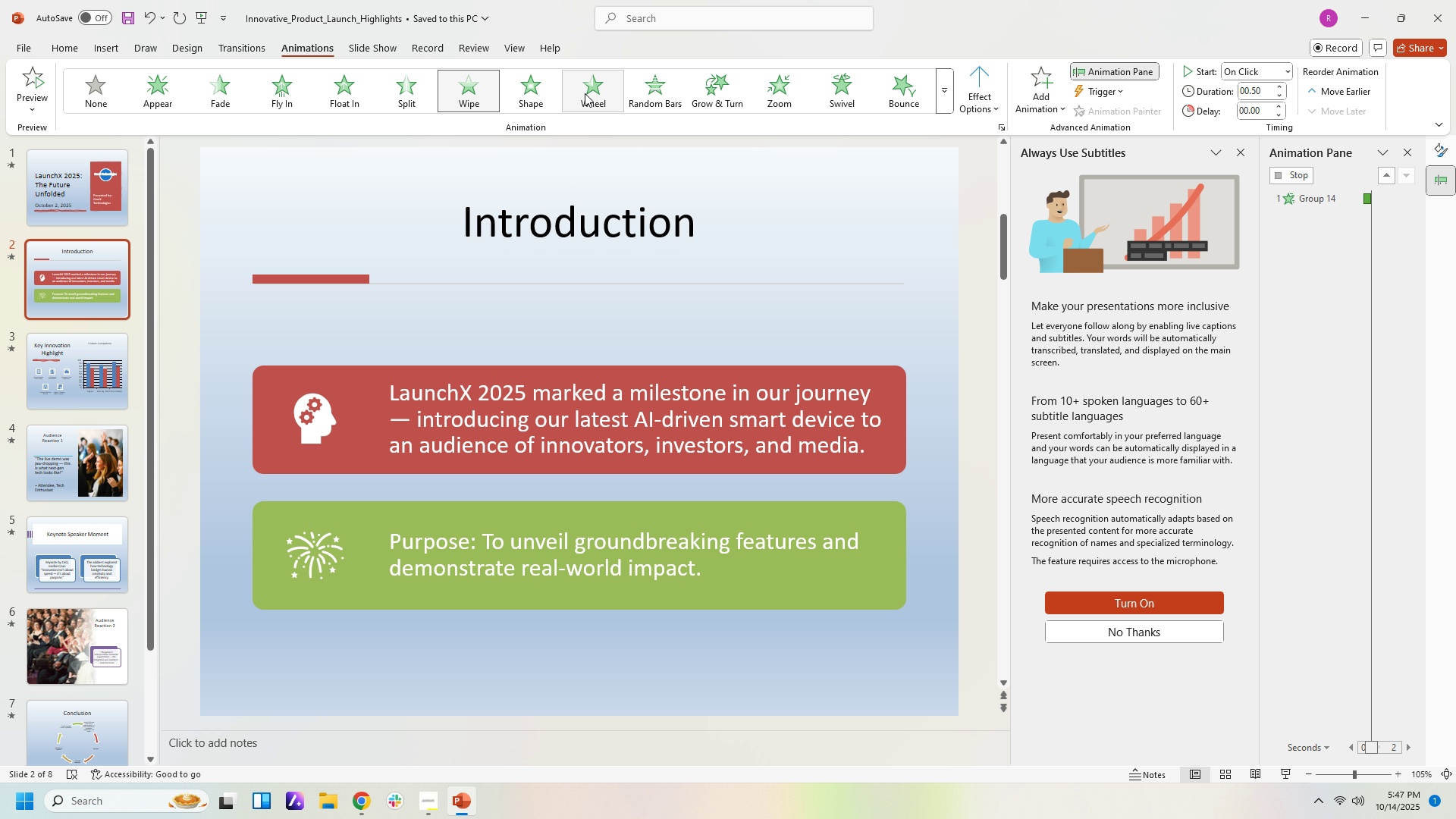 
left_click([585, 93])
 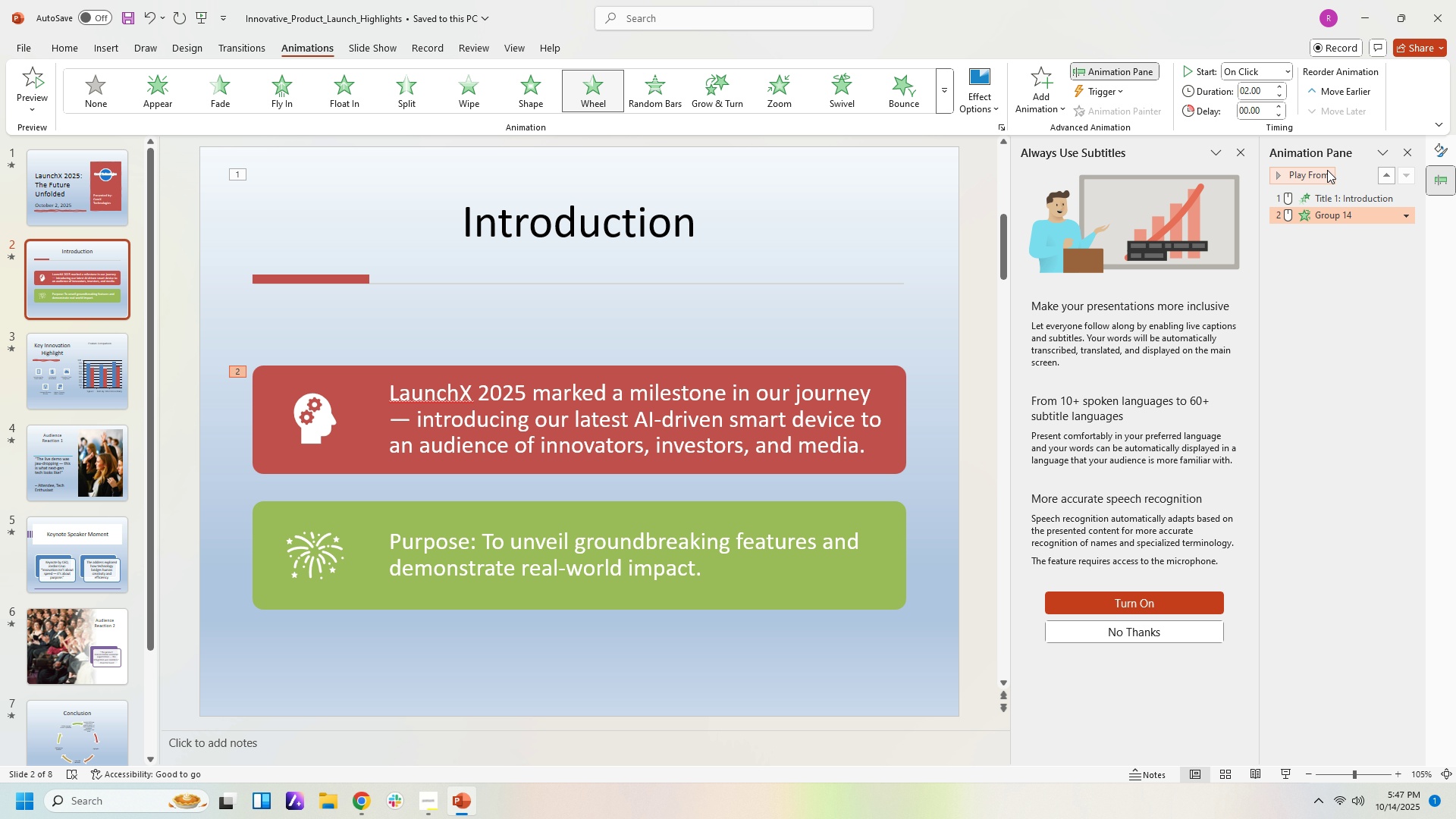 
left_click([1326, 171])
 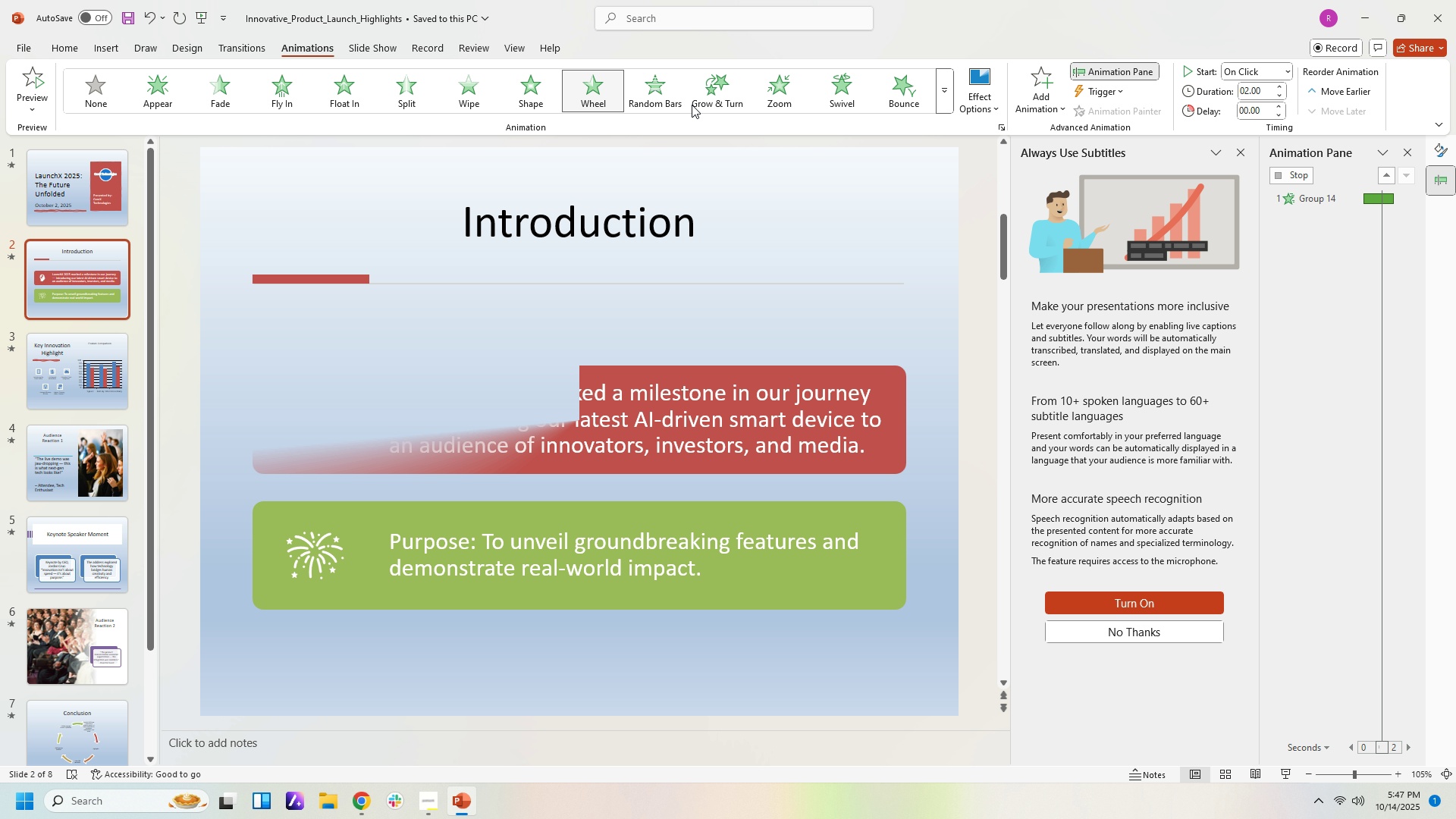 
left_click([658, 93])
 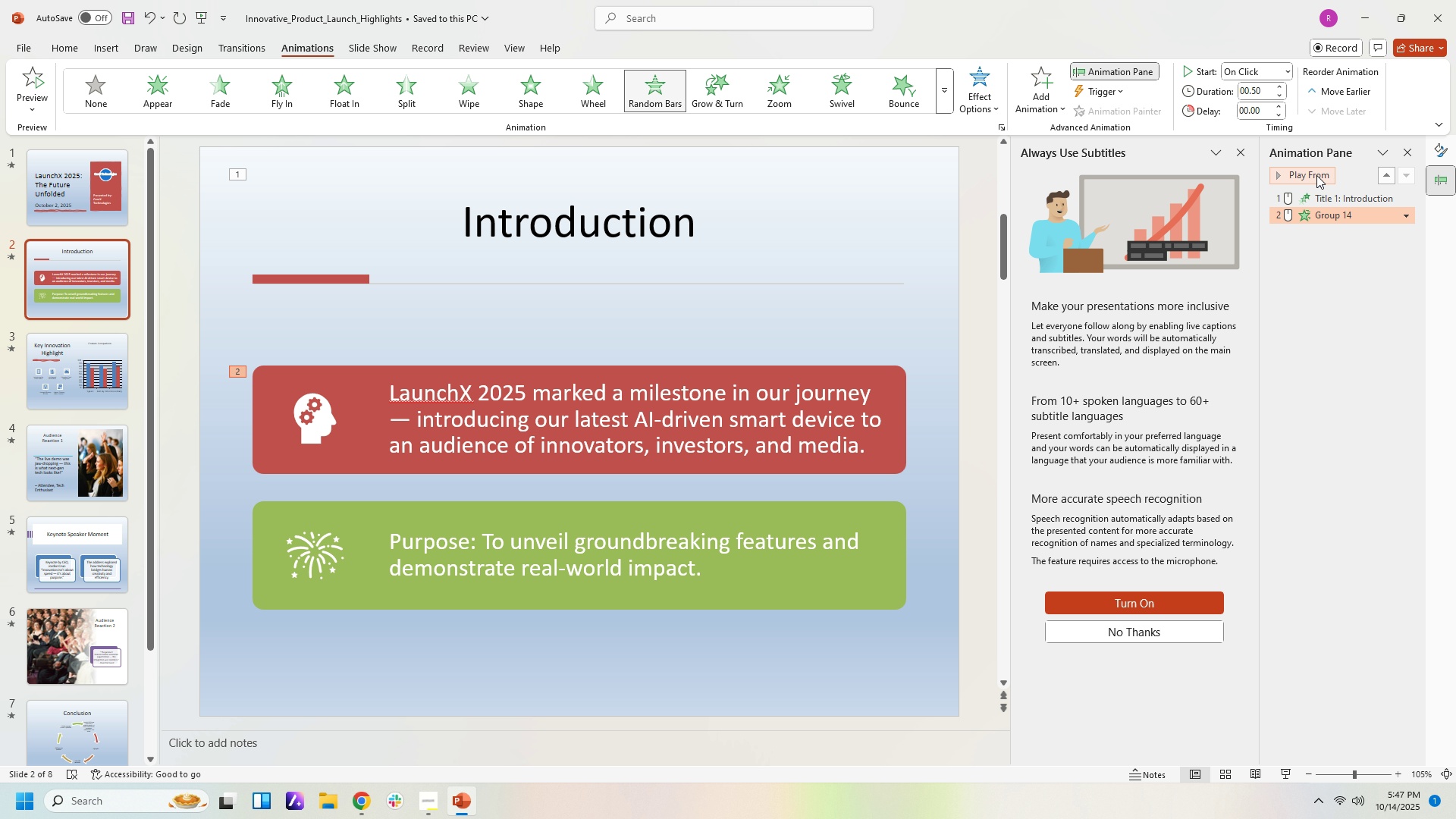 
left_click([1316, 175])
 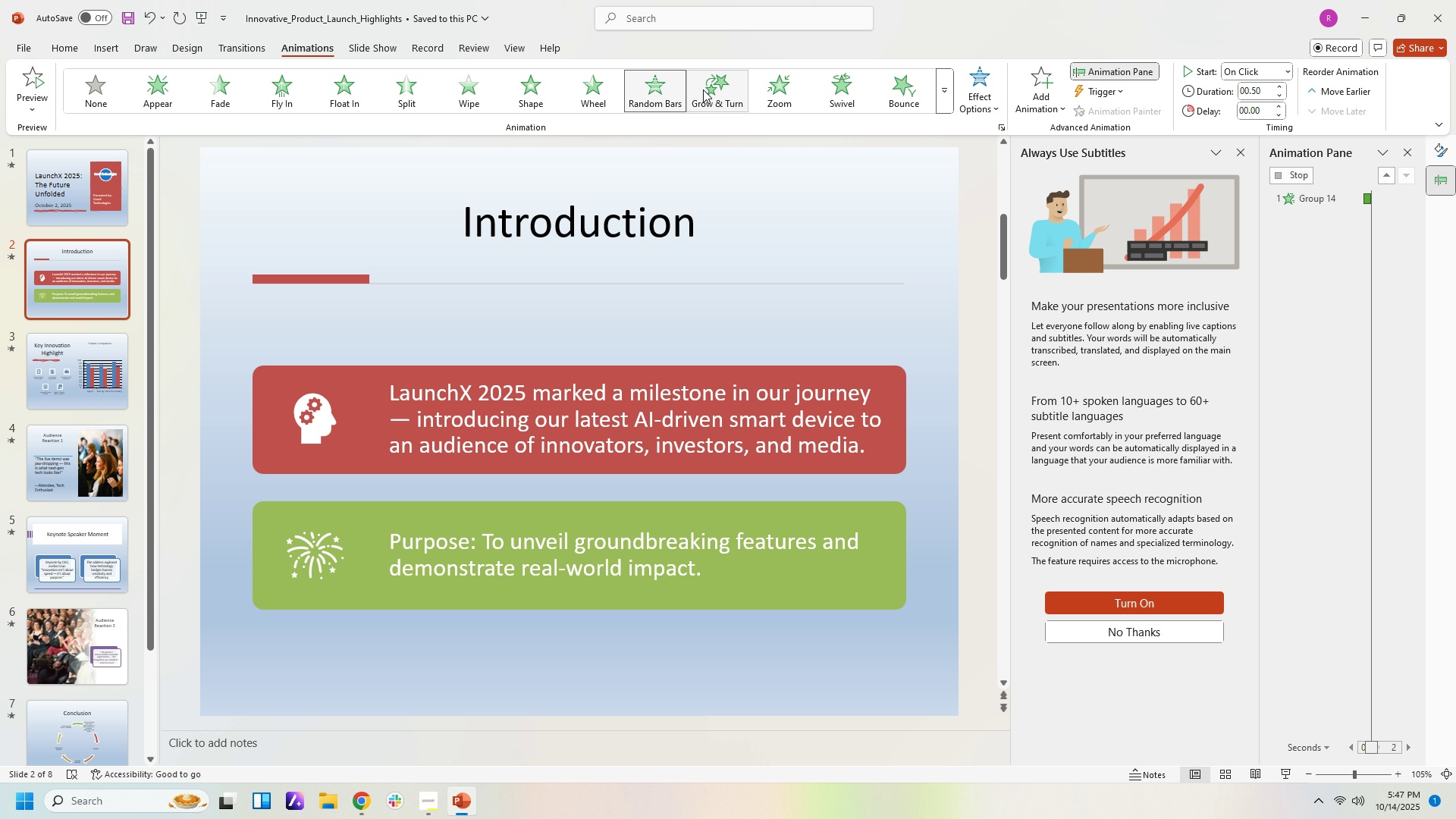 
left_click([704, 89])
 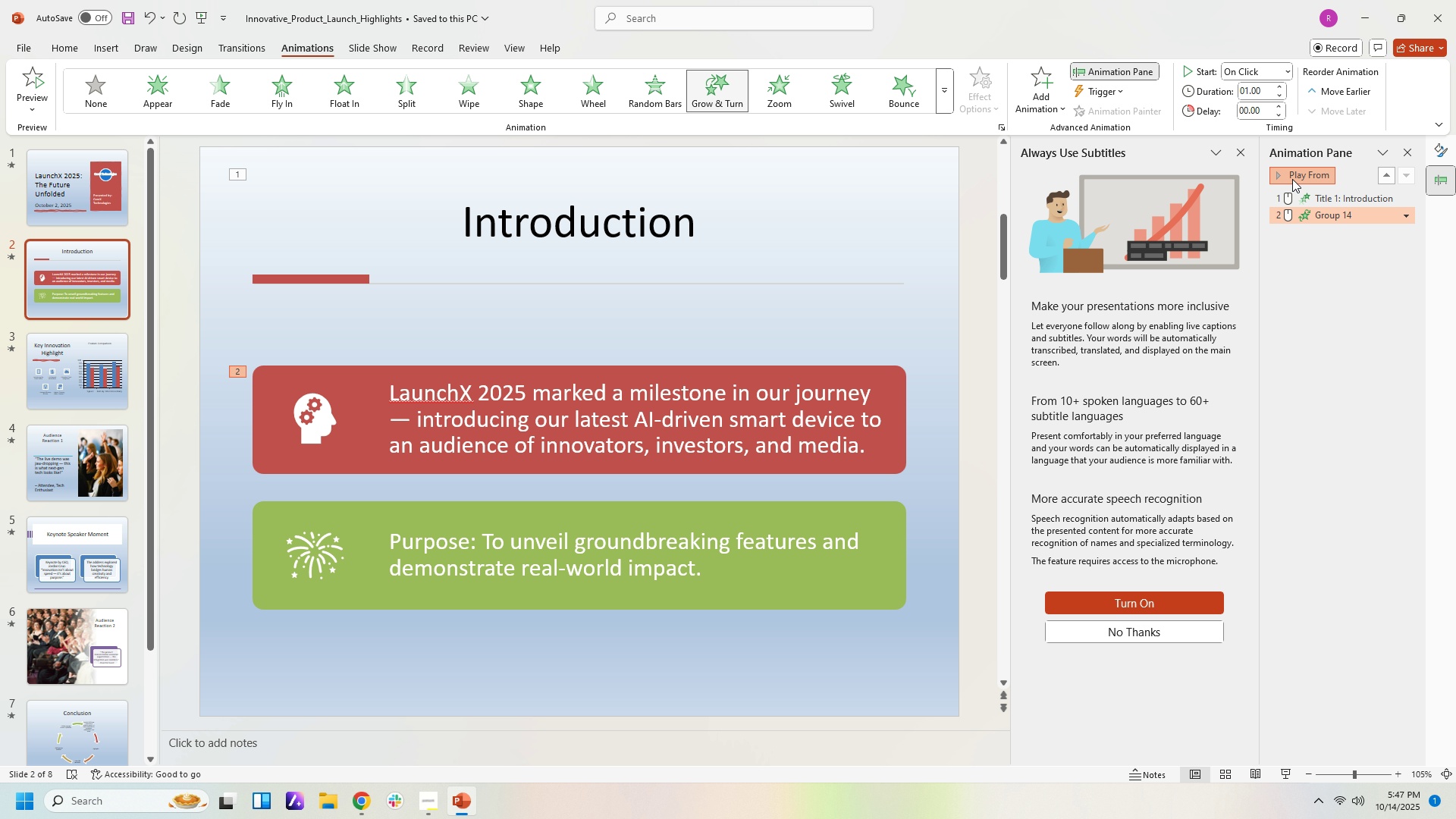 
left_click([1292, 179])
 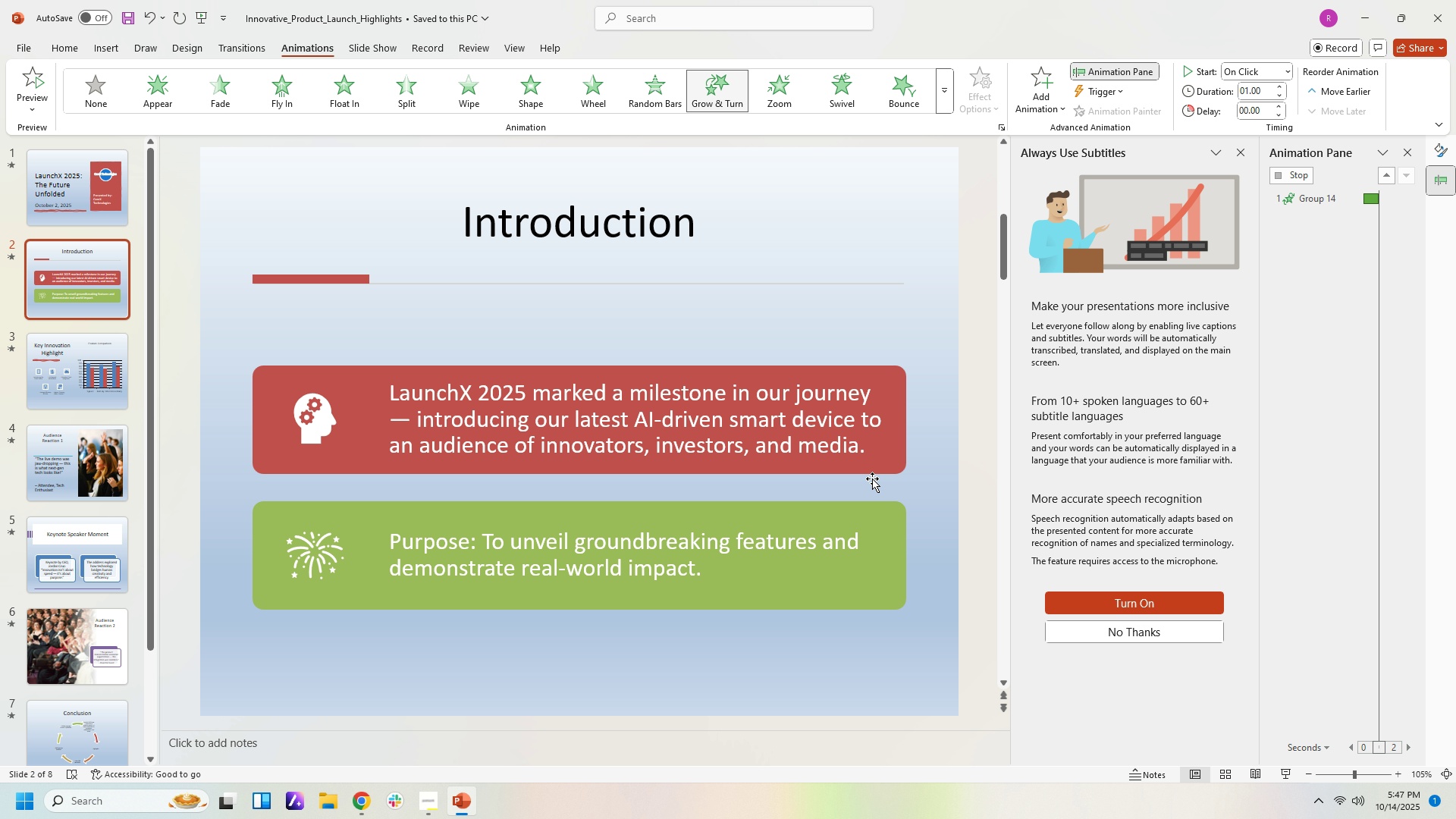 
left_click([833, 561])
 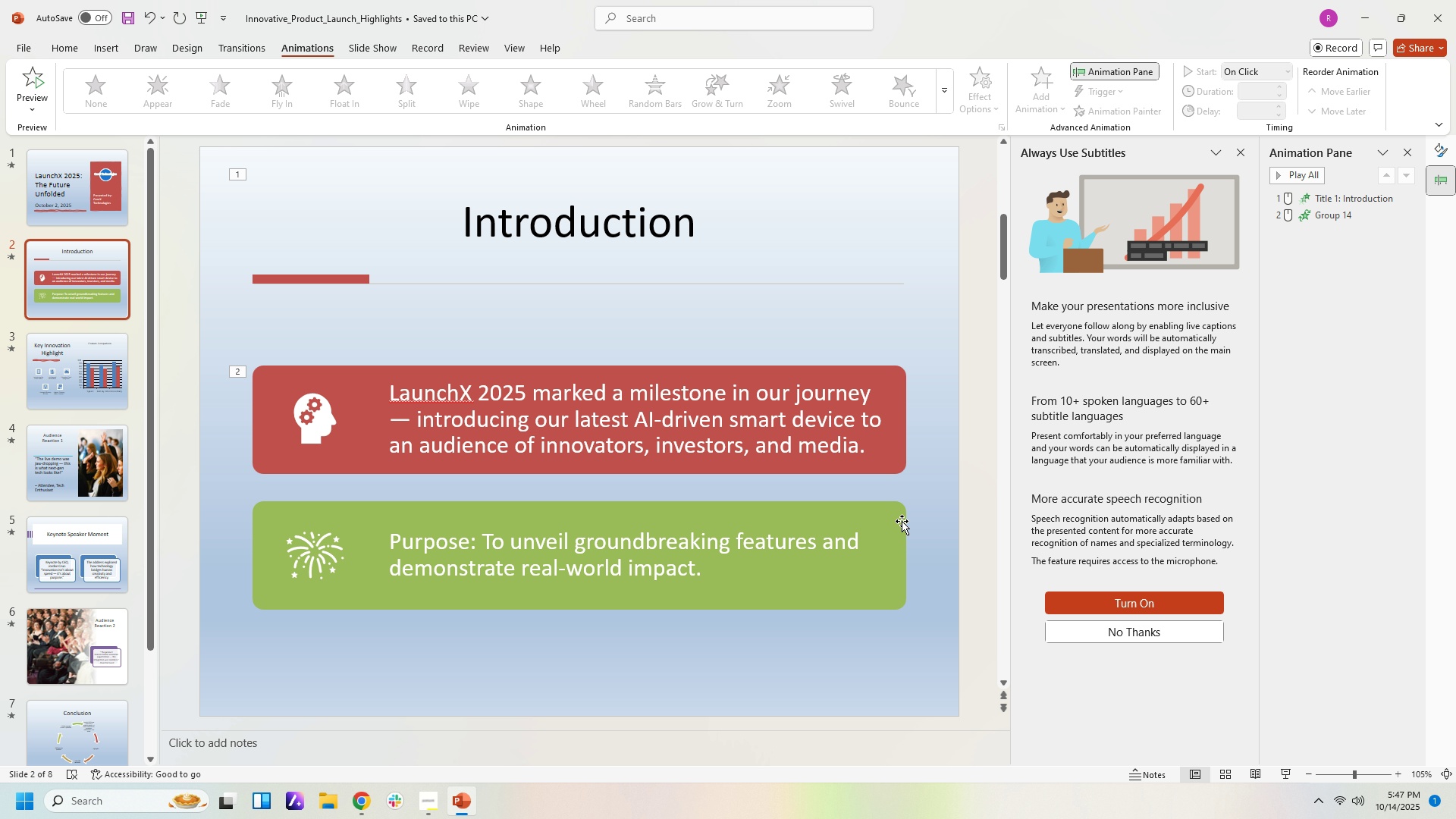 
double_click([902, 521])
 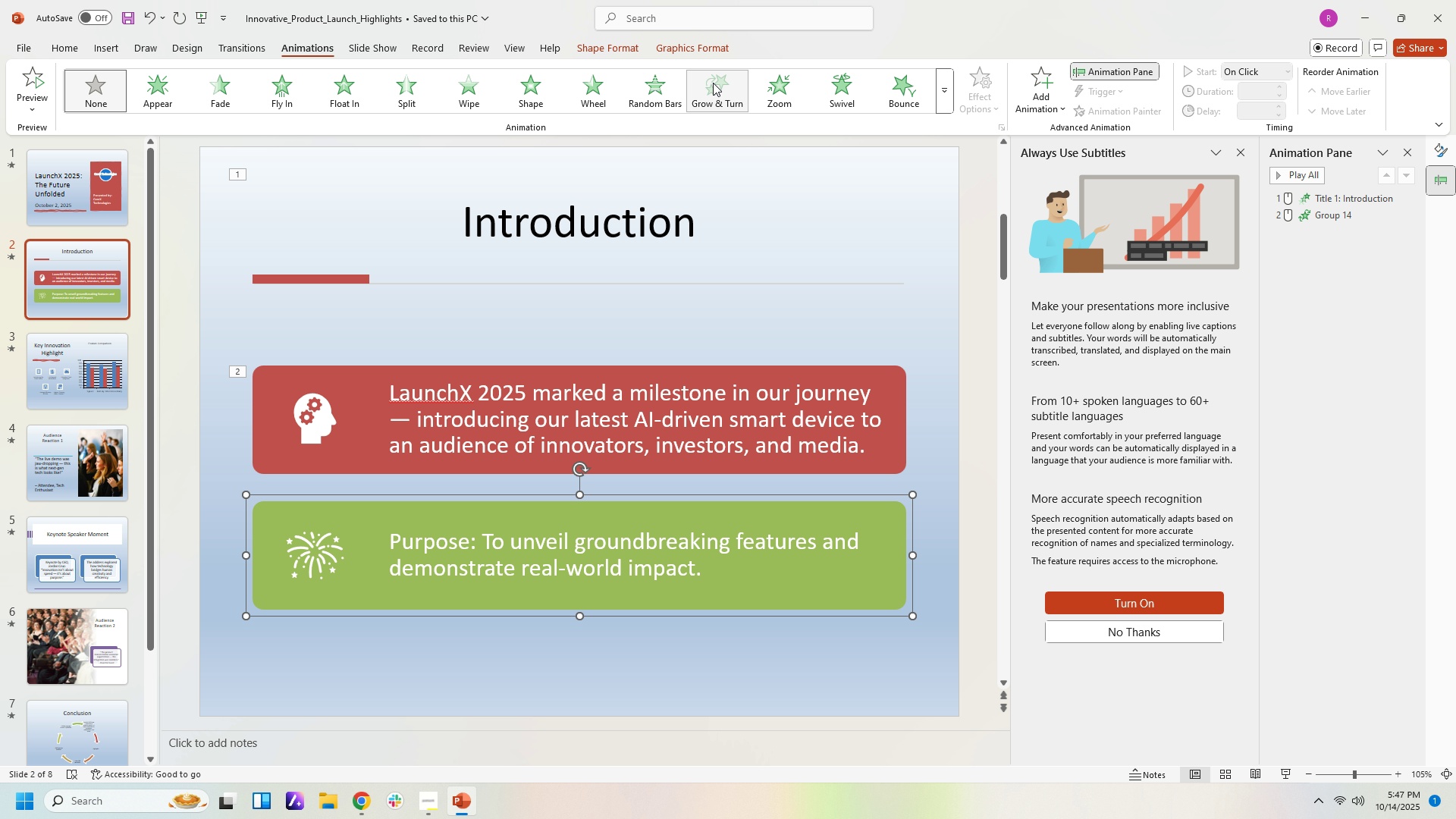 
left_click([713, 83])
 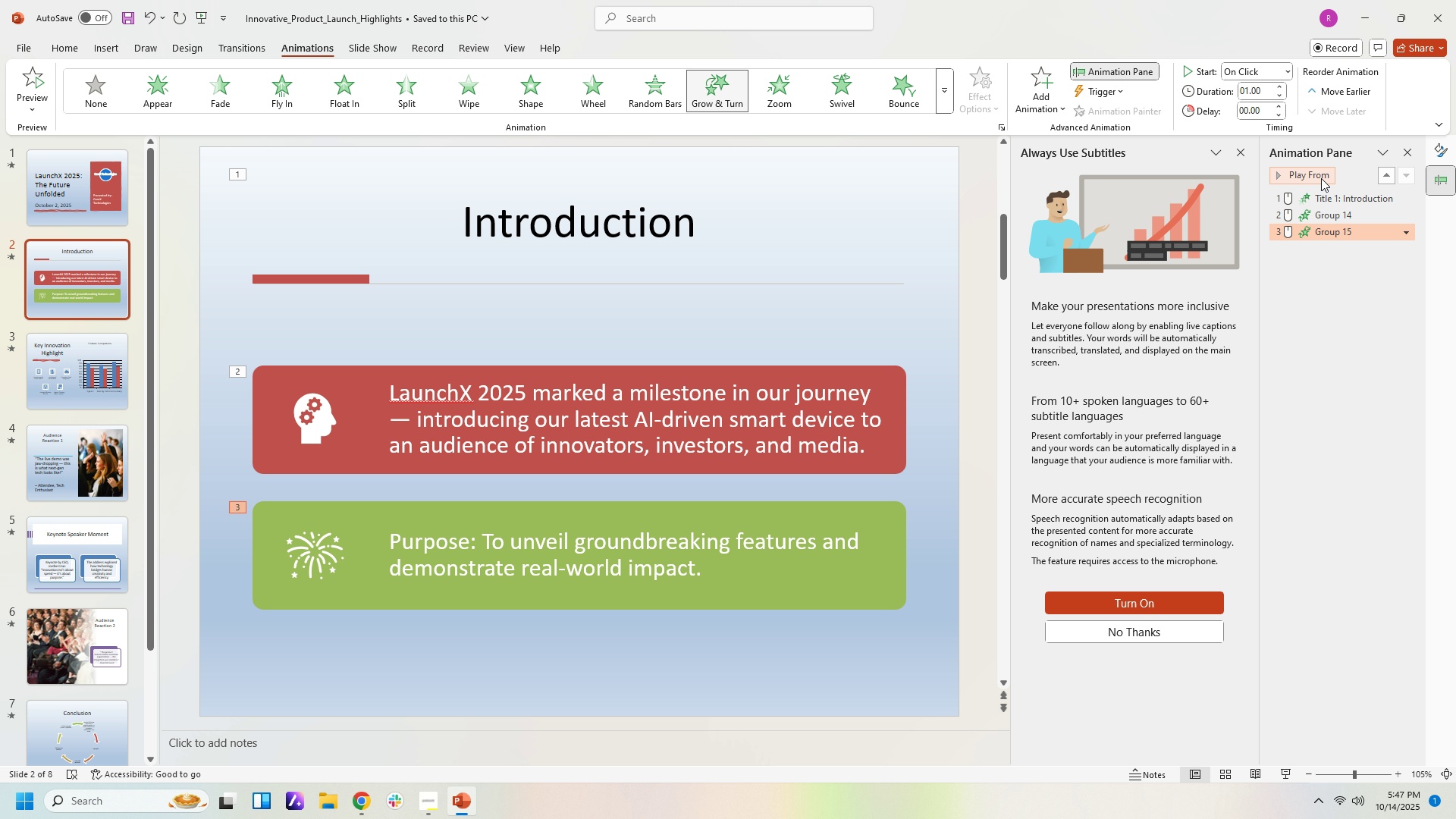 
left_click([1321, 178])
 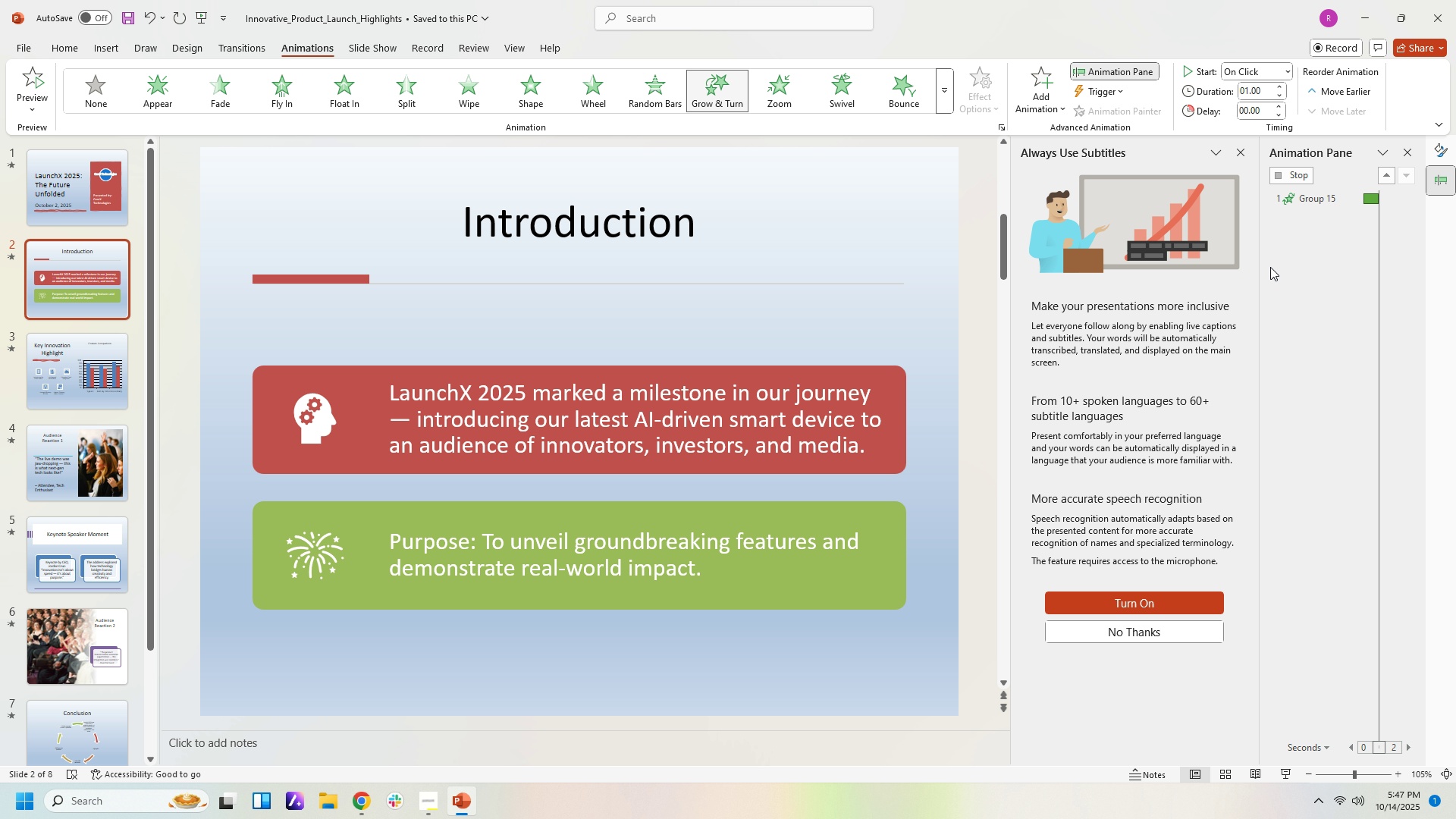 
left_click([1299, 265])
 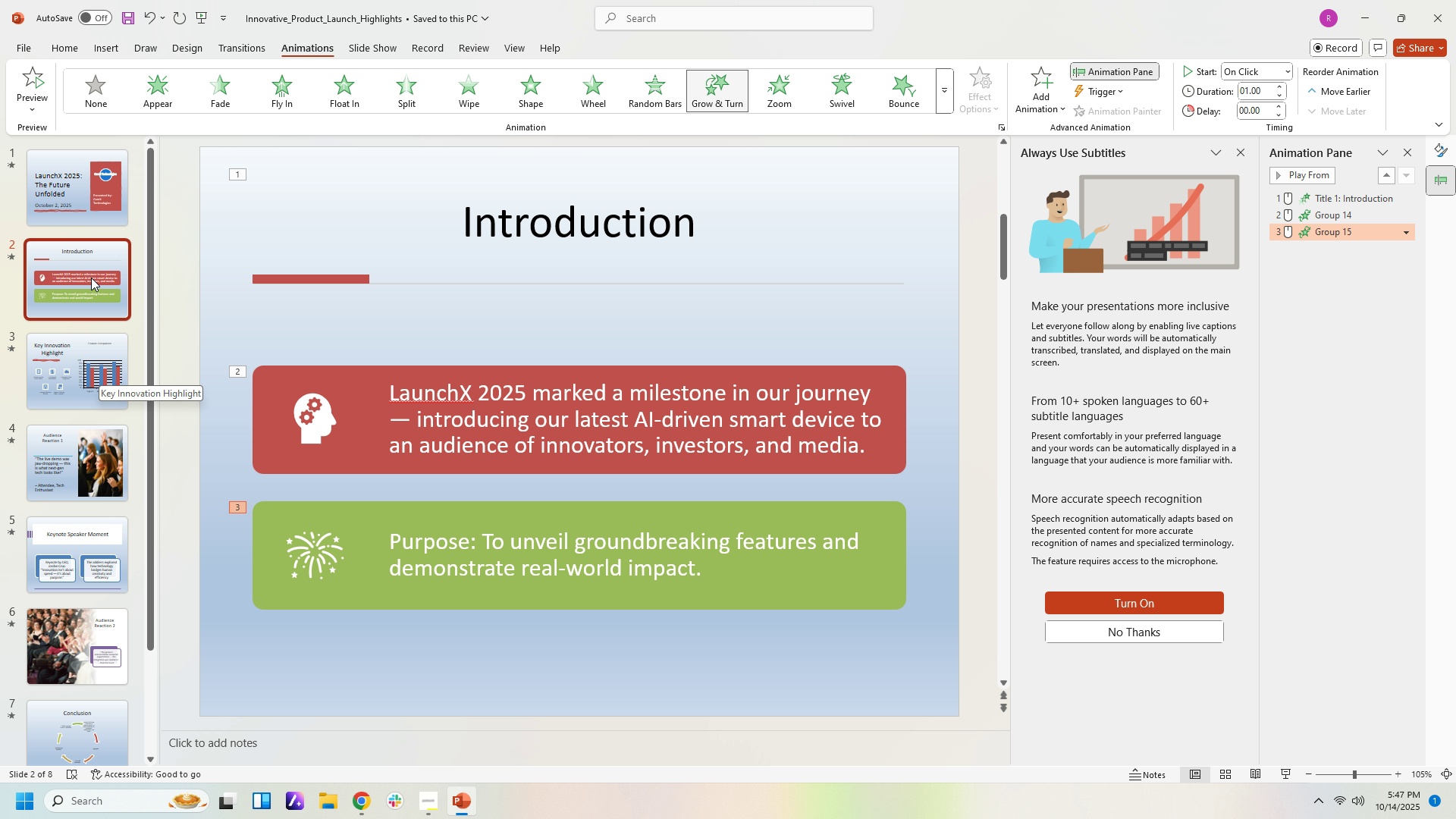 
left_click([88, 272])
 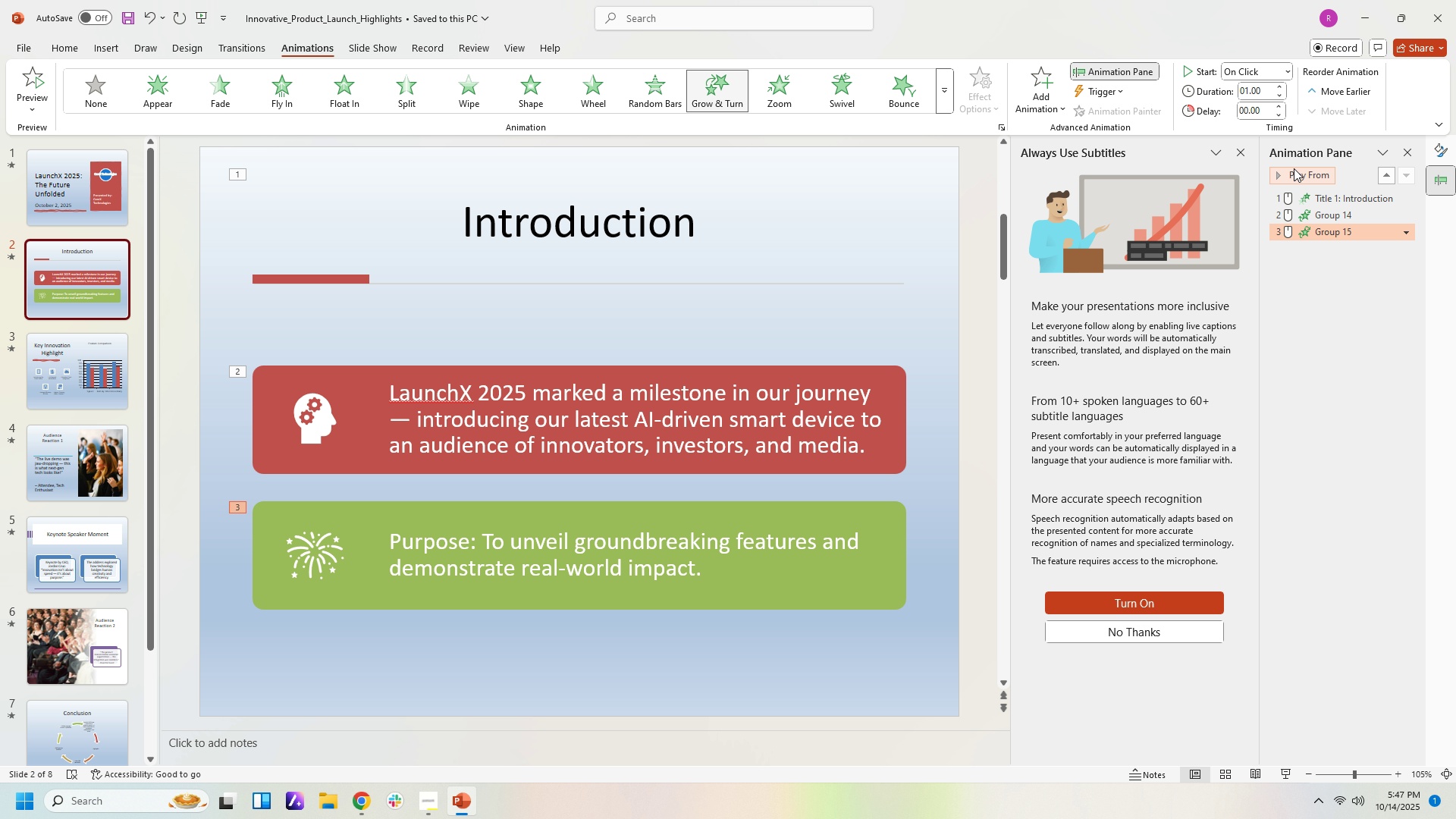 
left_click([1293, 169])
 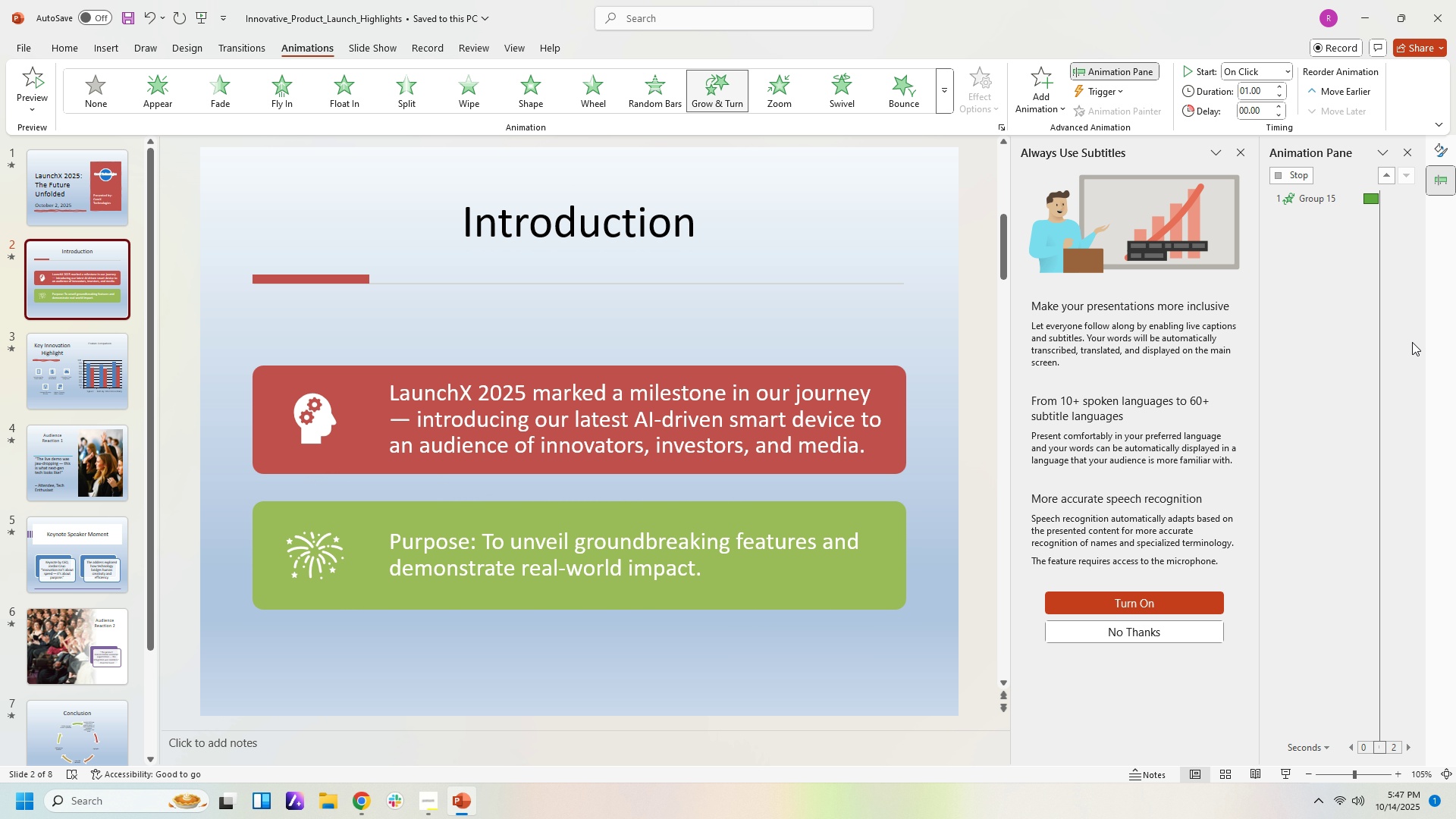 
left_click([1376, 348])
 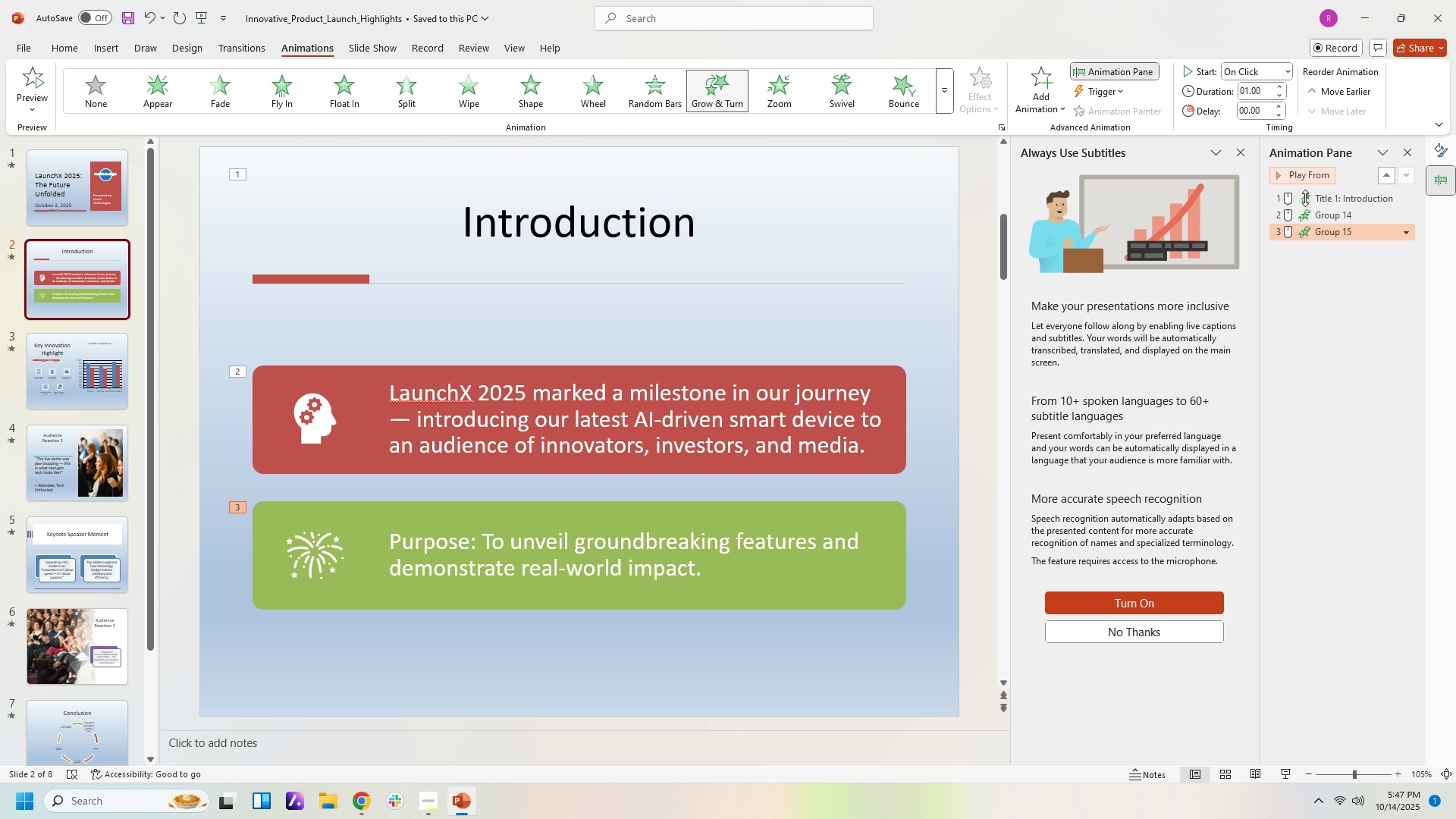 
left_click([1346, 322])
 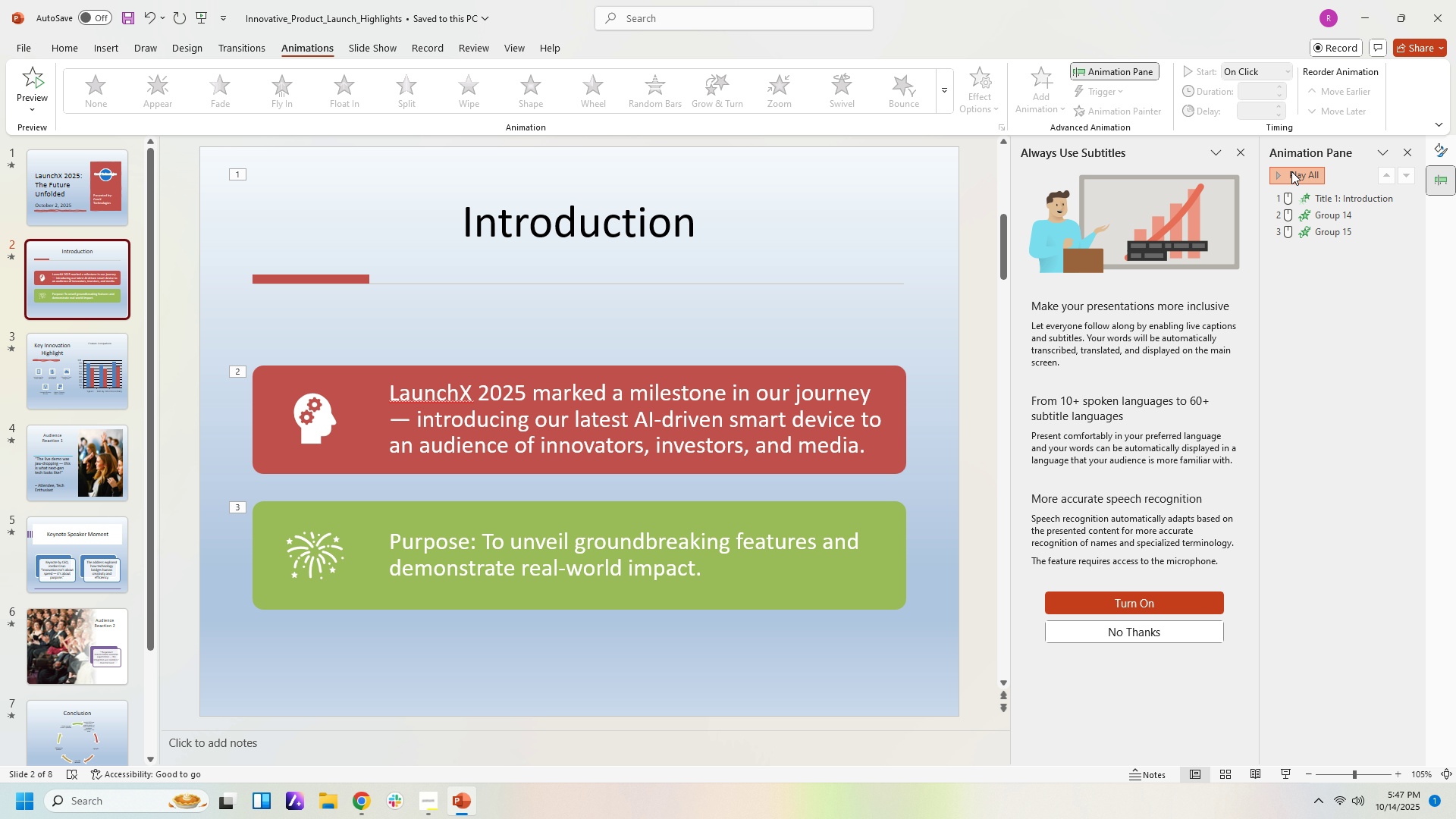 
left_click([1291, 171])
 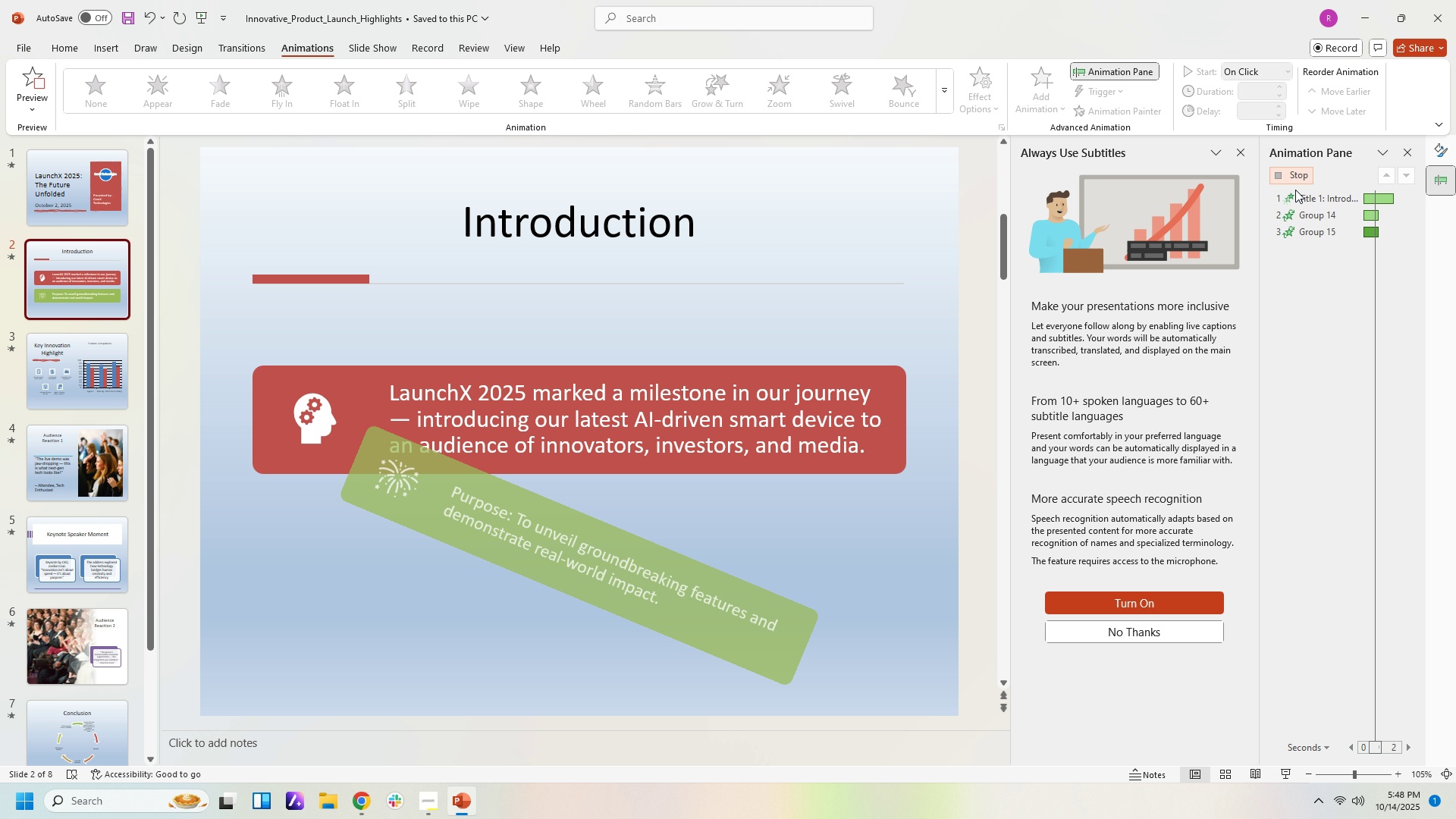 
wait(8.82)
 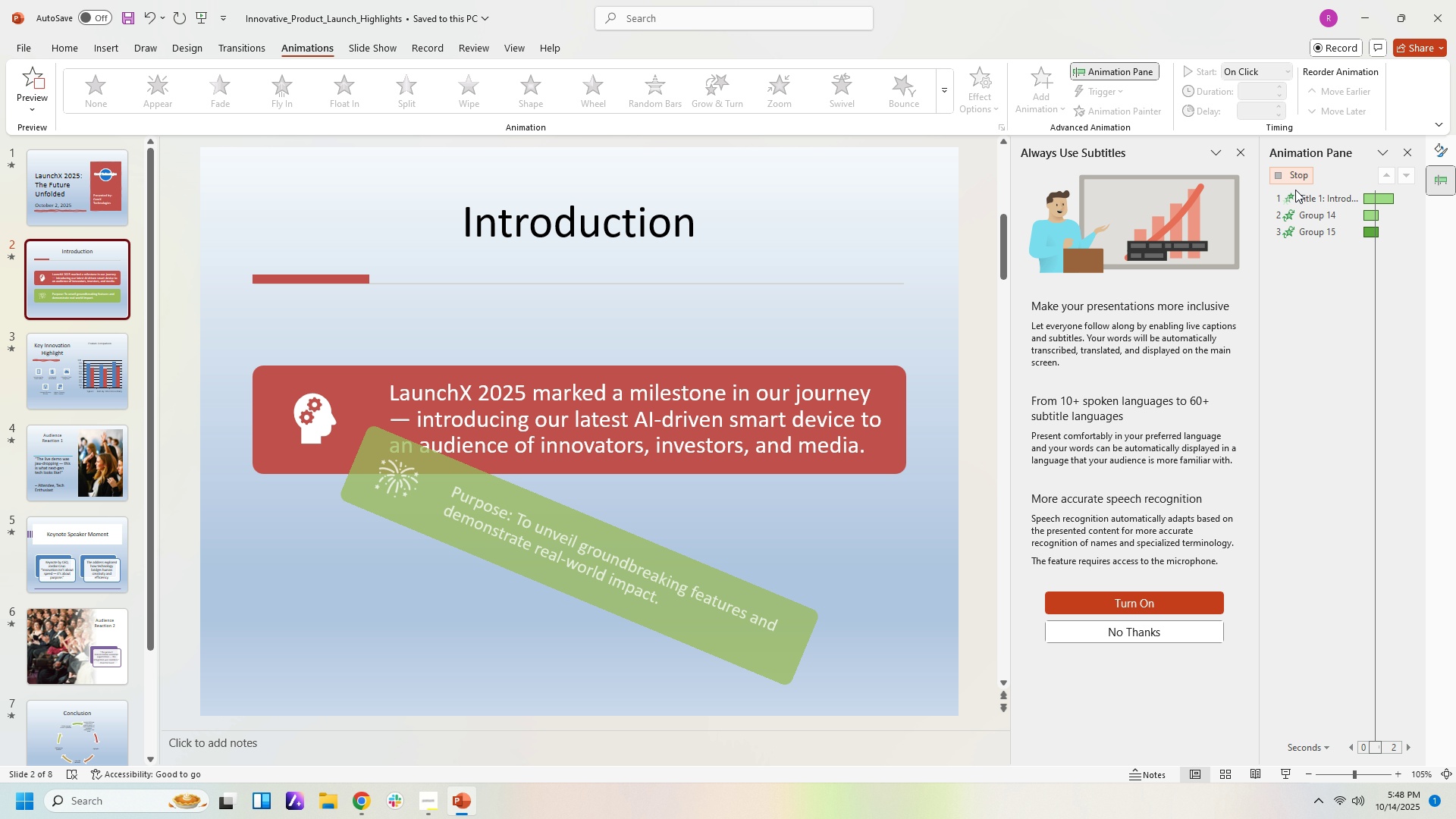 
left_click([46, 389])
 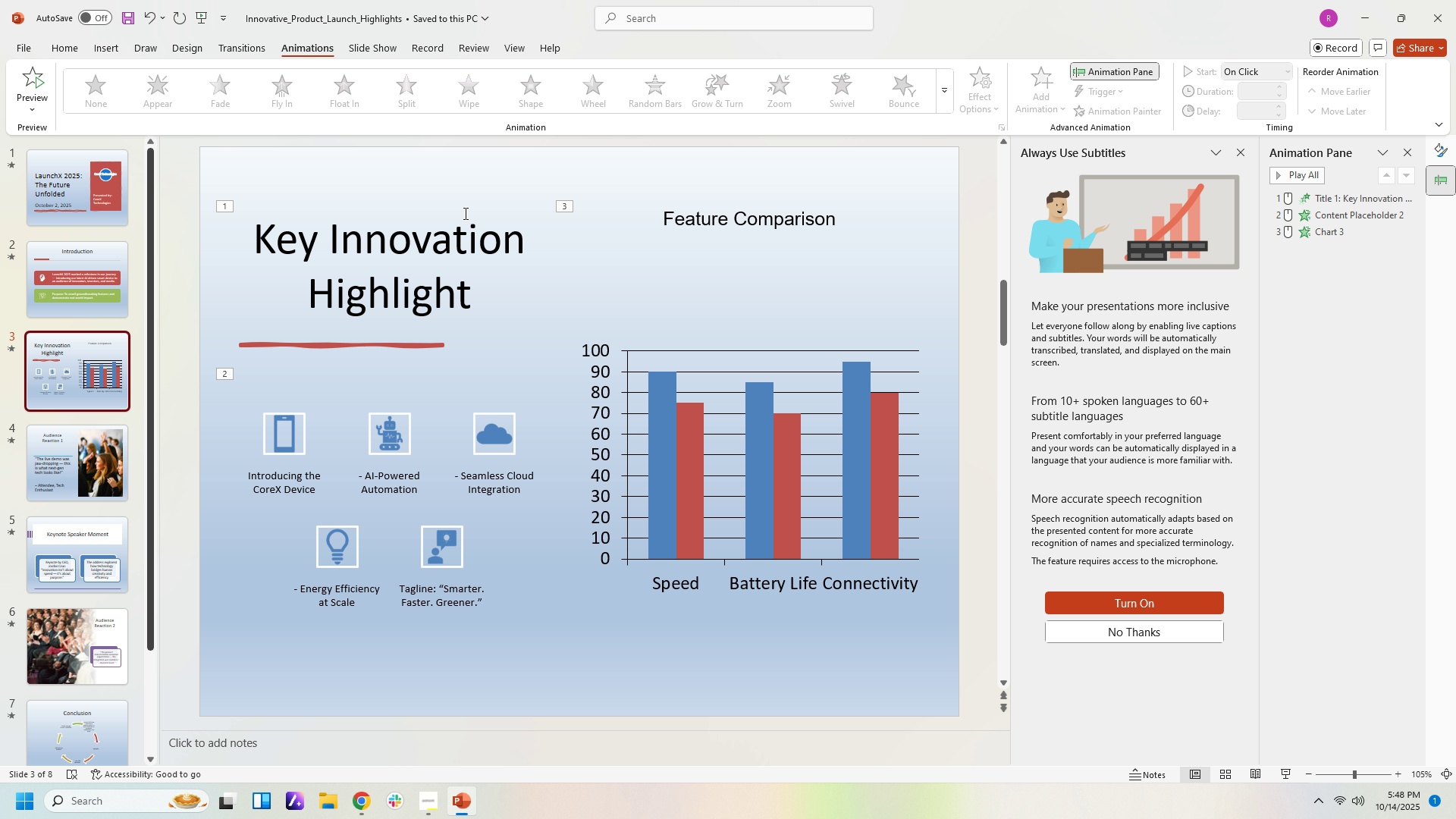 
left_click([438, 282])
 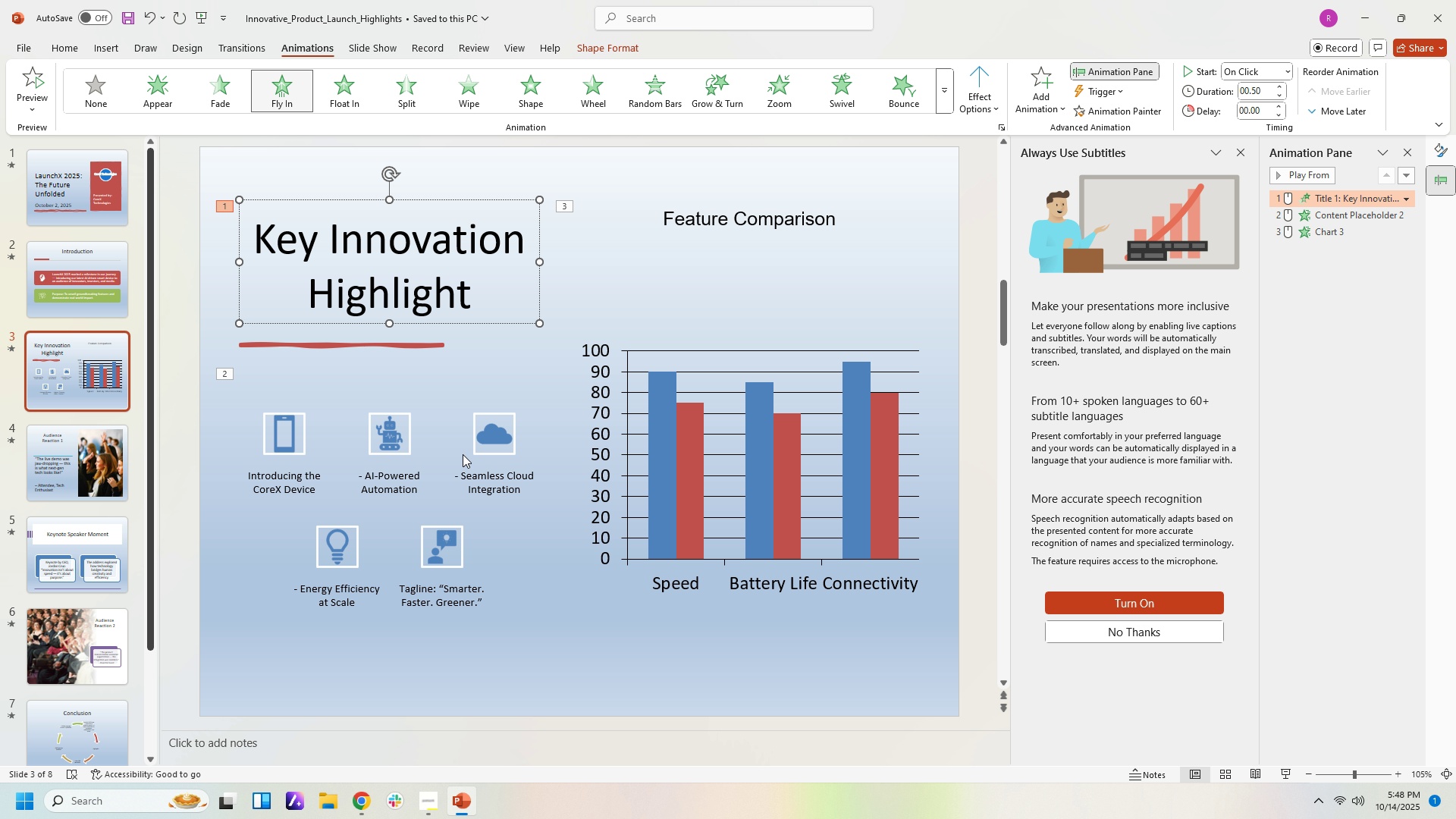 
left_click([463, 454])
 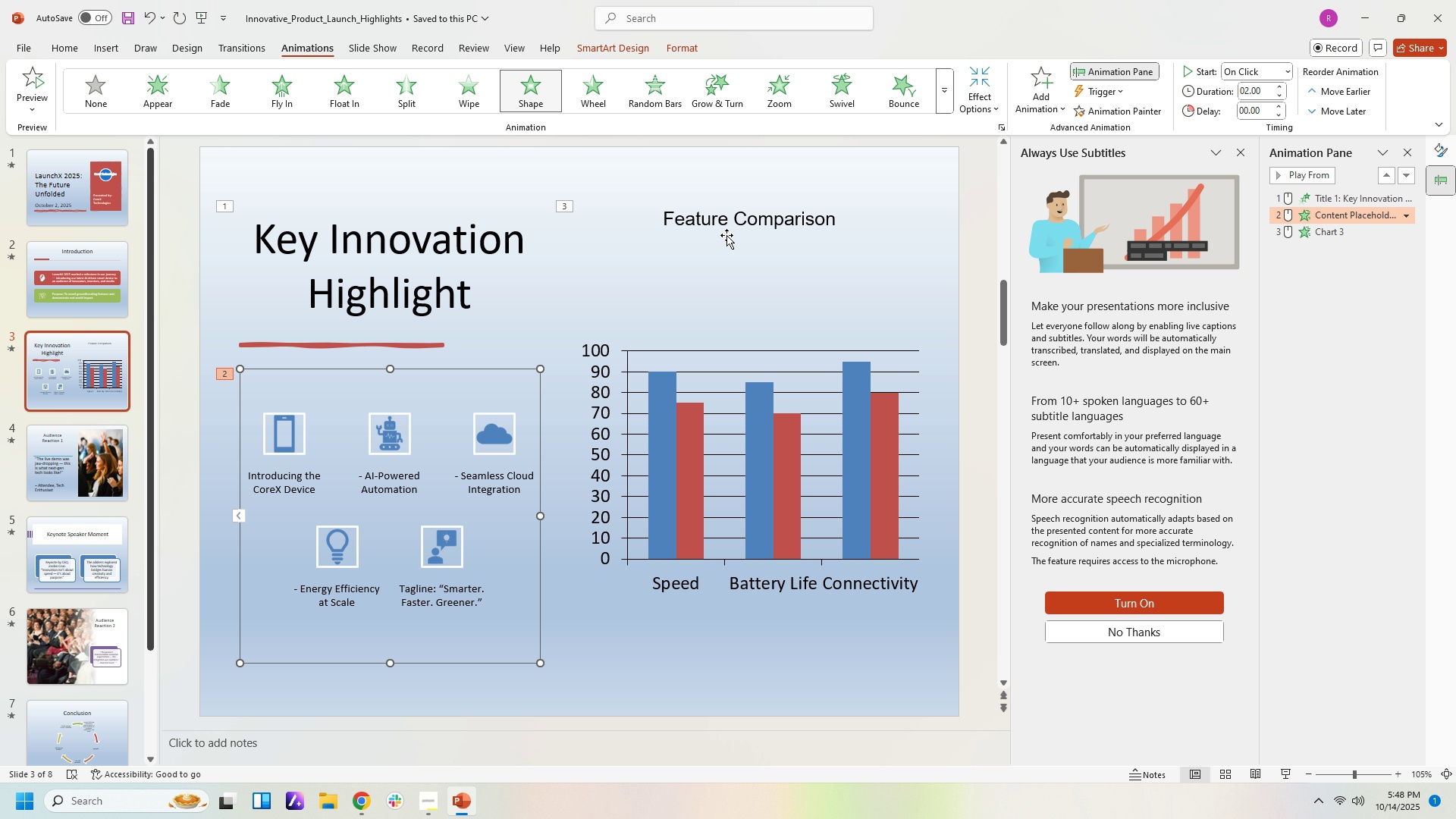 
left_click([726, 235])
 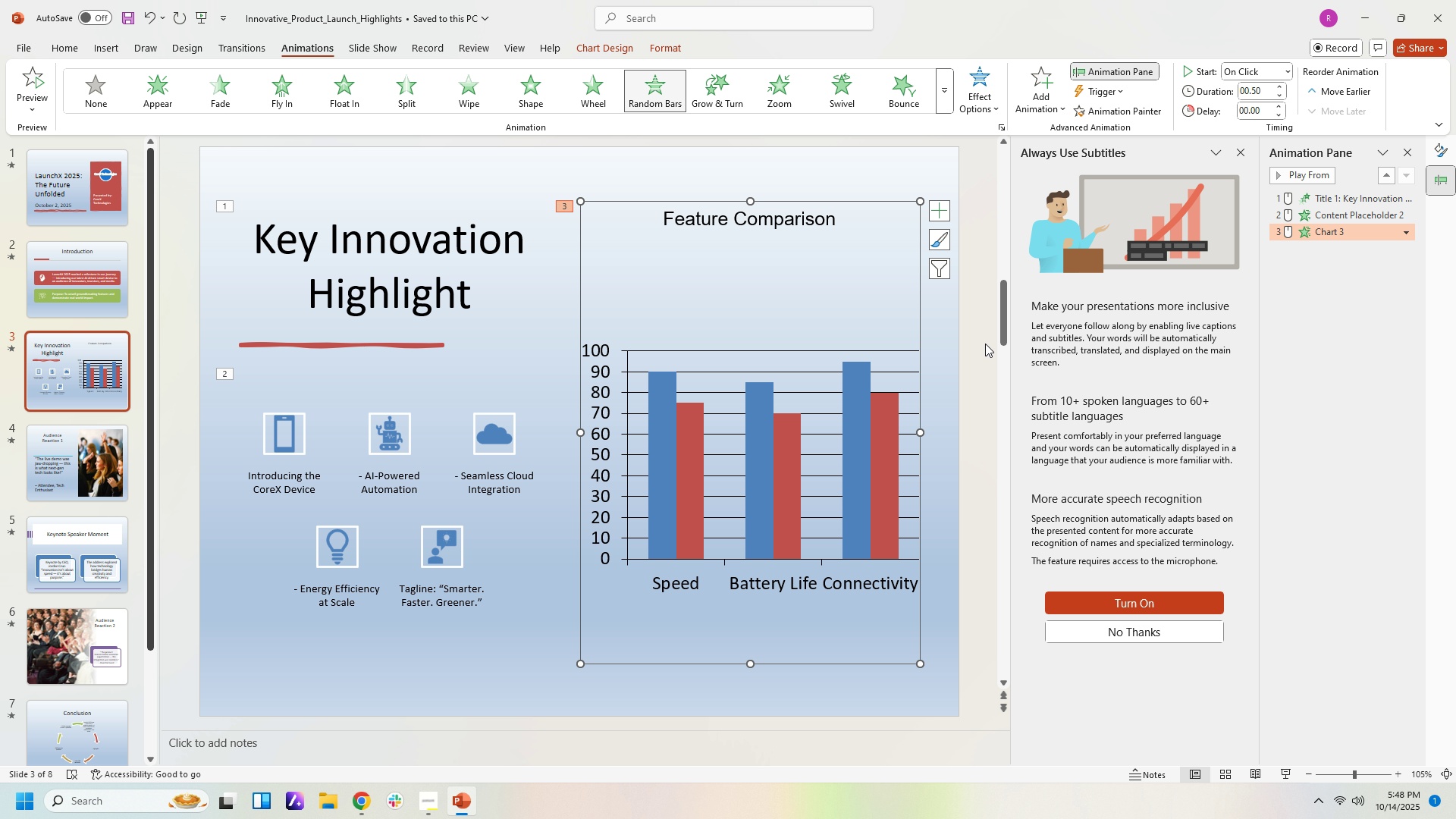 
left_click([985, 344])
 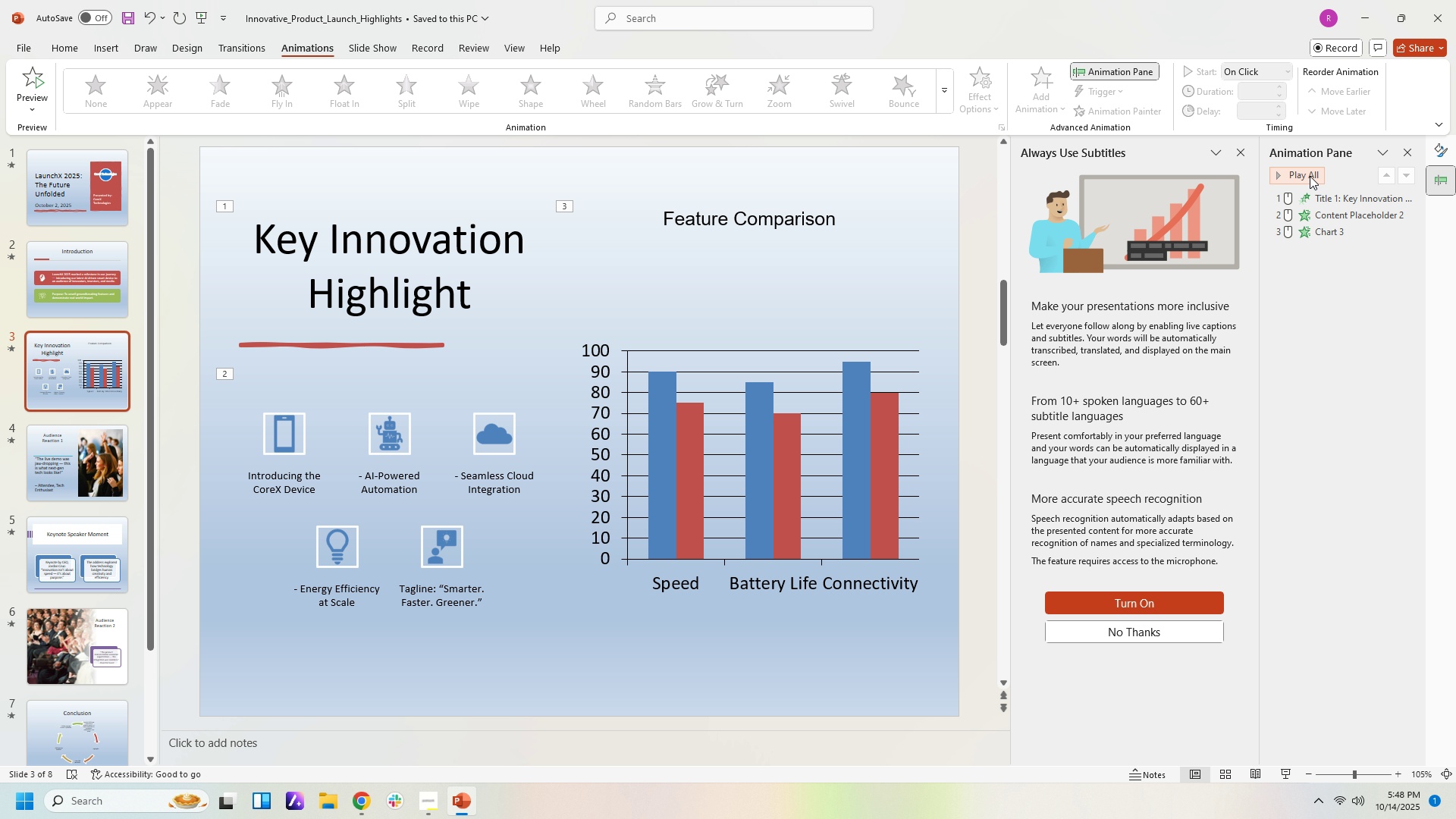 
left_click_drag(start_coordinate=[1310, 176], to_coordinate=[1318, 178])
 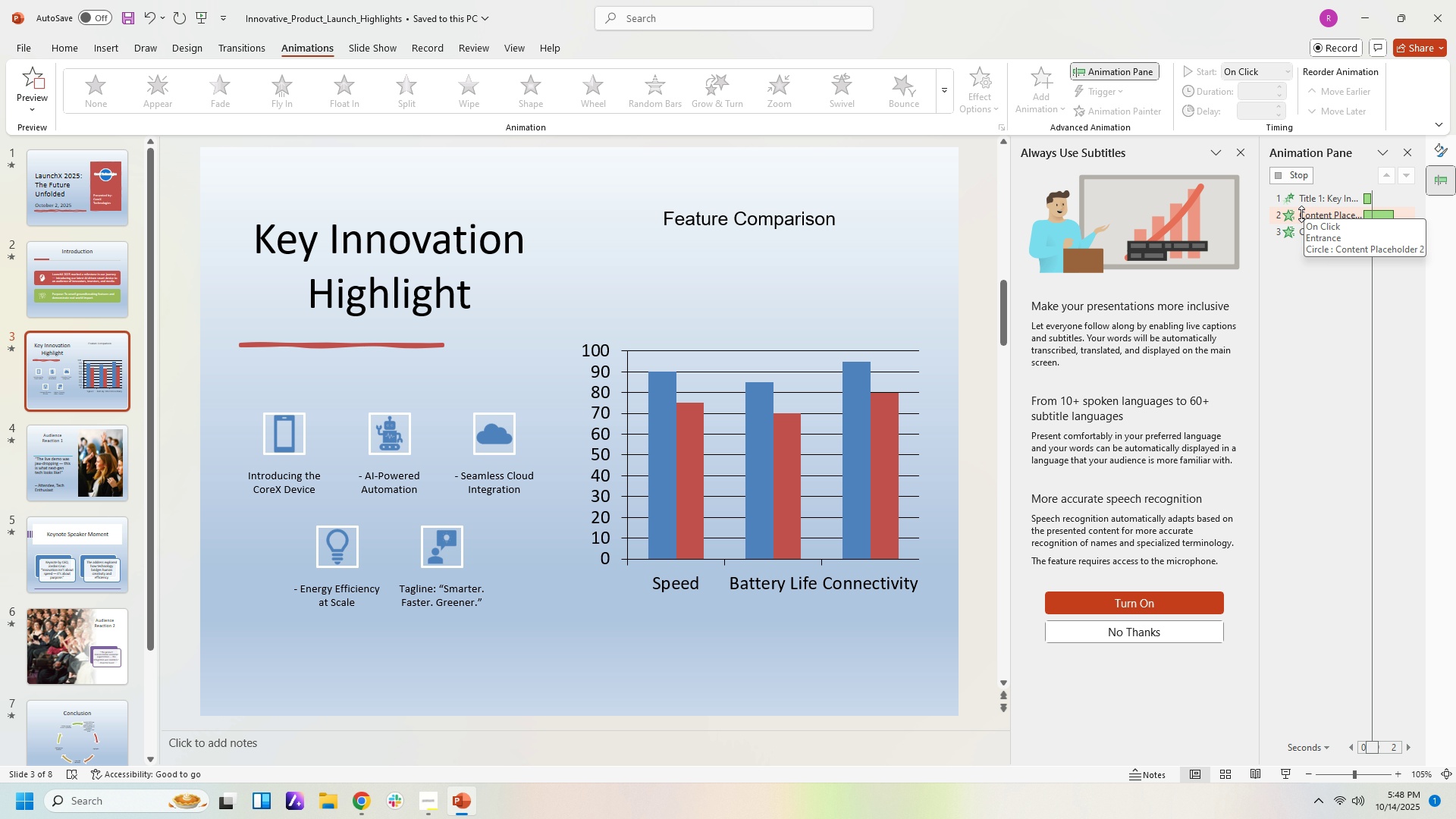 
scroll: coordinate [641, 391], scroll_direction: down, amount: 2.0
 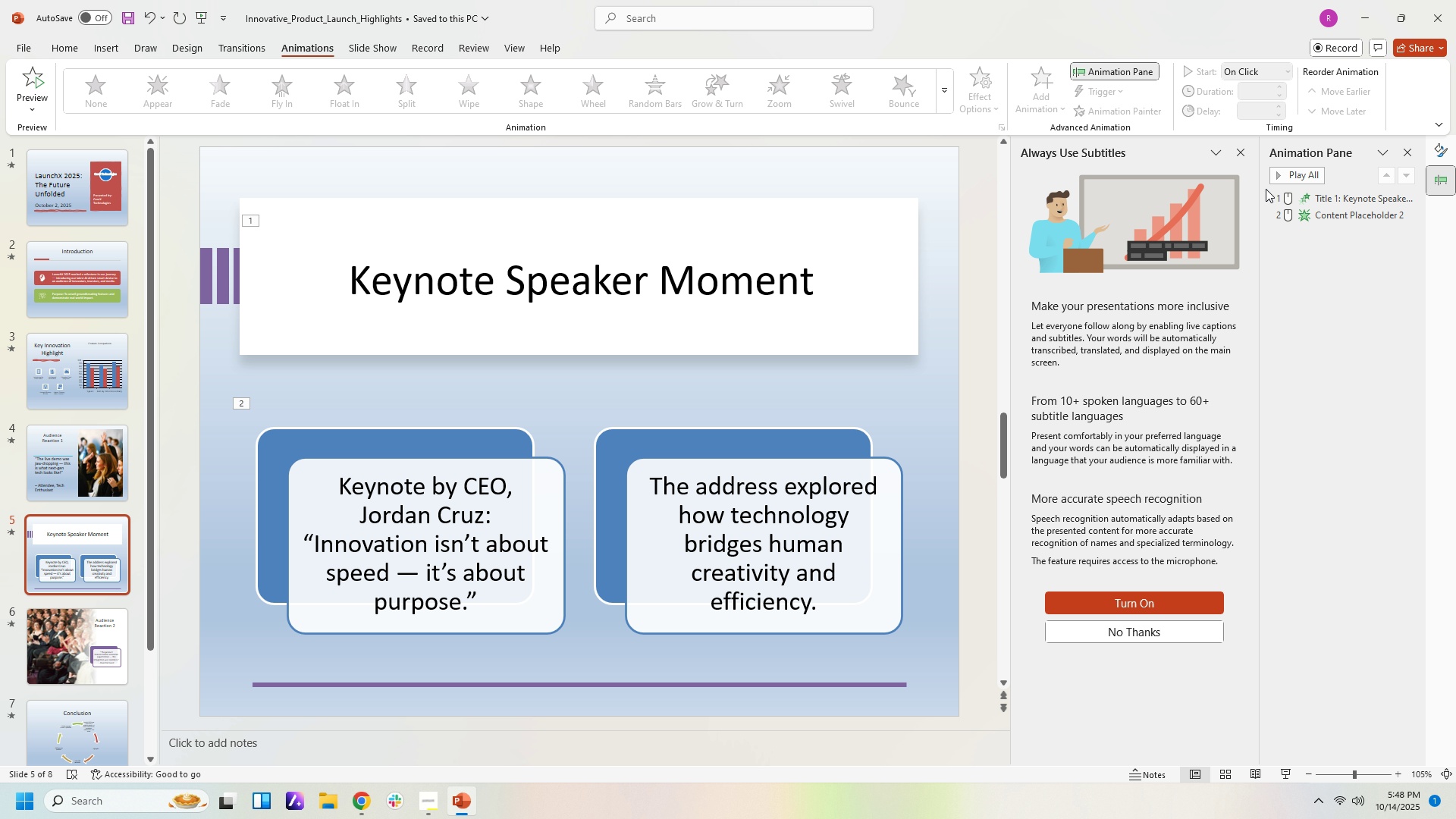 
left_click([1298, 176])
 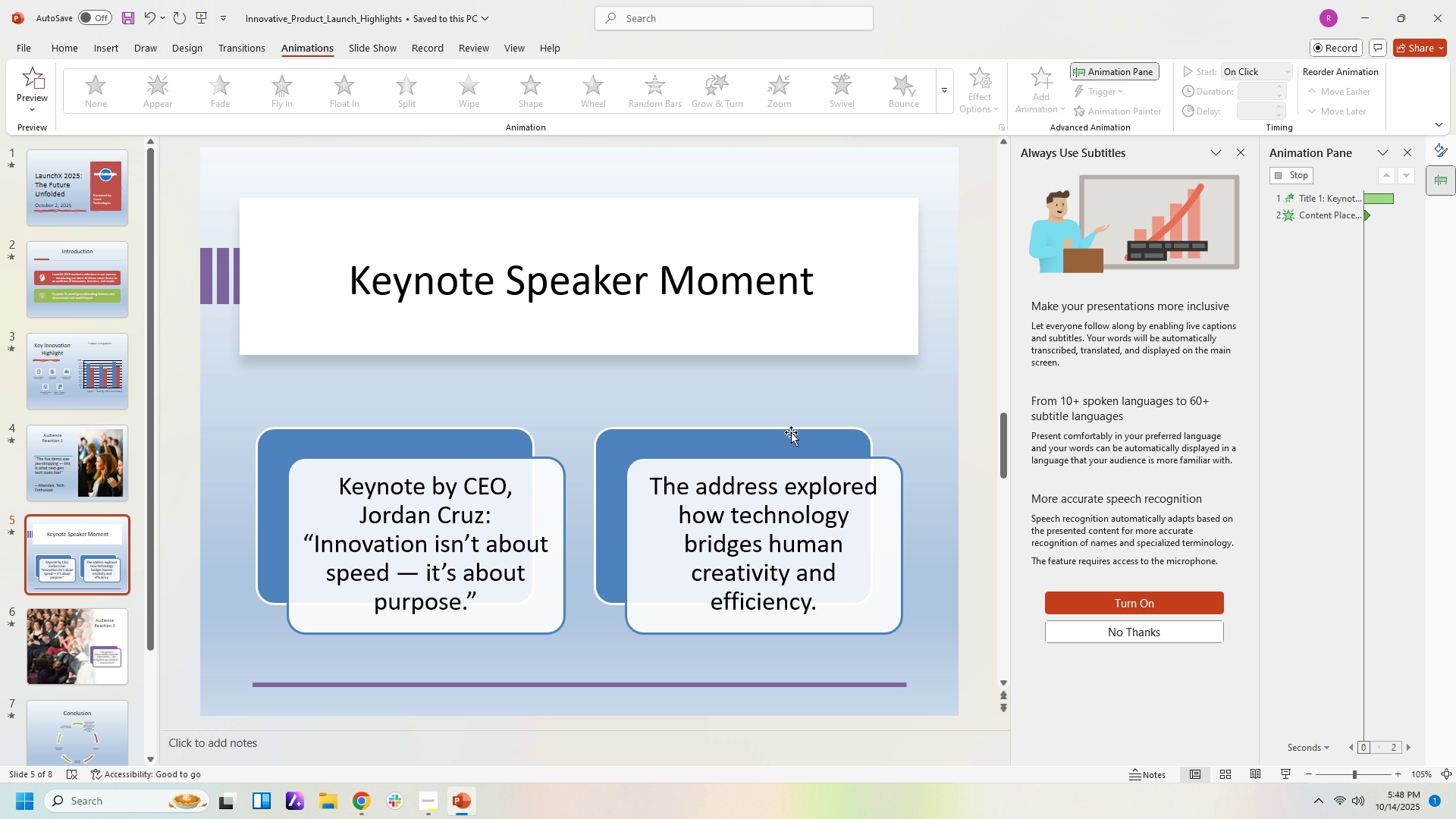 
left_click([467, 519])
 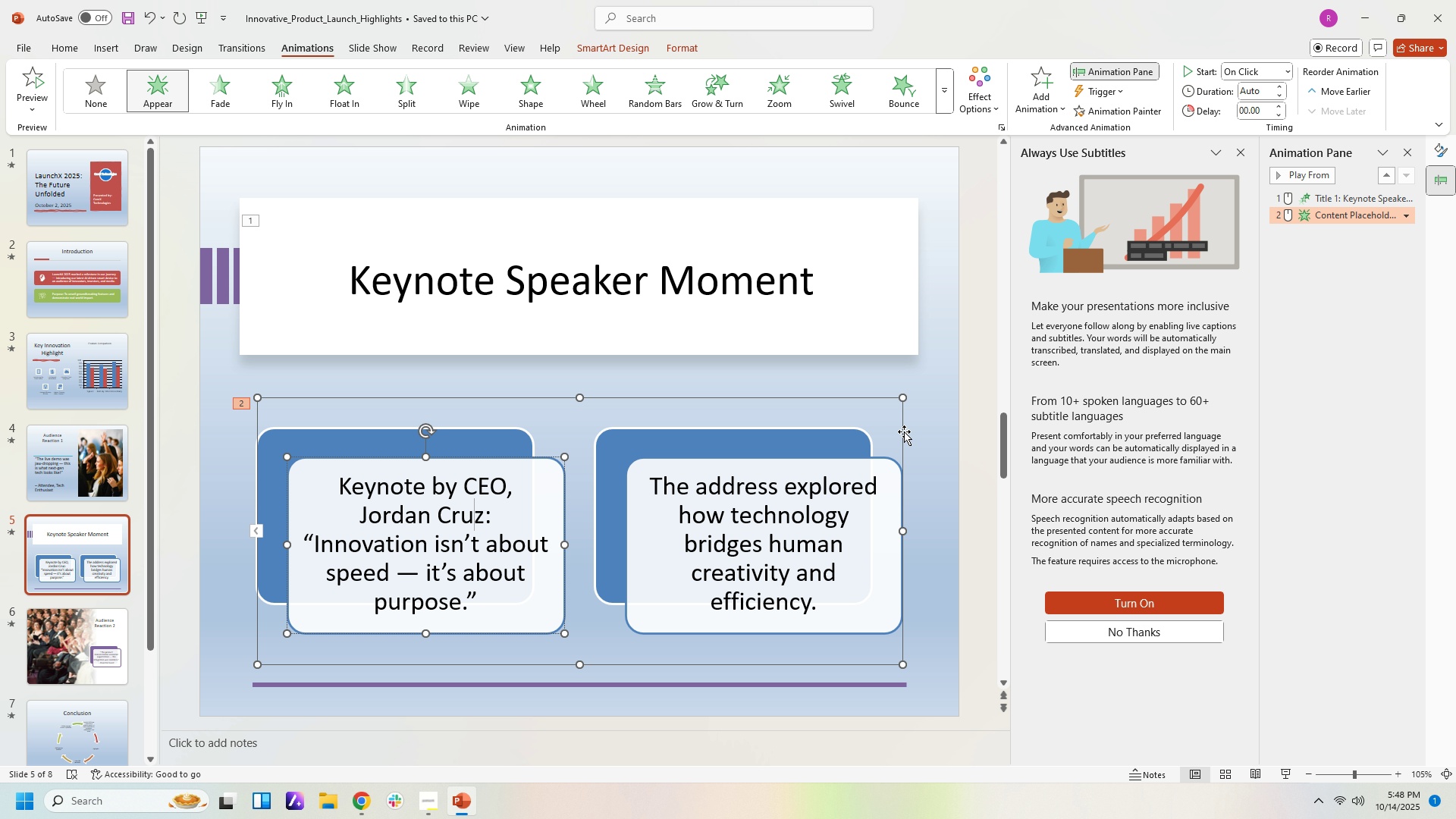 
left_click([900, 431])
 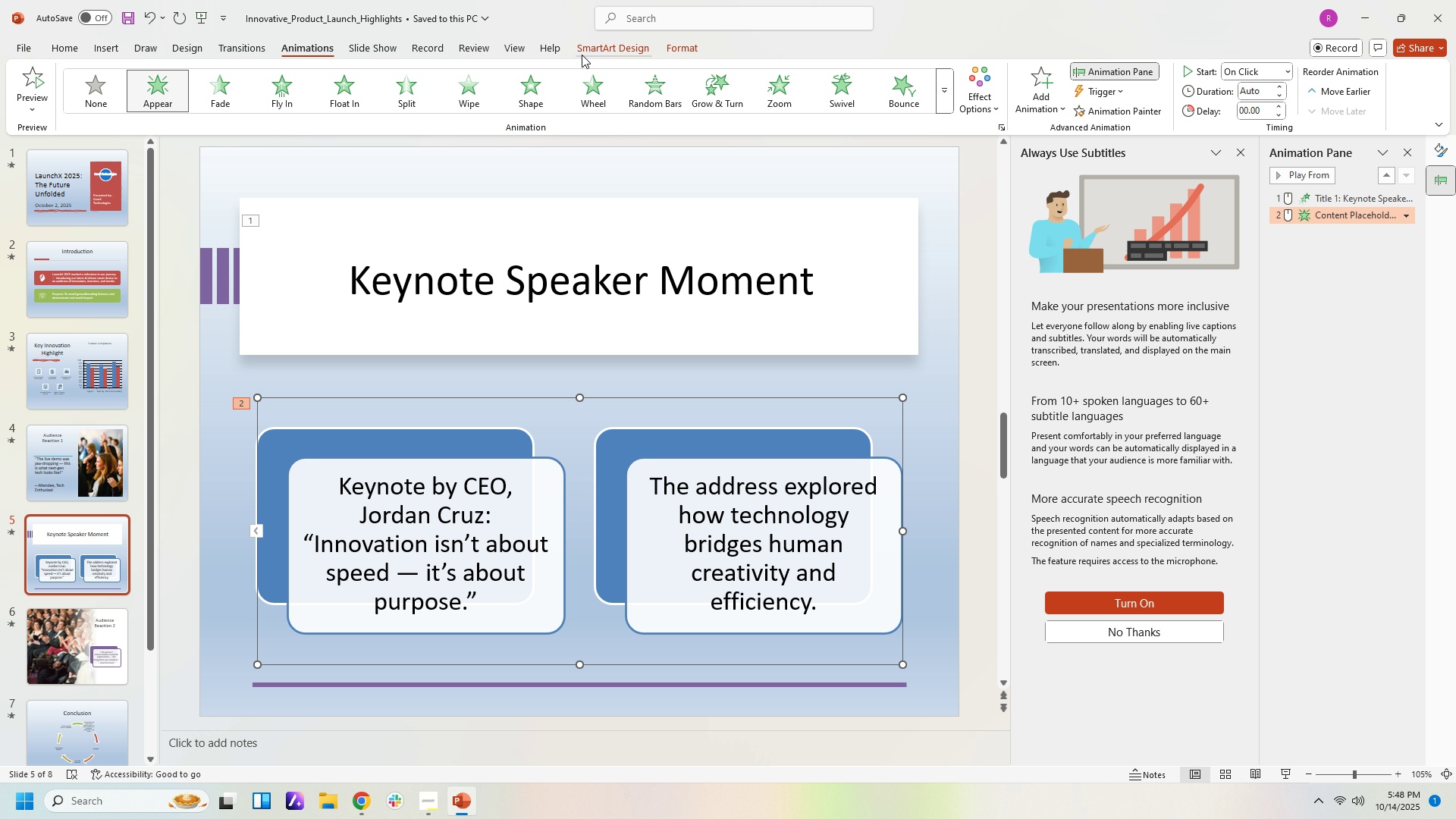 
left_click([687, 52])
 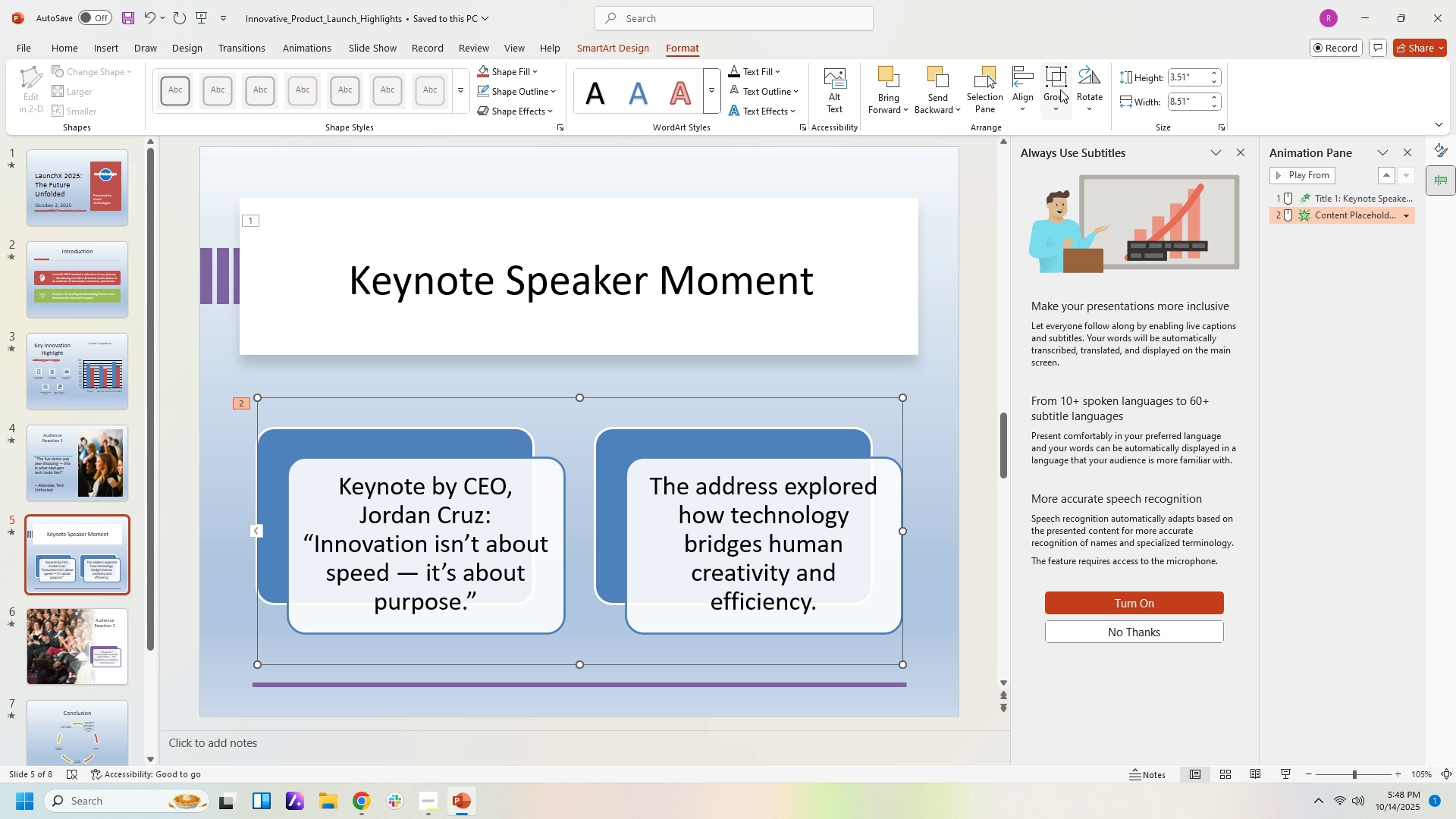 
left_click([1062, 89])
 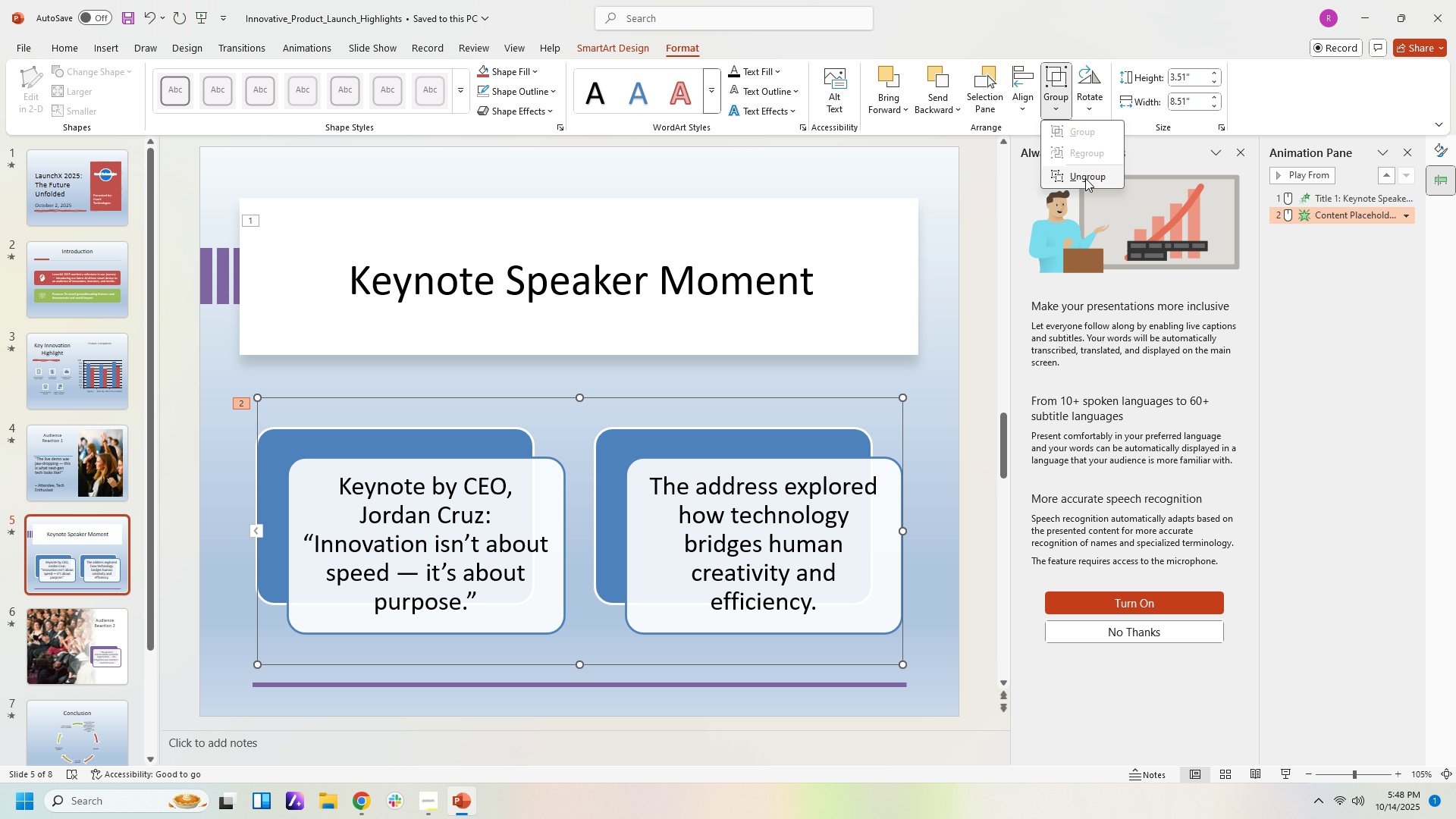 
left_click([1085, 179])
 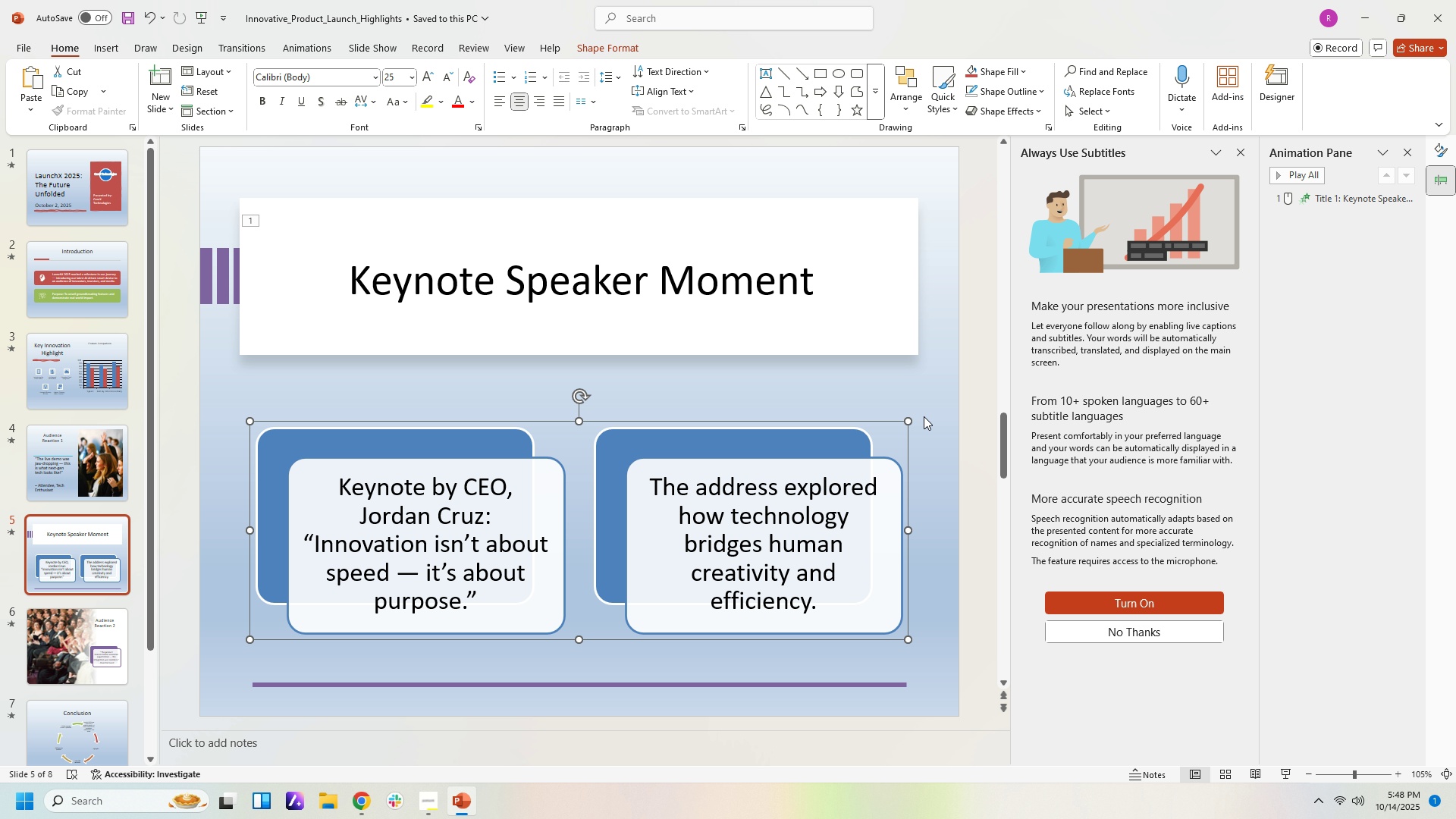 
left_click([924, 416])
 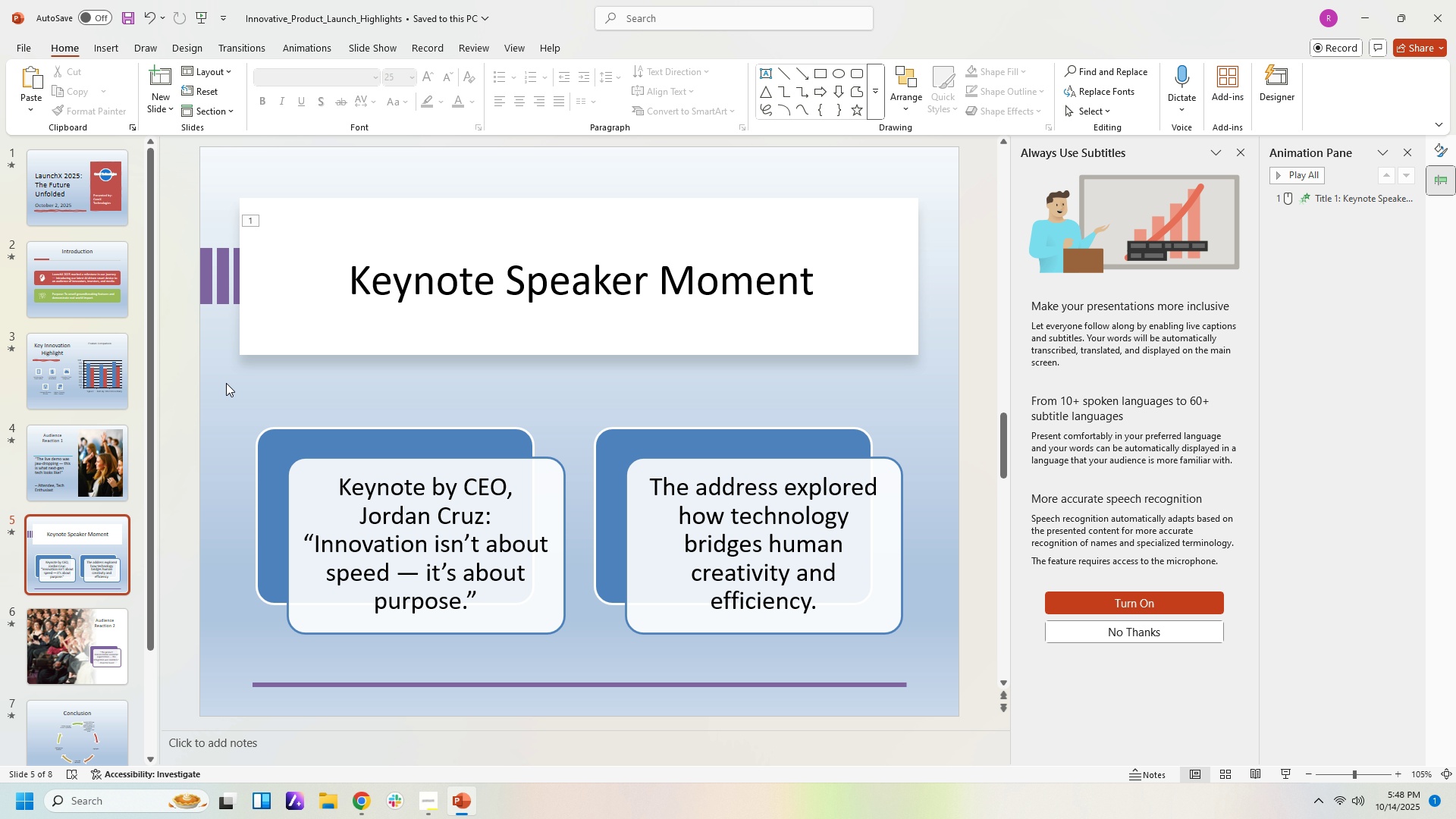 
left_click_drag(start_coordinate=[226, 382], to_coordinate=[585, 663])
 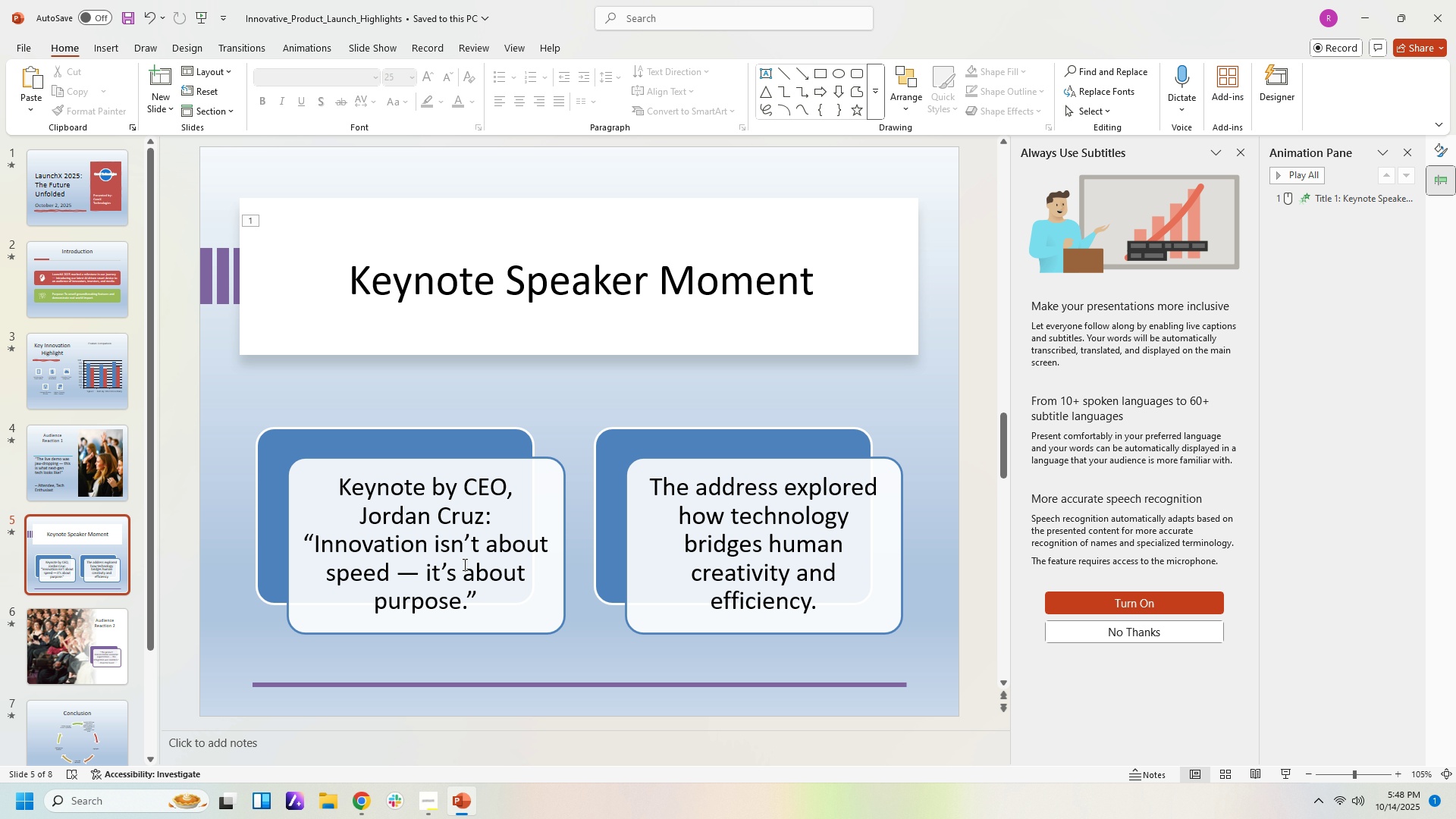 
left_click_drag(start_coordinate=[582, 660], to_coordinate=[231, 413])
 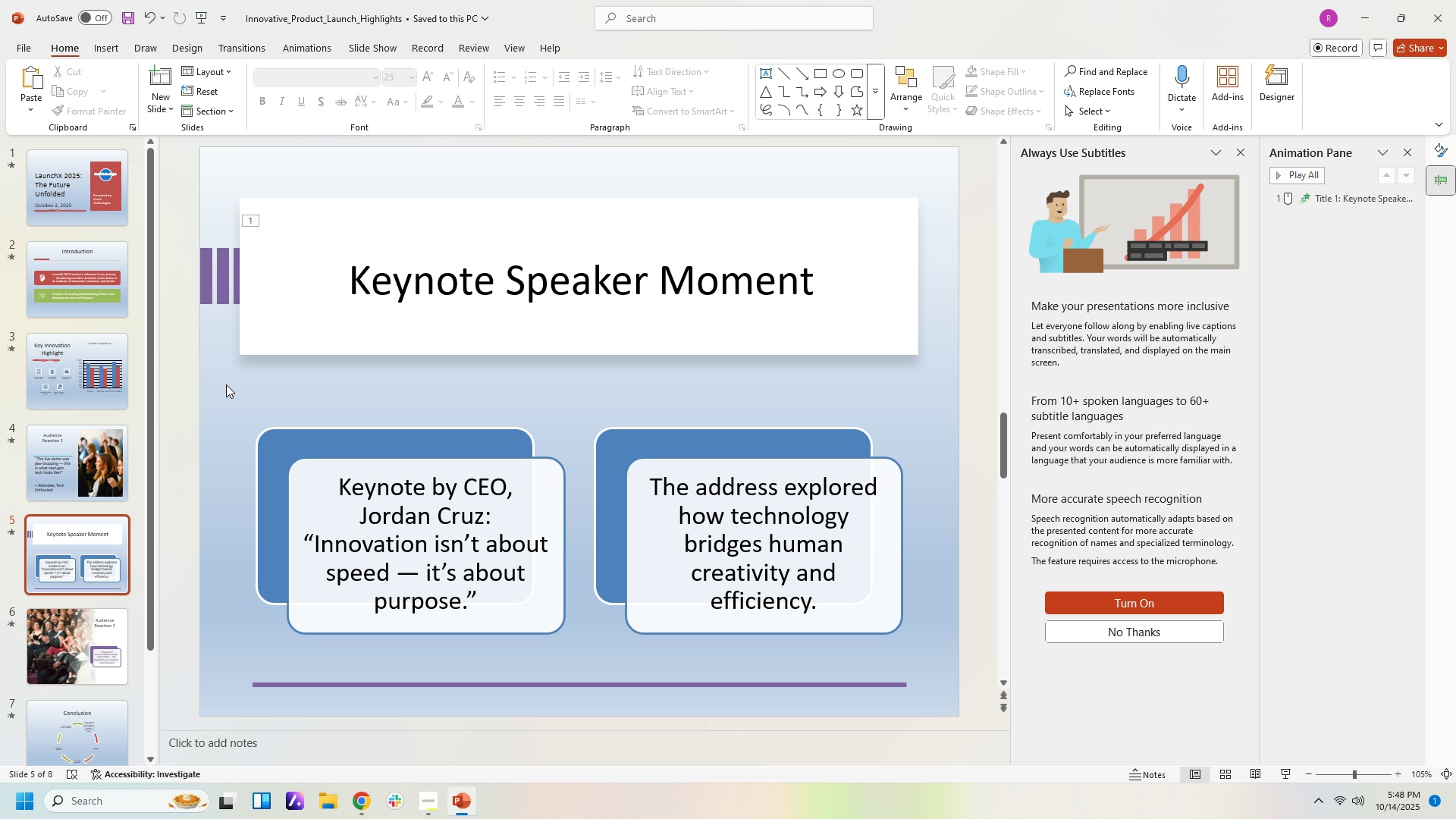 
left_click_drag(start_coordinate=[227, 402], to_coordinate=[629, 679])
 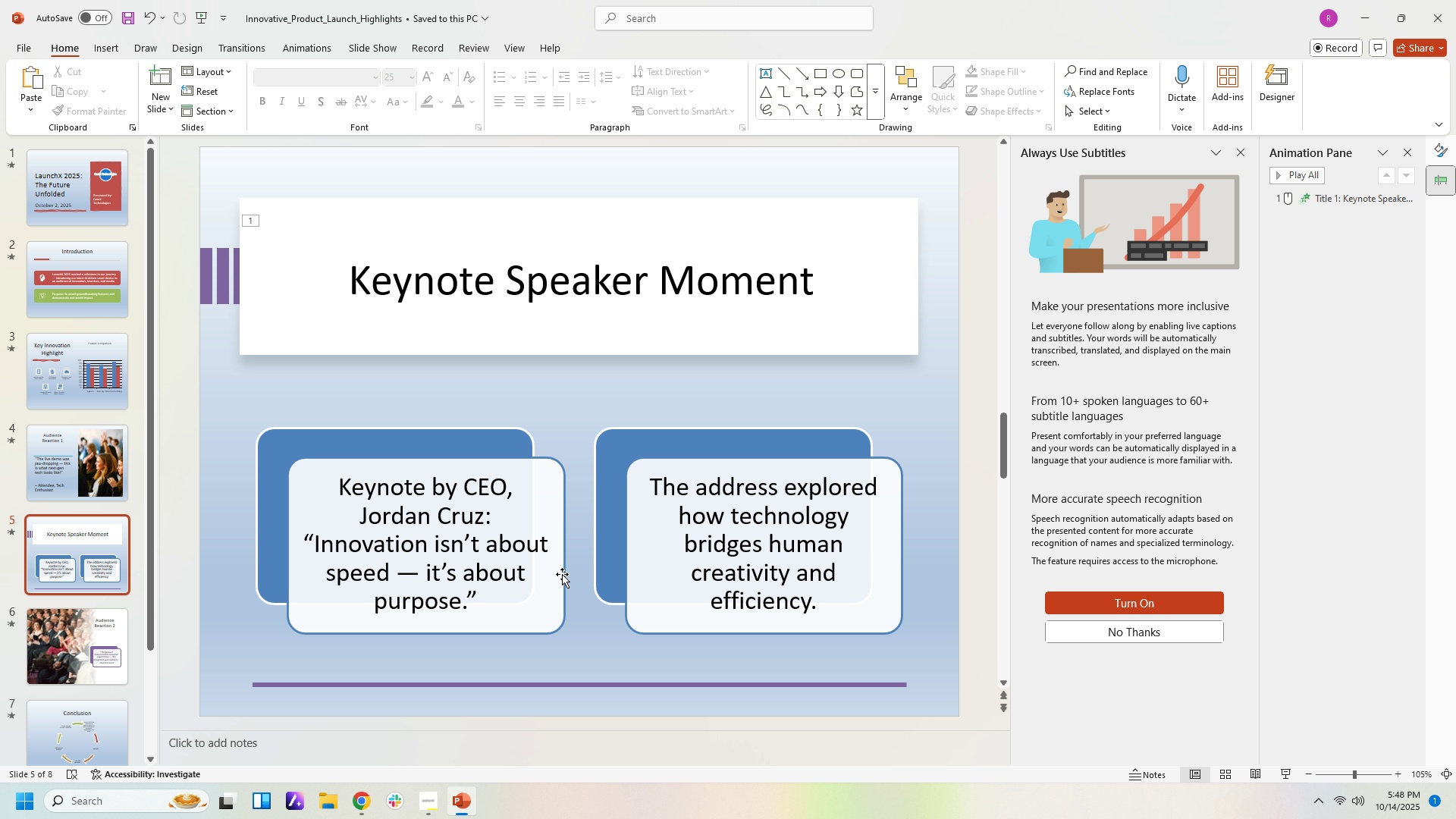 
left_click([562, 574])
 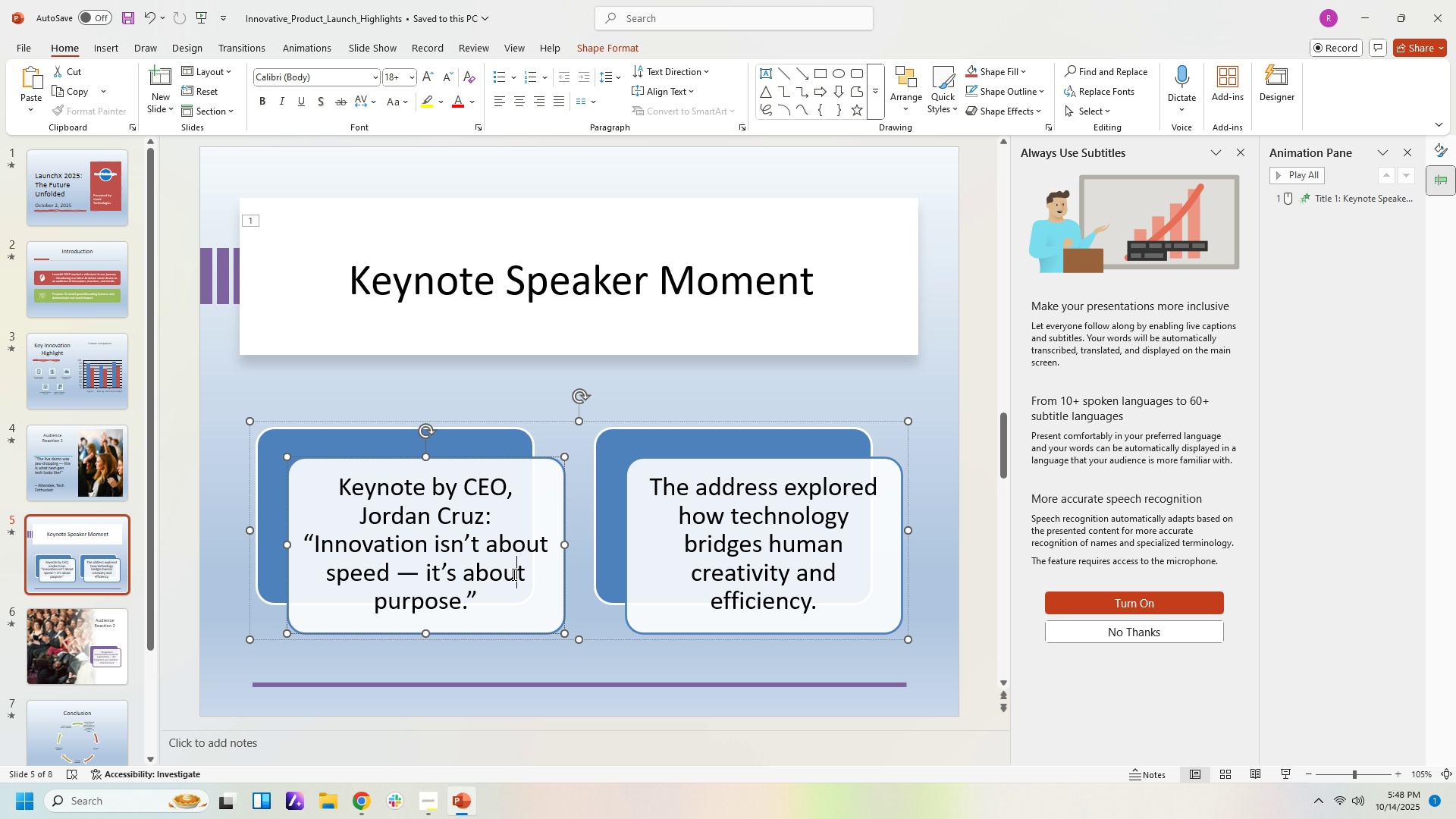 
left_click([513, 574])
 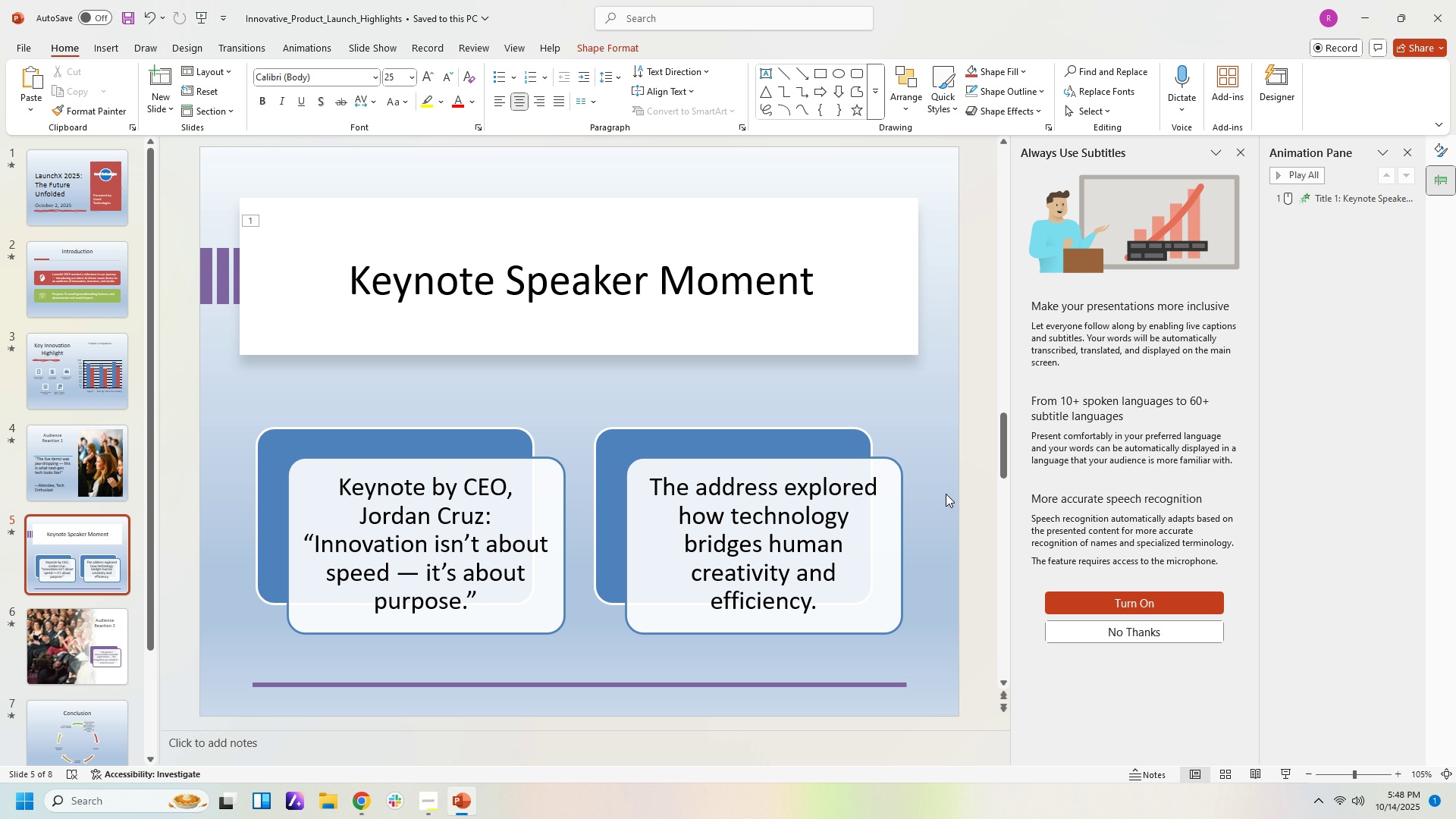 
double_click([880, 524])
 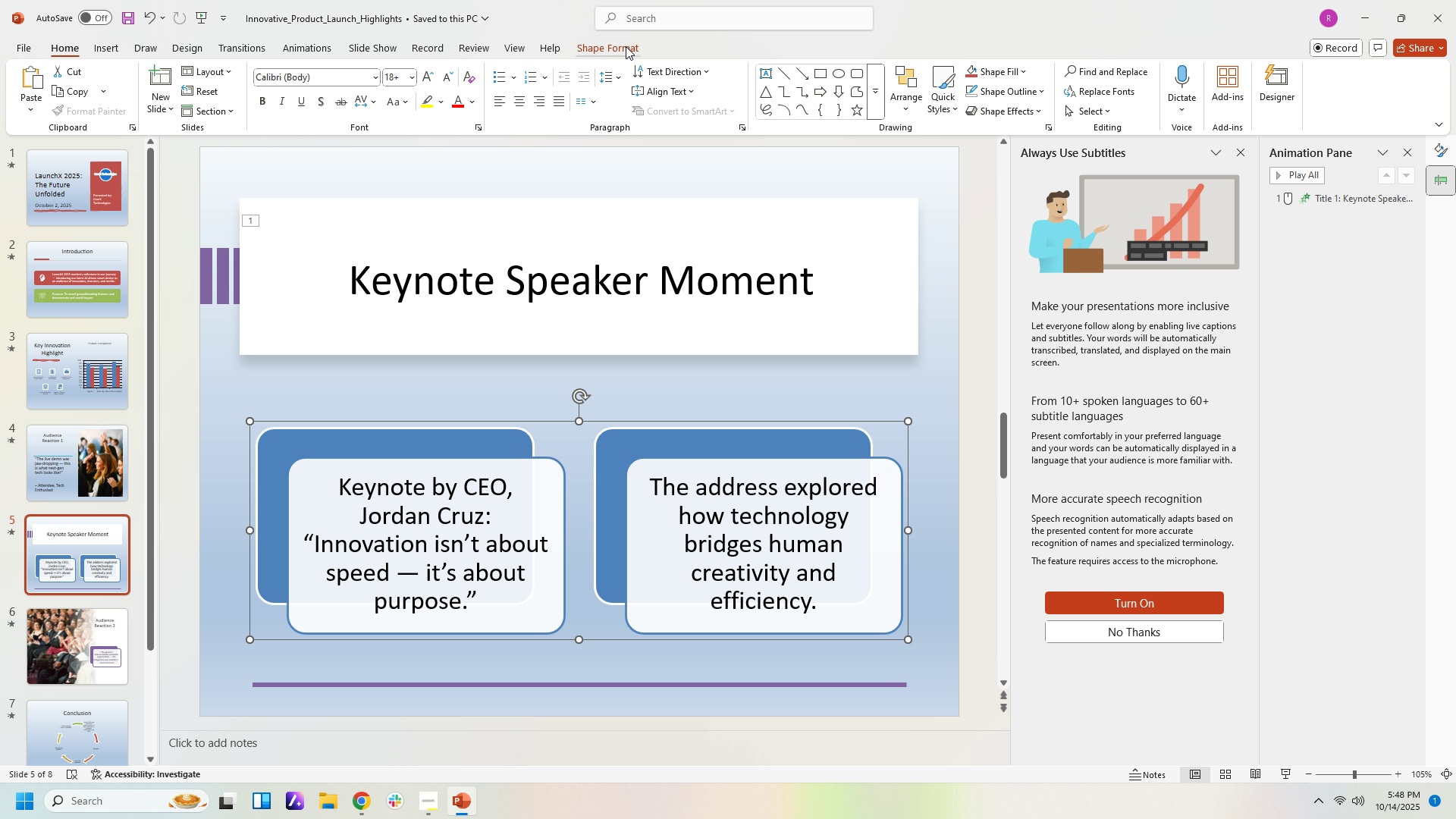 
left_click([626, 46])
 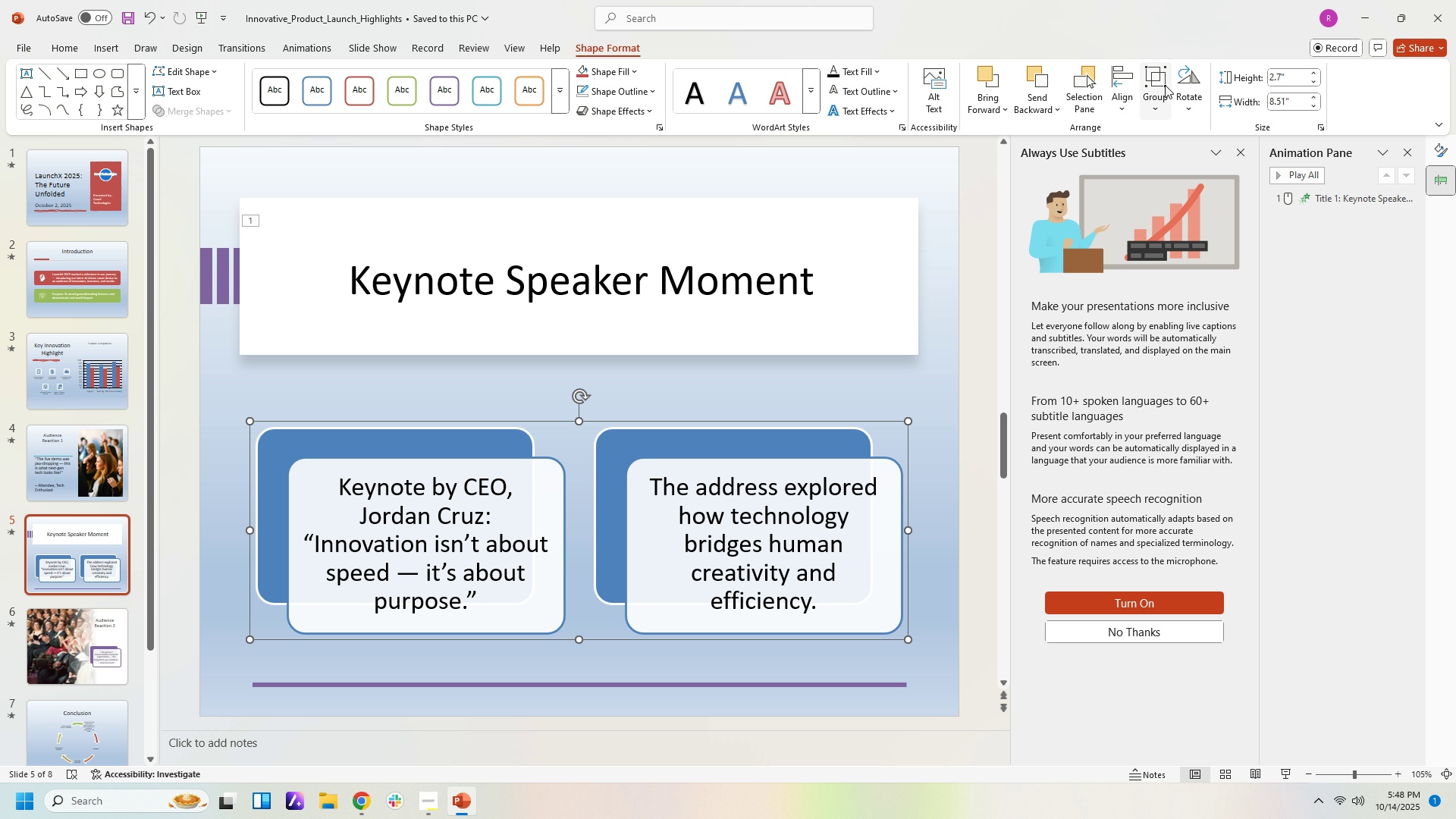 
left_click([1165, 85])
 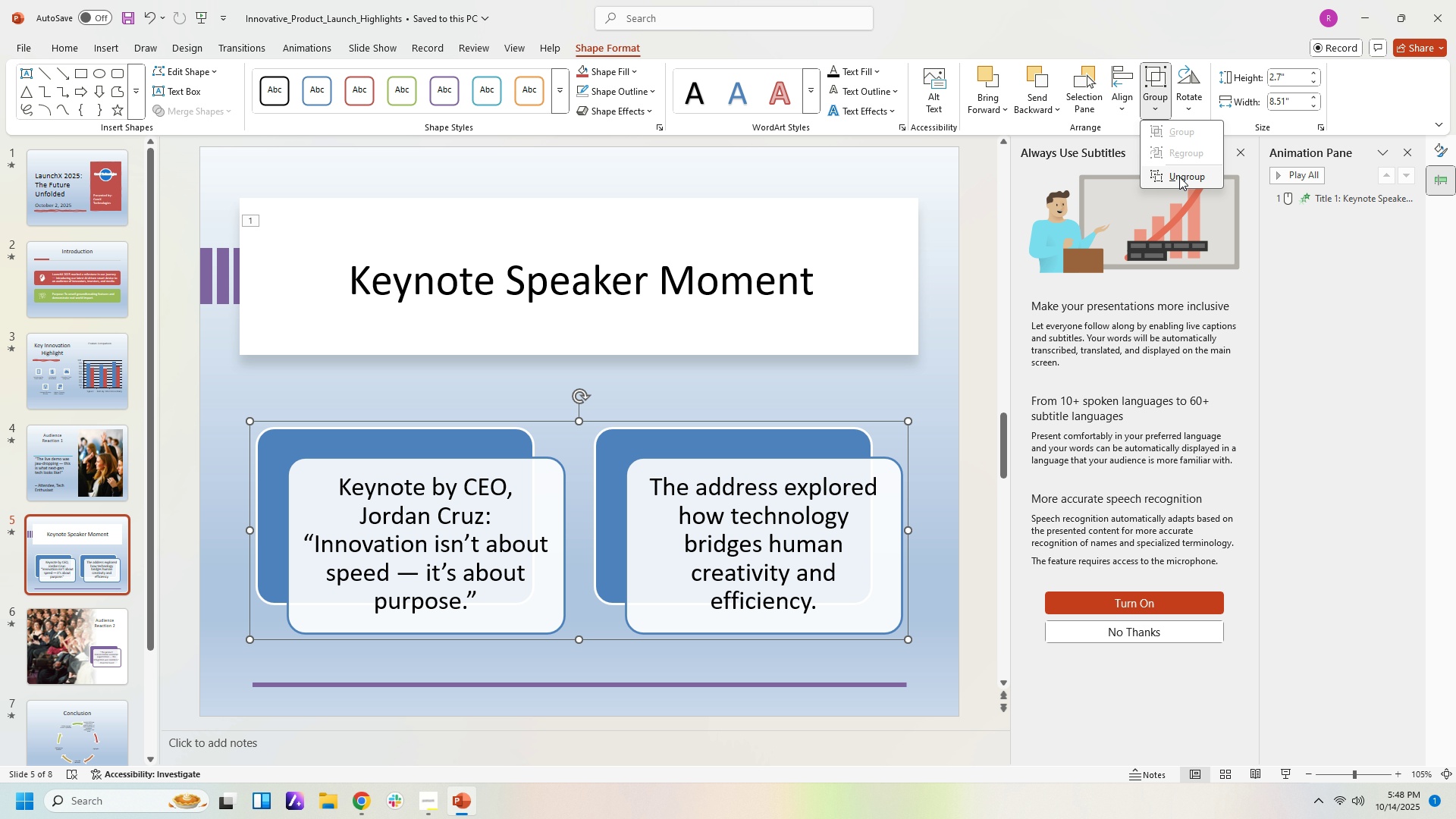 
left_click([1179, 177])
 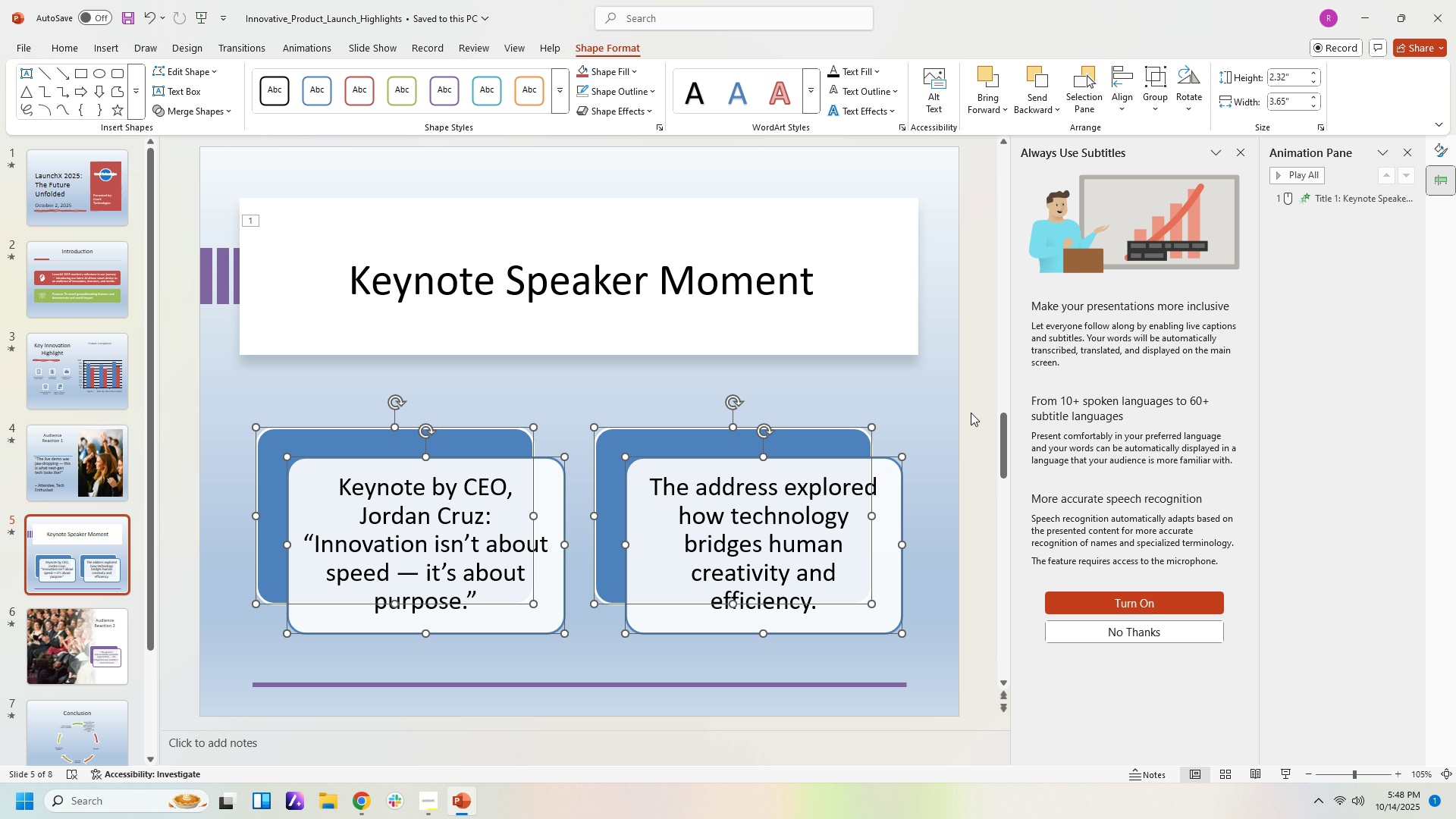 
left_click([971, 413])
 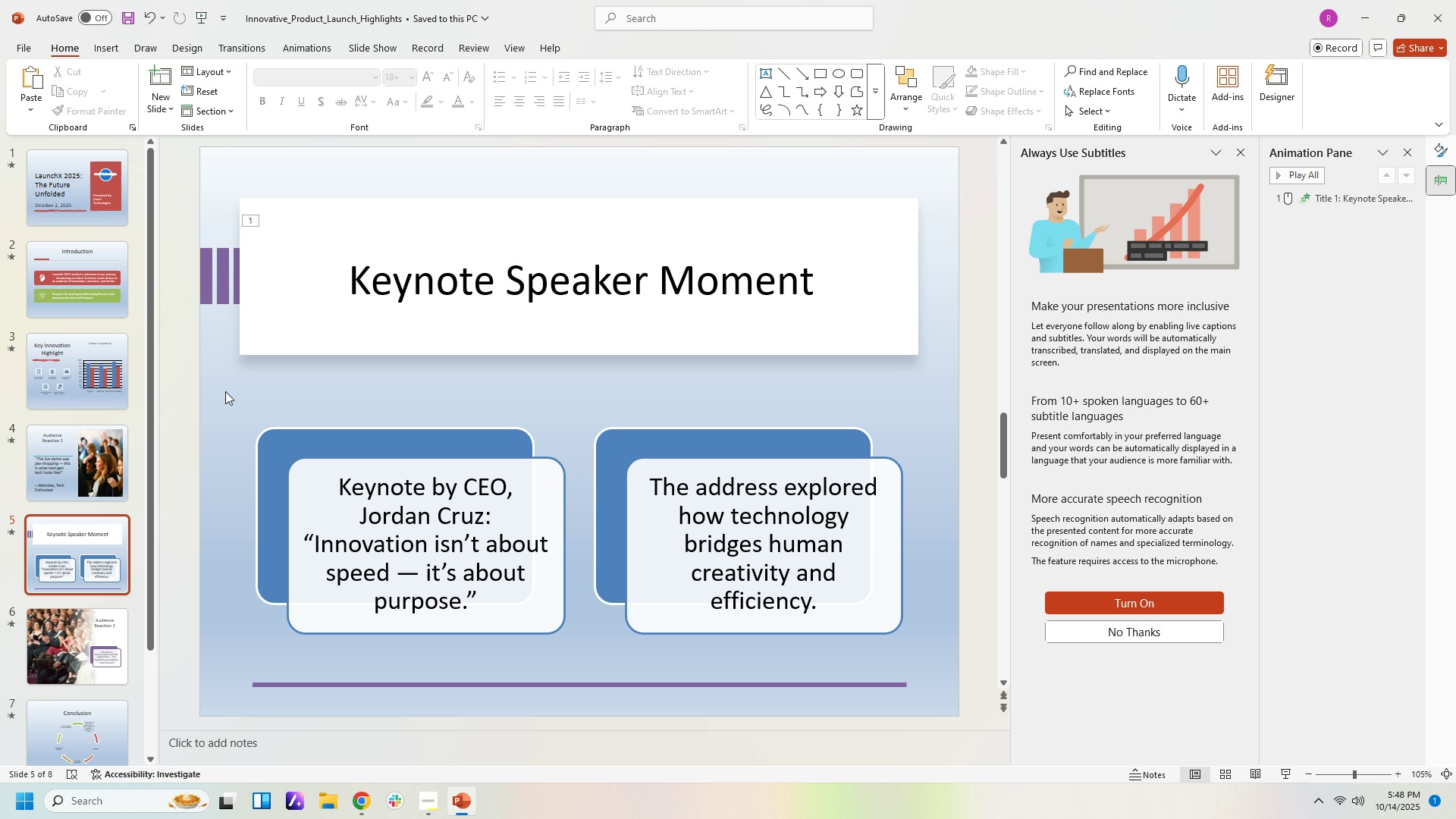 
left_click_drag(start_coordinate=[225, 391], to_coordinate=[588, 679])
 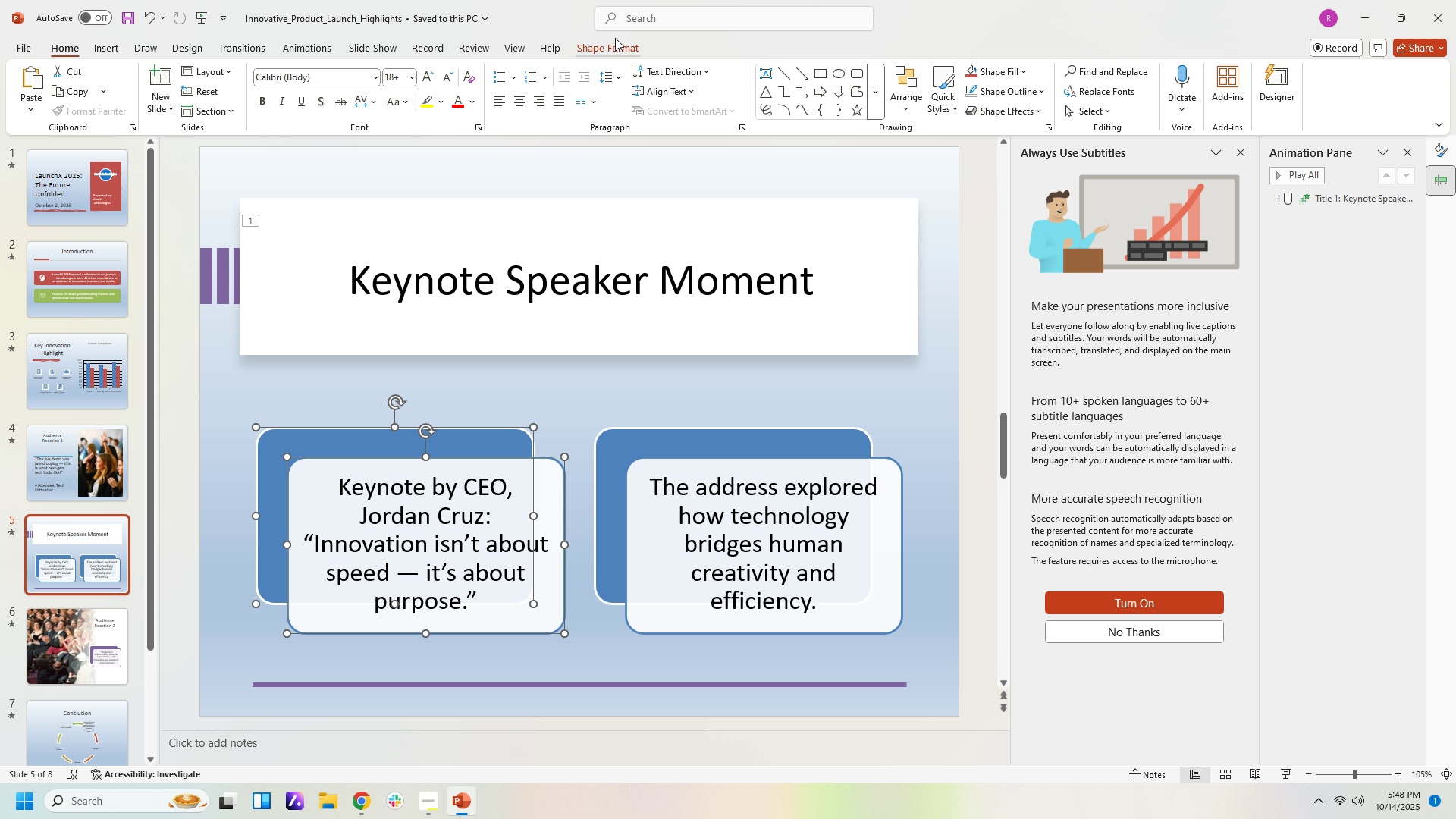 
left_click([616, 42])
 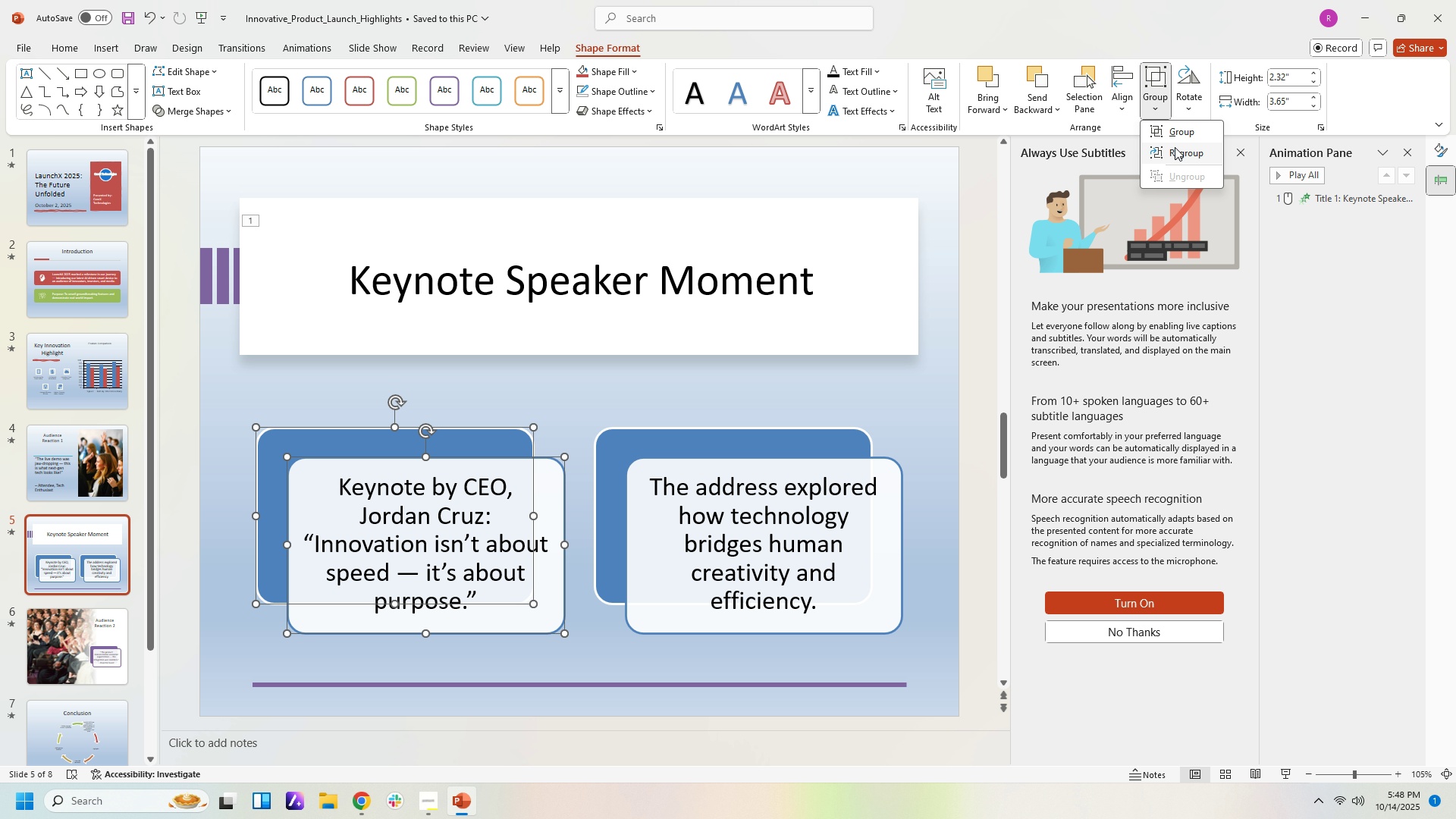 
left_click([1175, 132])
 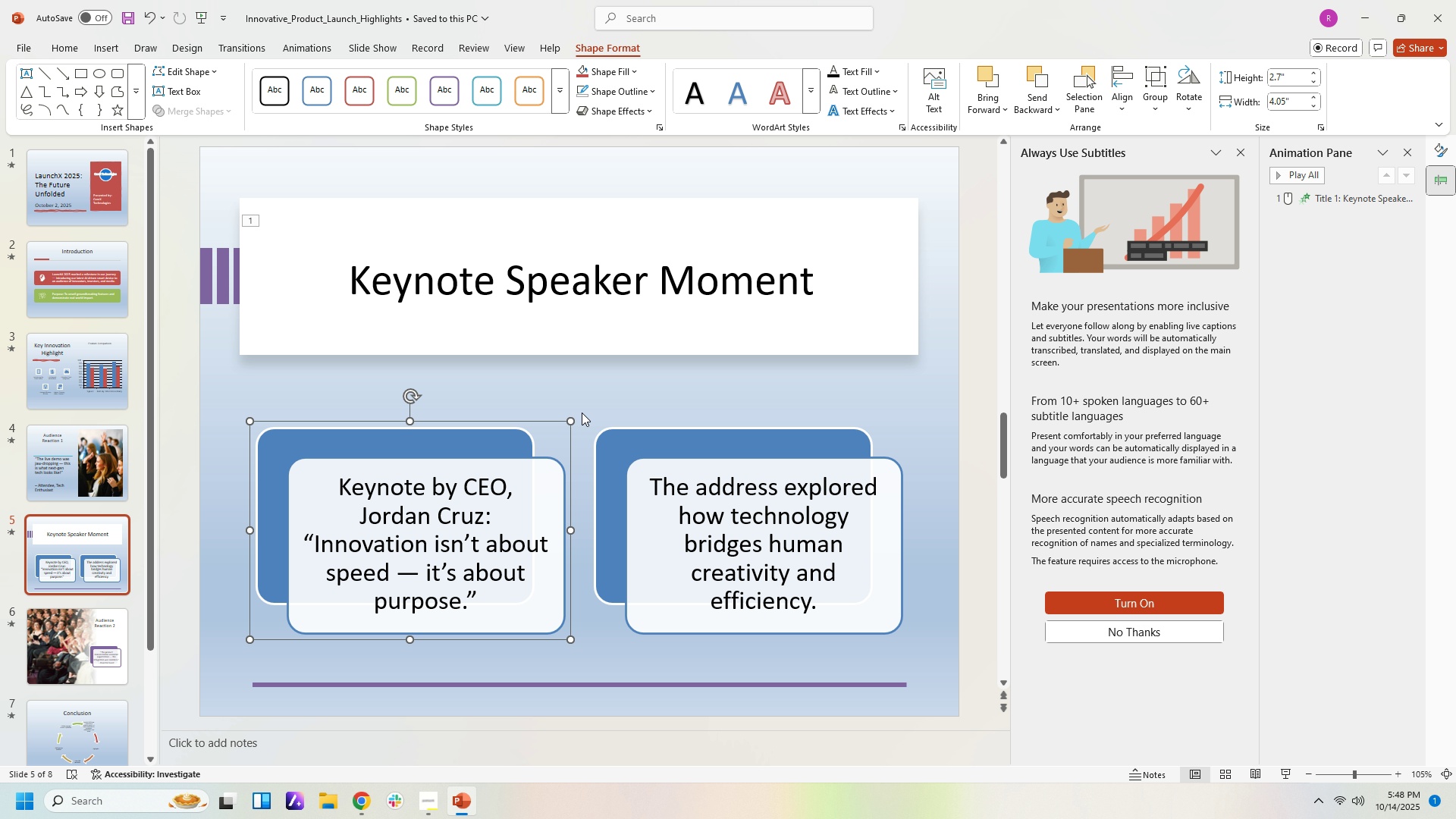 
left_click_drag(start_coordinate=[582, 403], to_coordinate=[924, 663])
 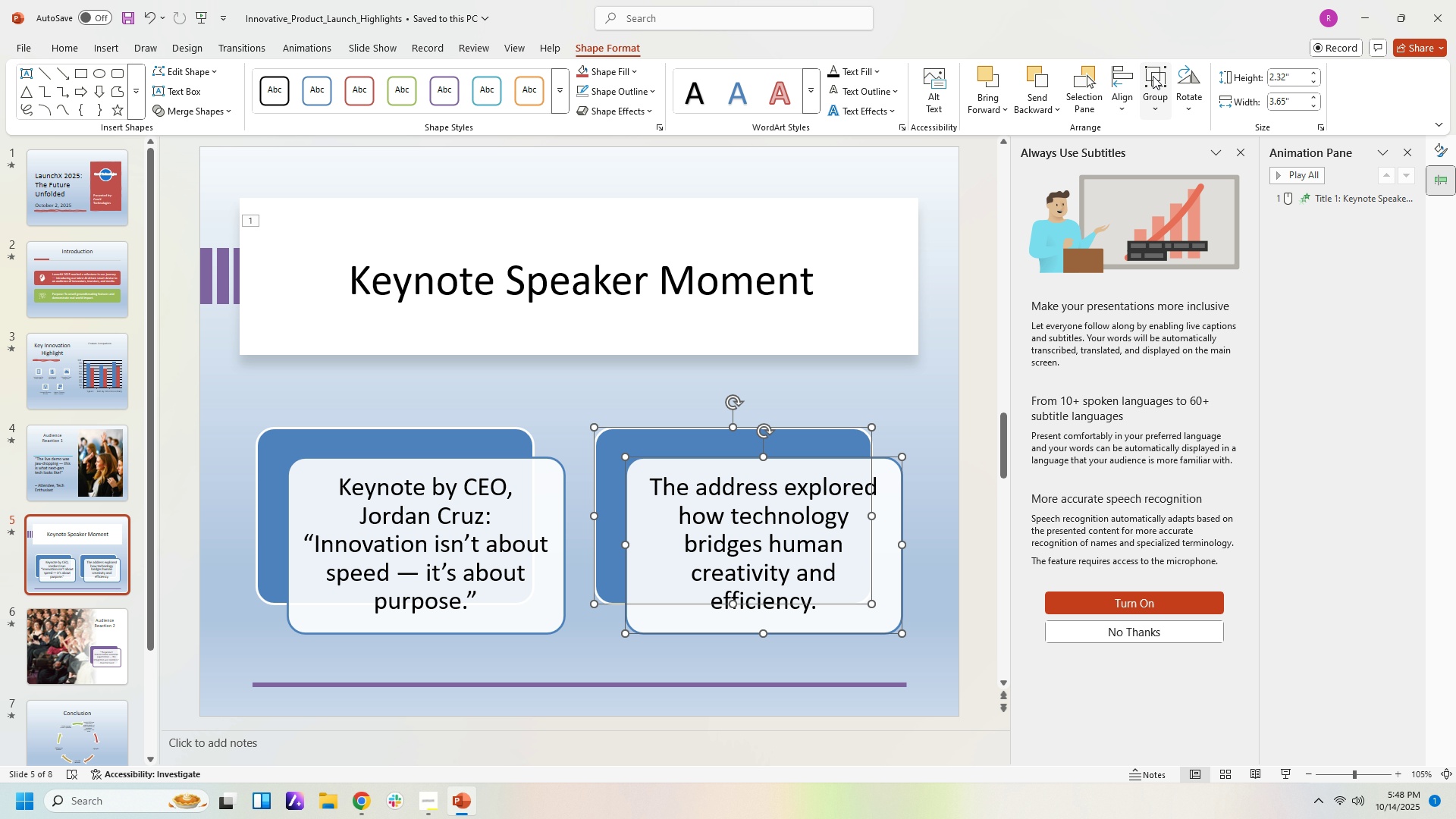 
left_click([1153, 76])
 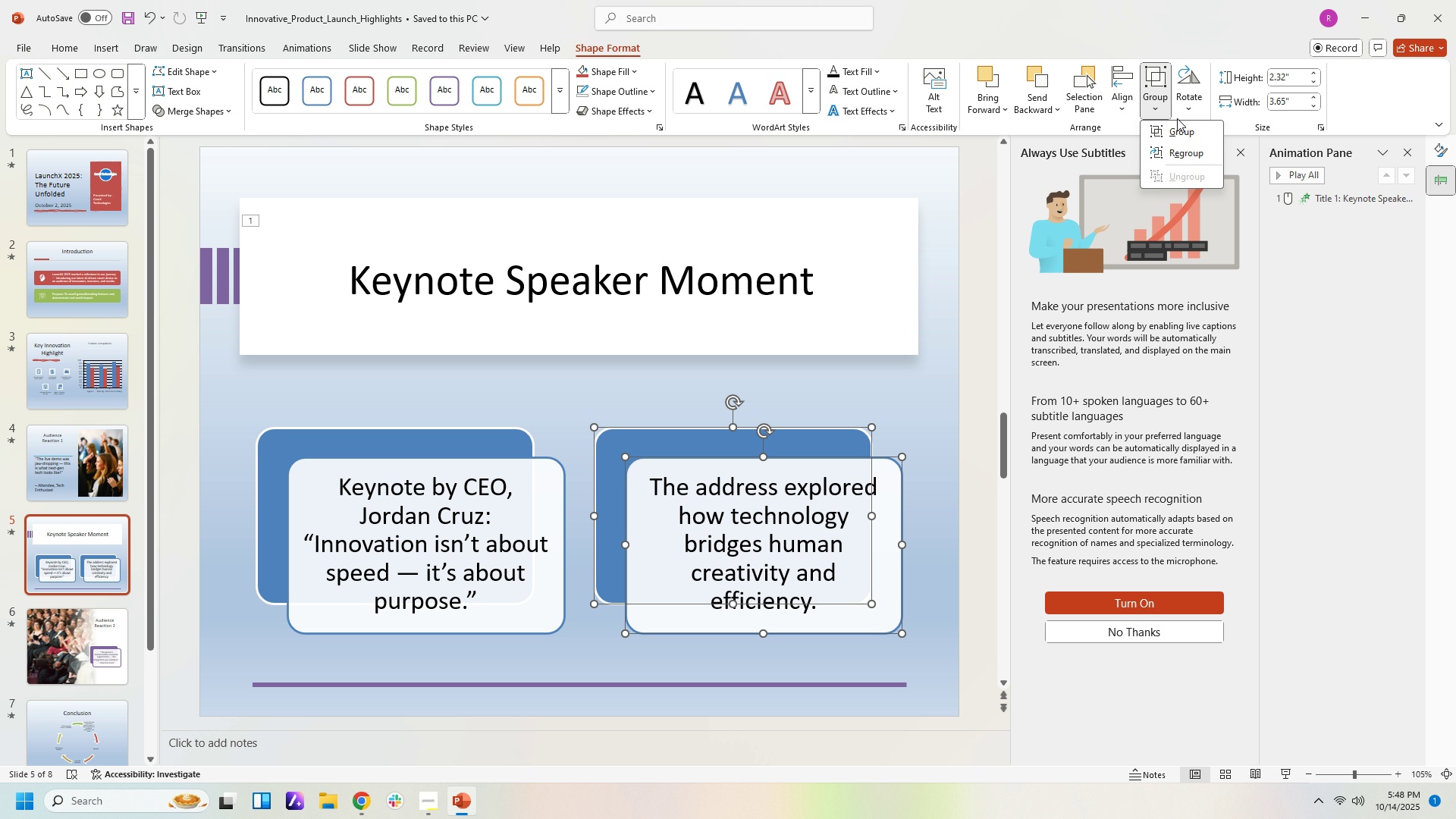 
left_click([1175, 130])
 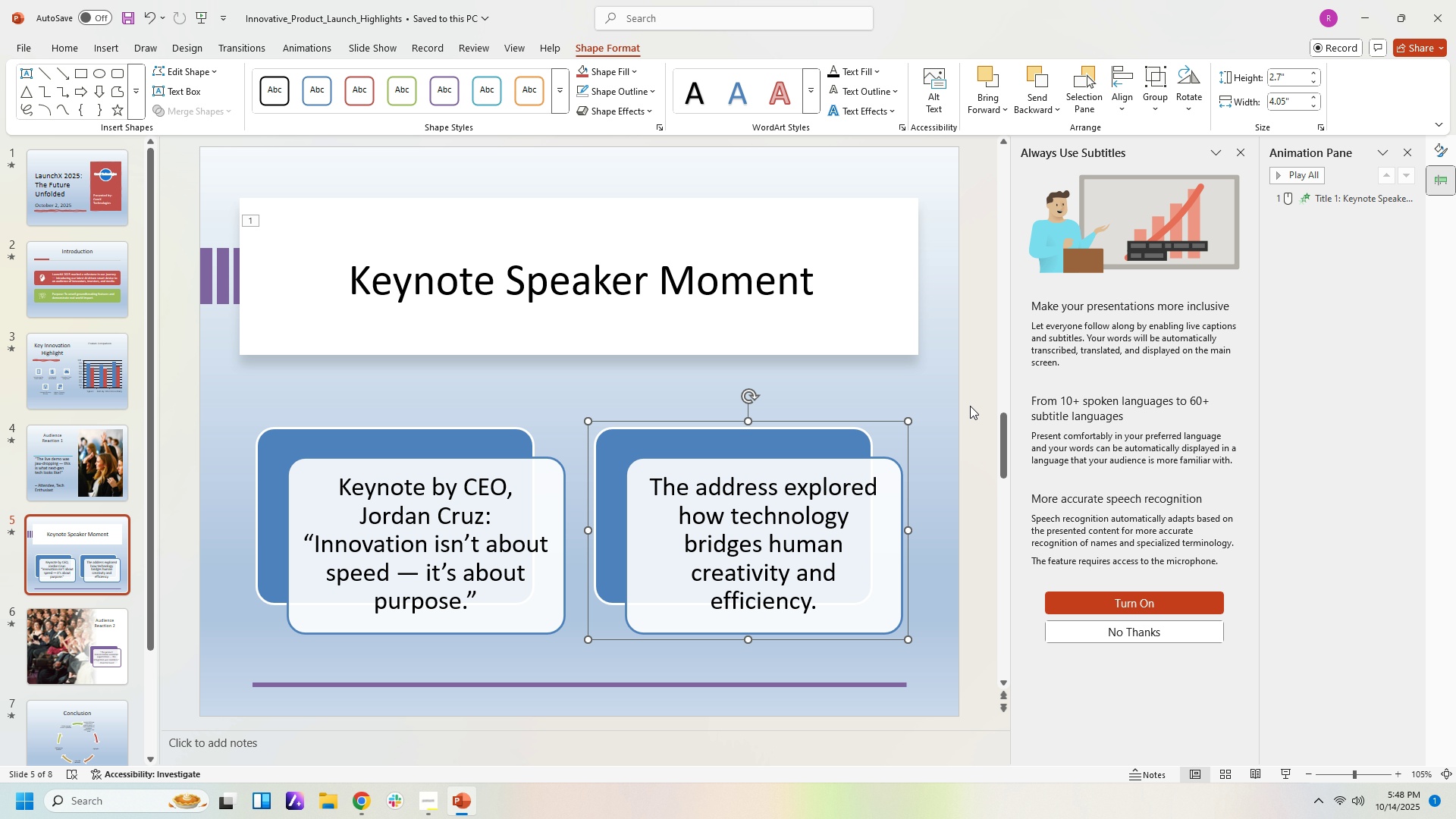 
left_click([970, 406])
 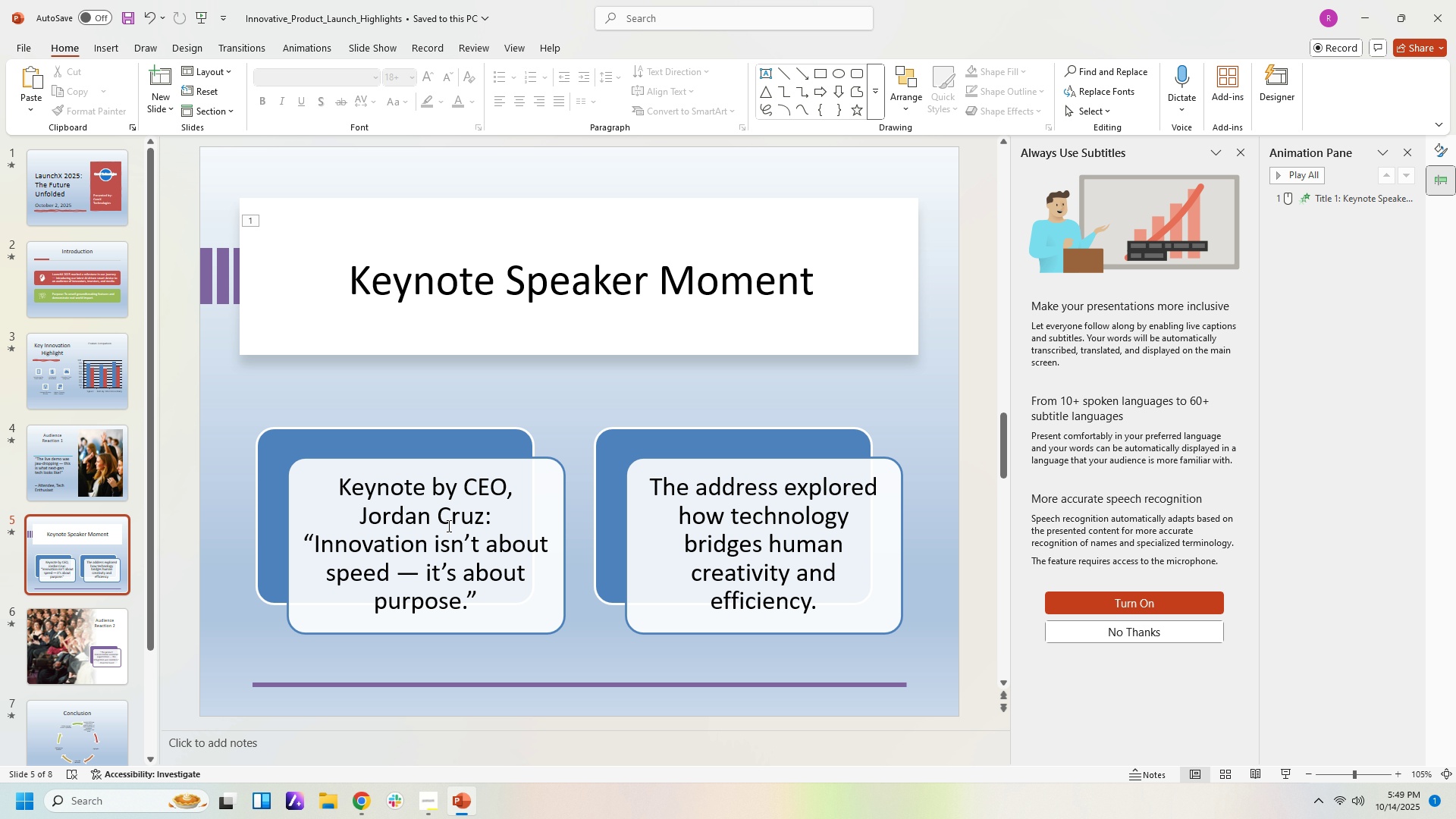 
left_click([447, 526])
 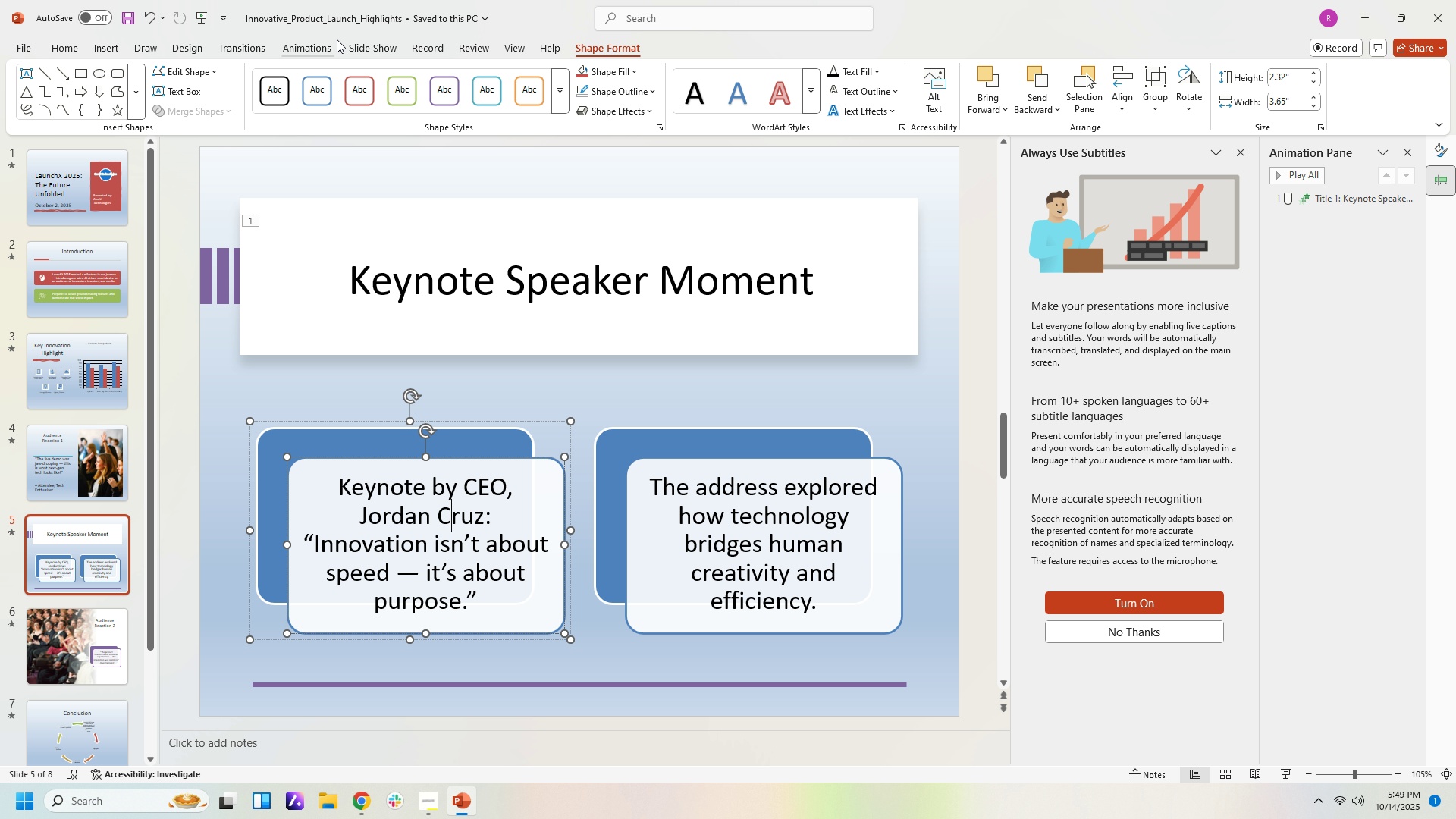 
left_click([325, 41])
 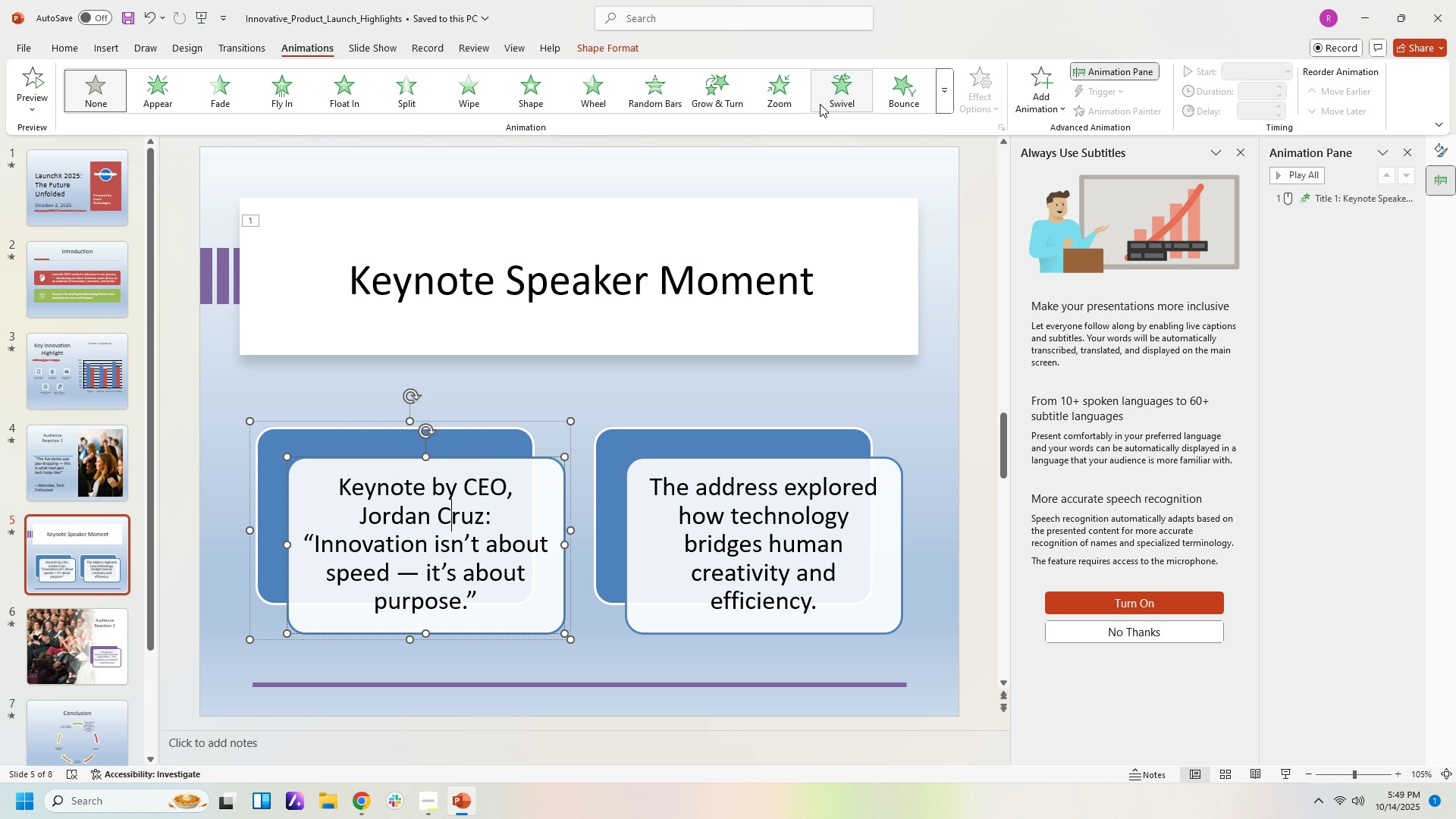 
left_click([837, 102])
 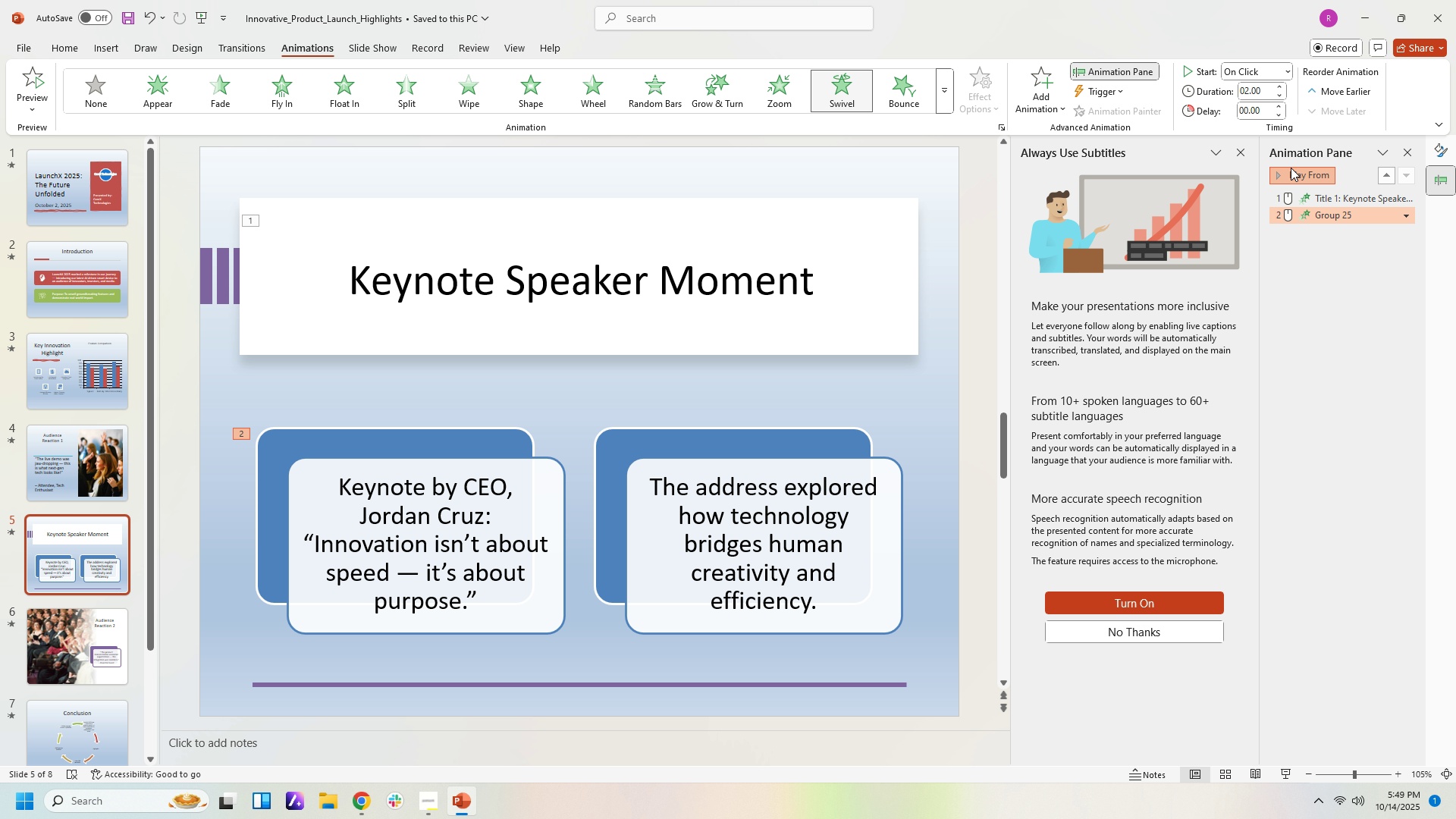 
left_click([1291, 168])
 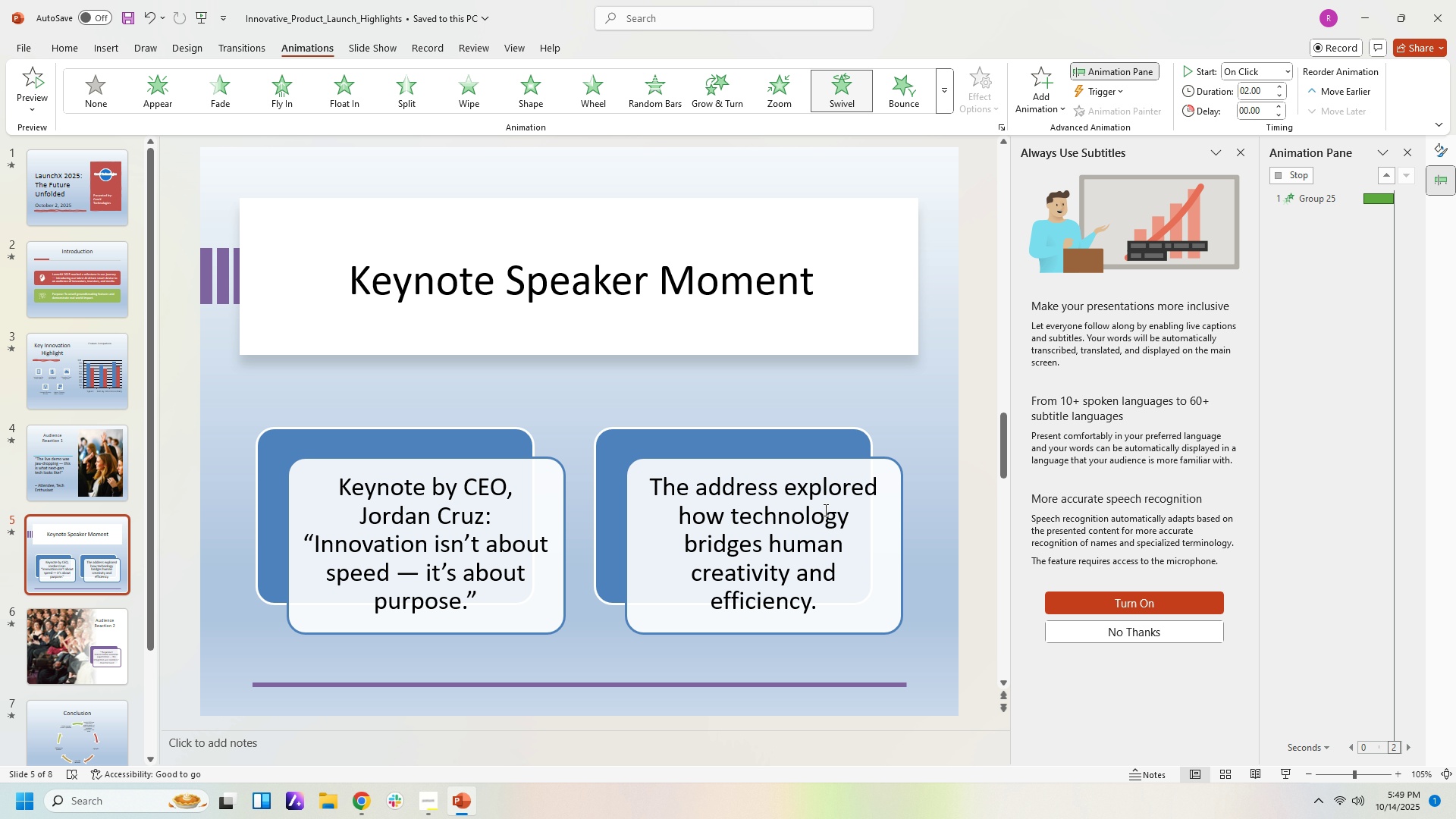 
left_click([852, 497])
 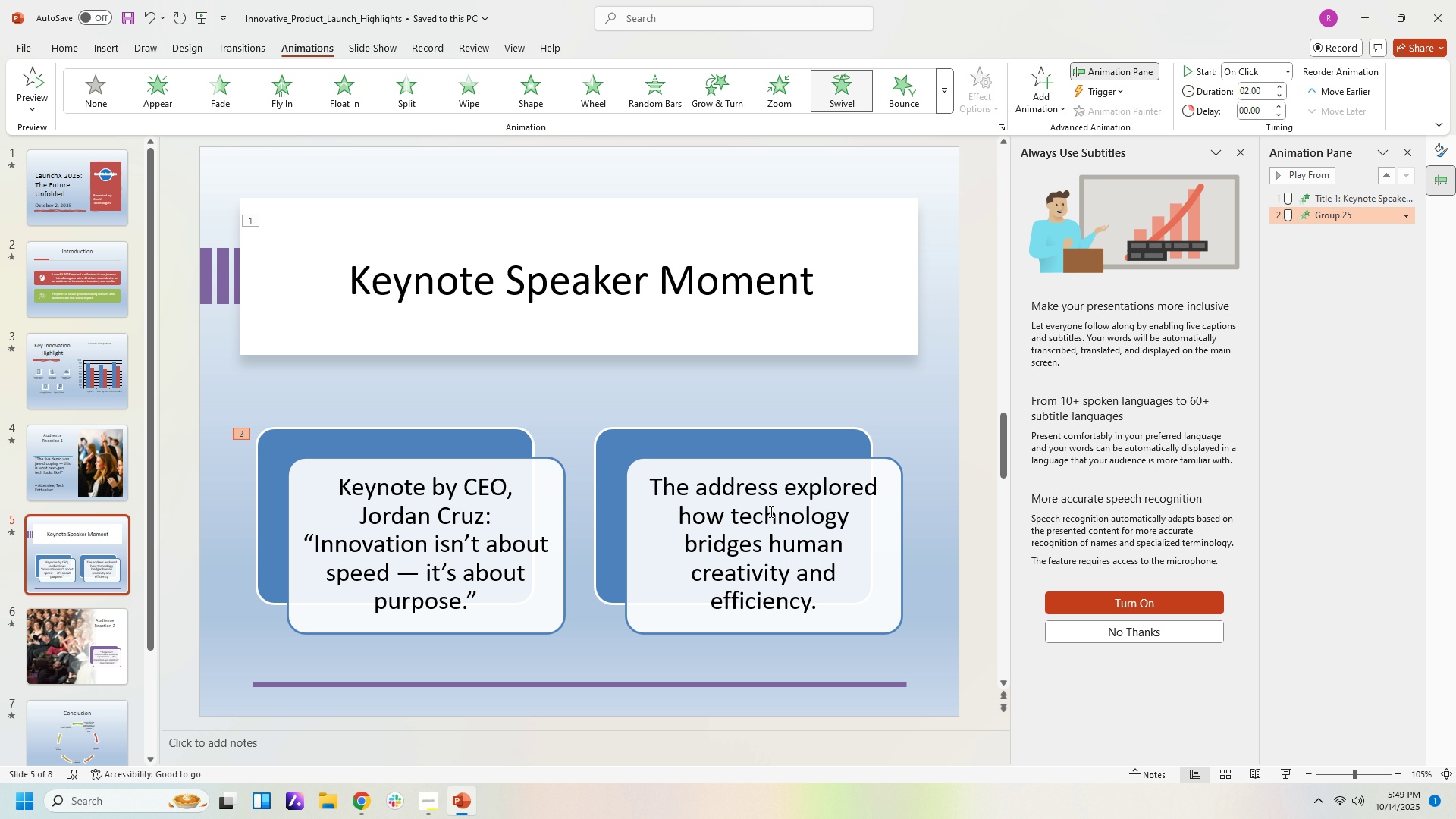 
left_click([770, 520])
 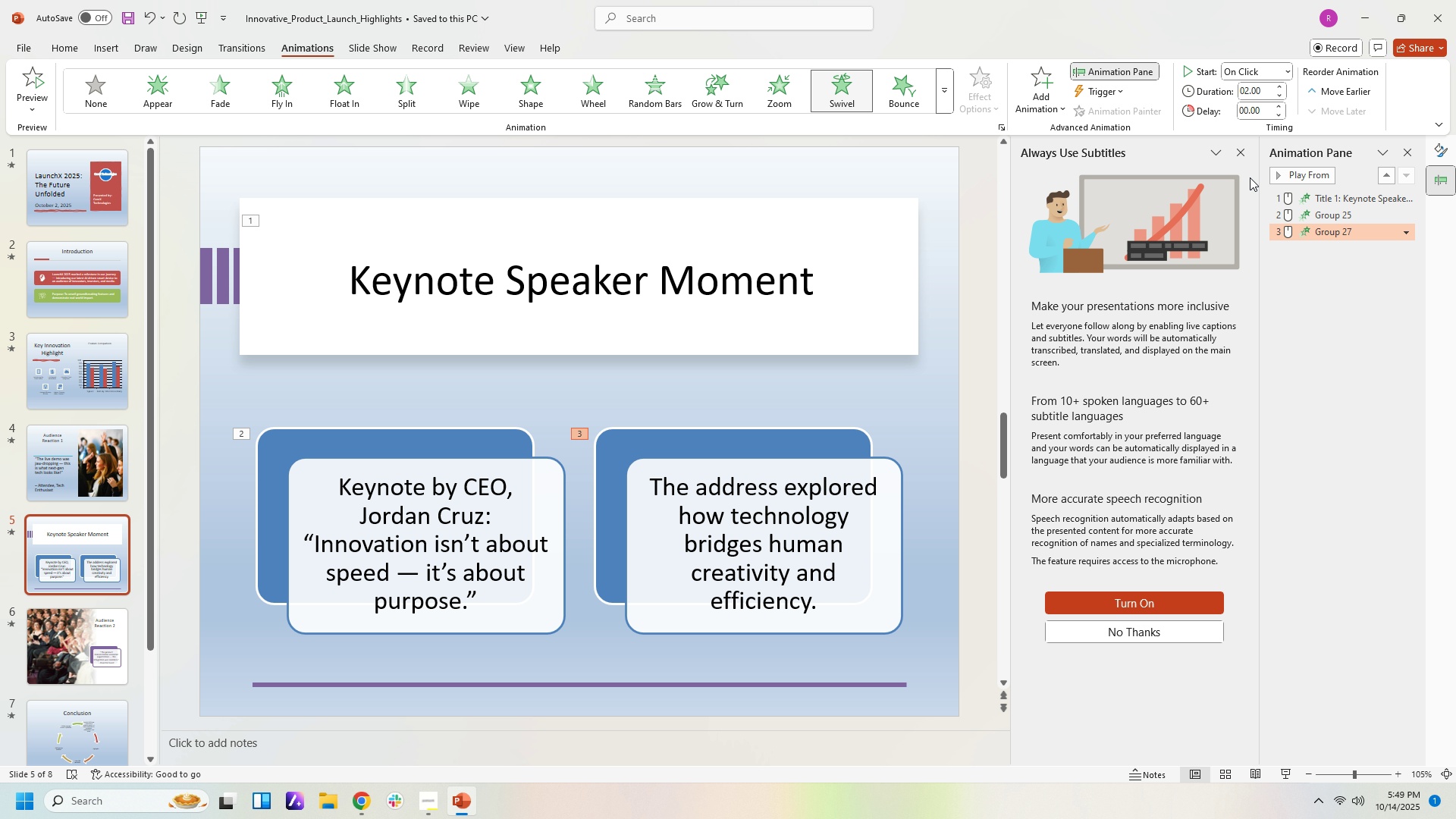 
left_click([1386, 293])
 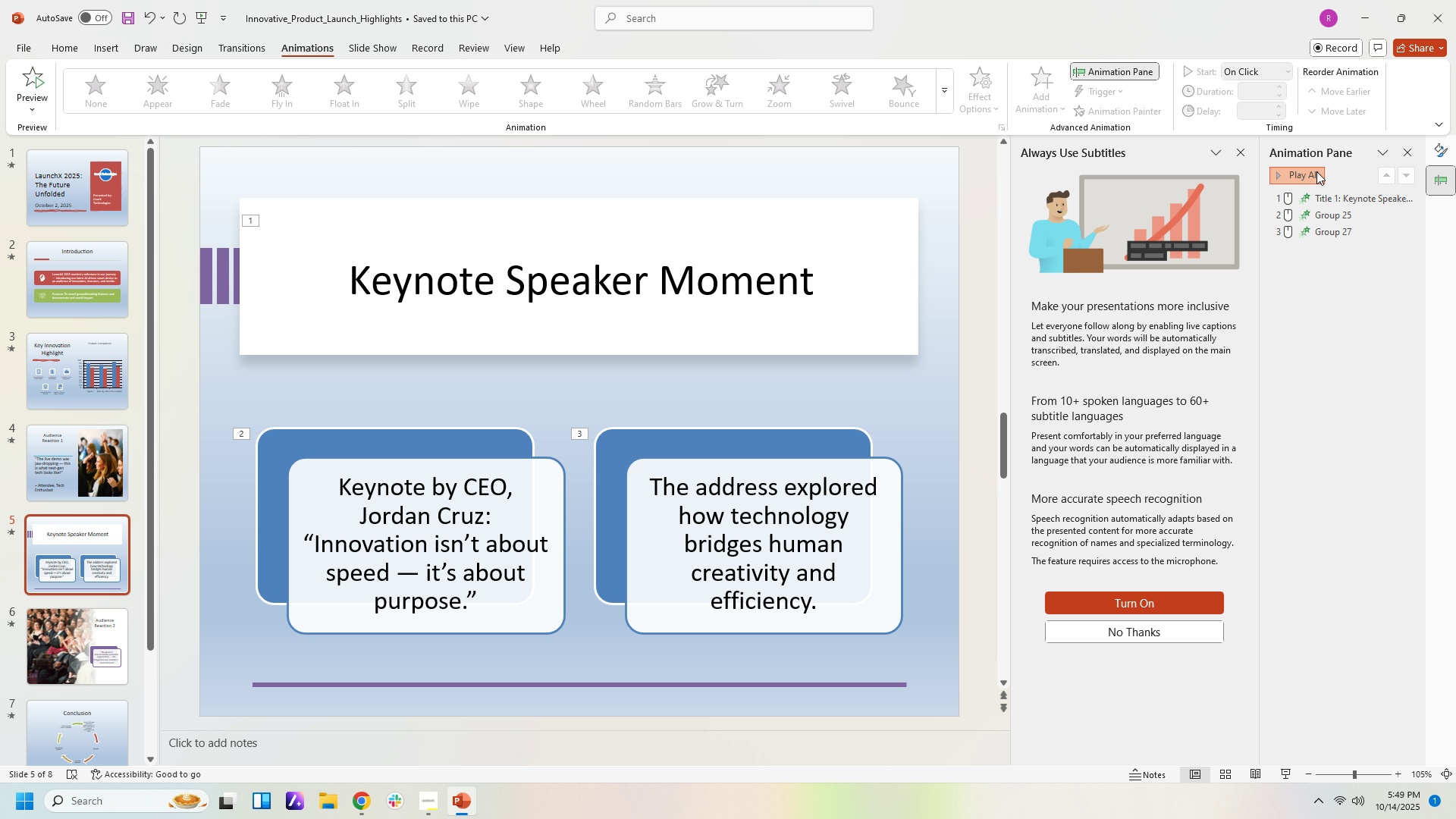 
left_click([1316, 171])
 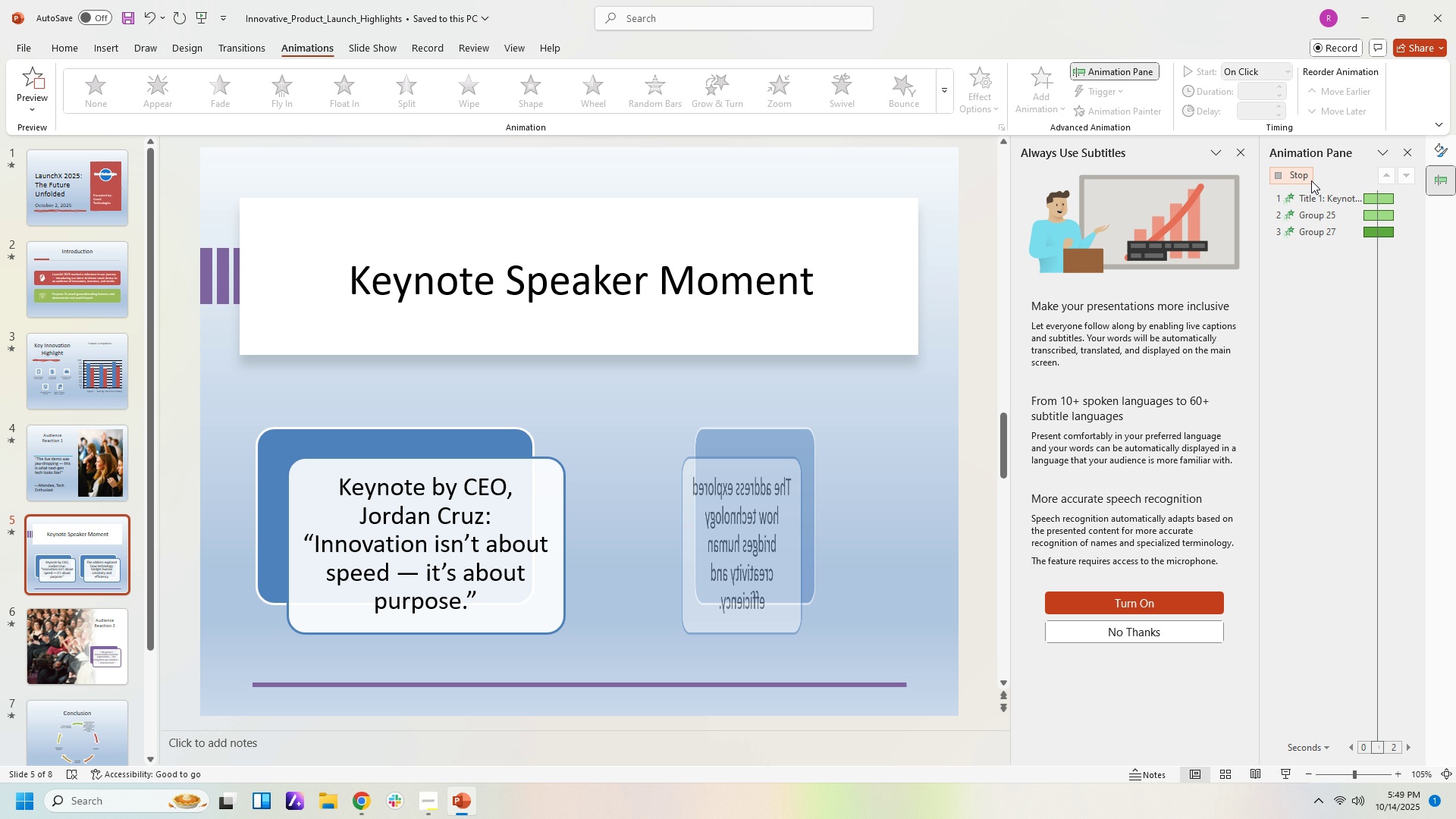 
wait(10.03)
 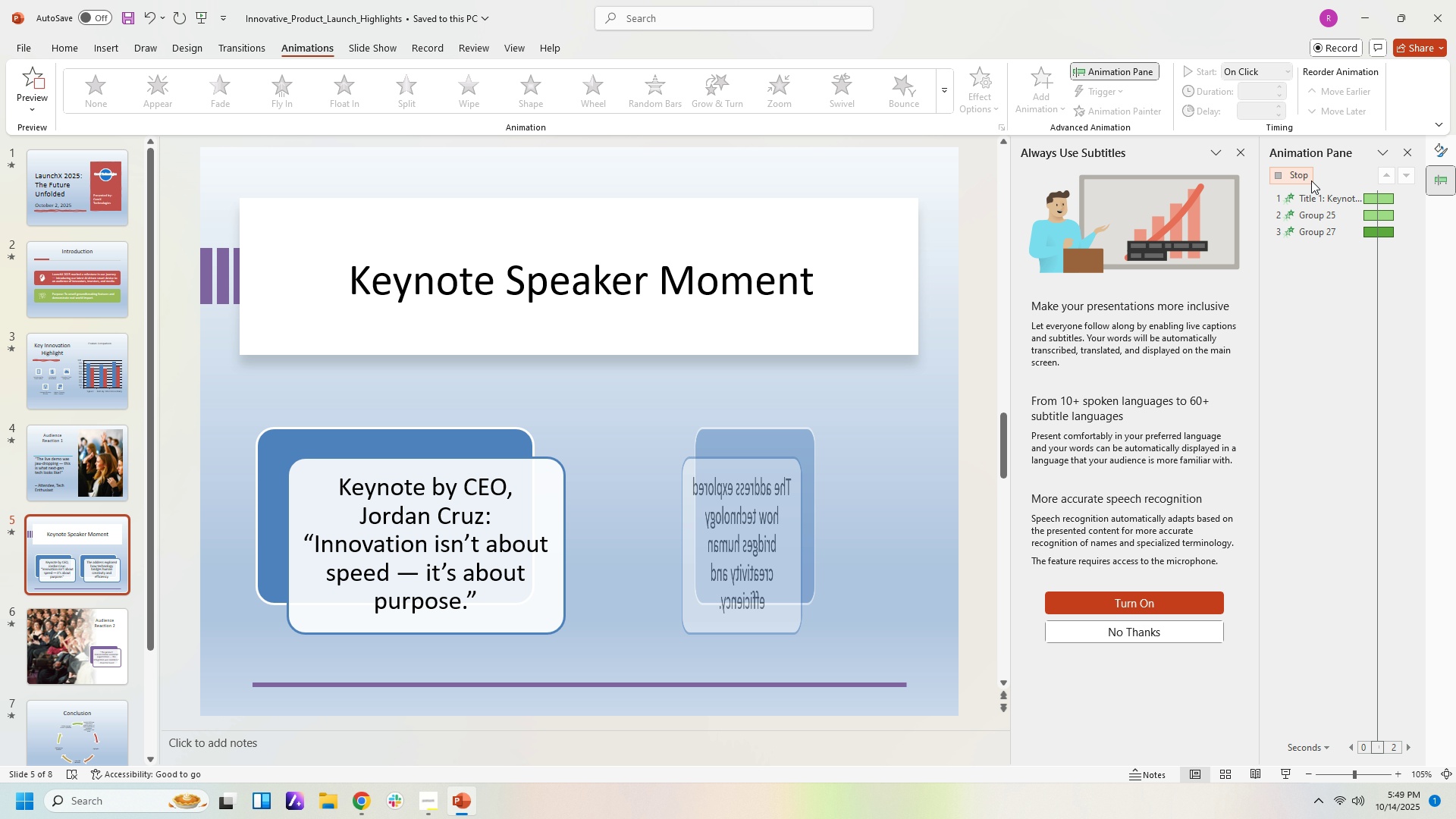 
left_click([24, 44])
 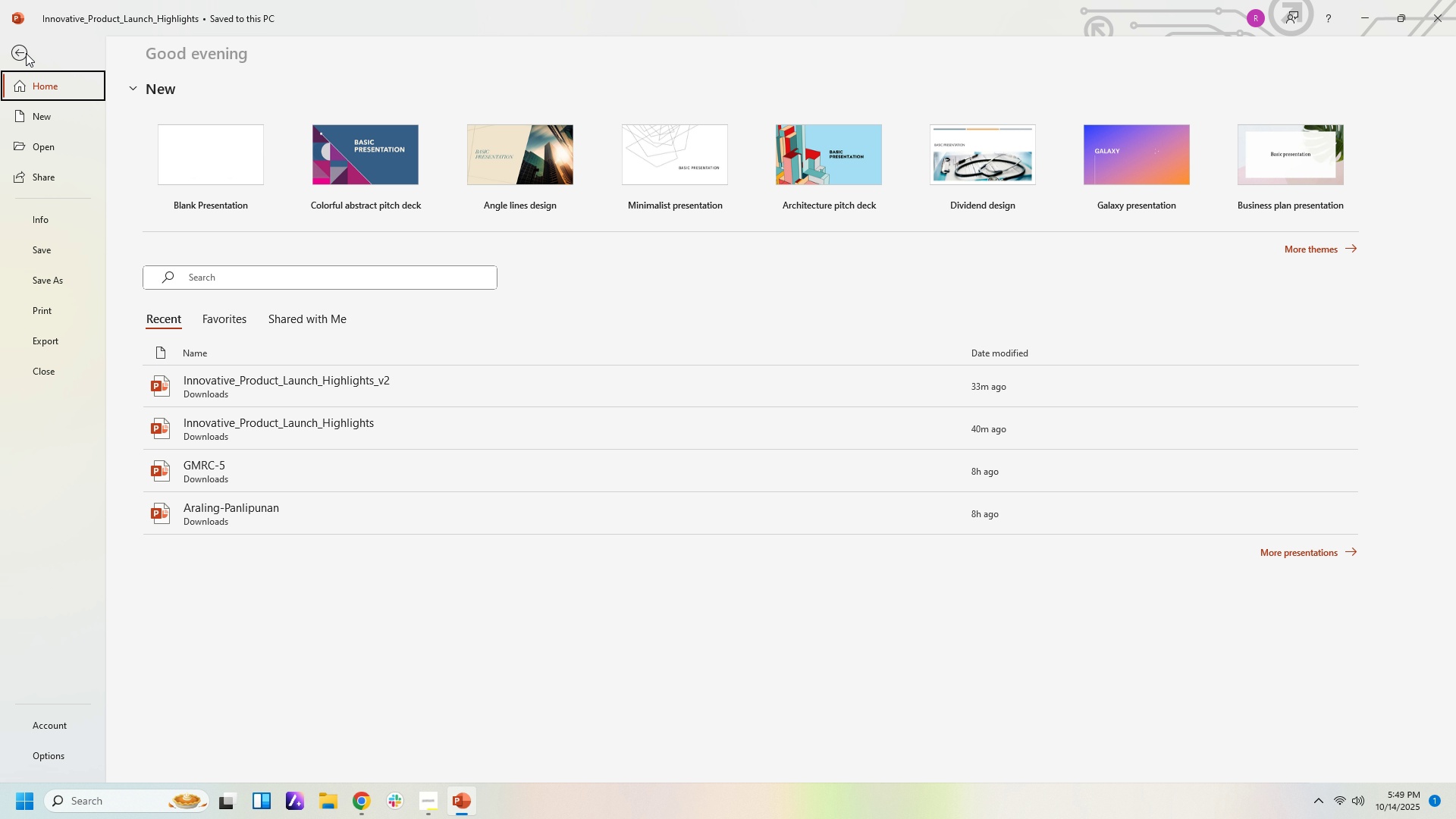 
left_click([21, 51])
 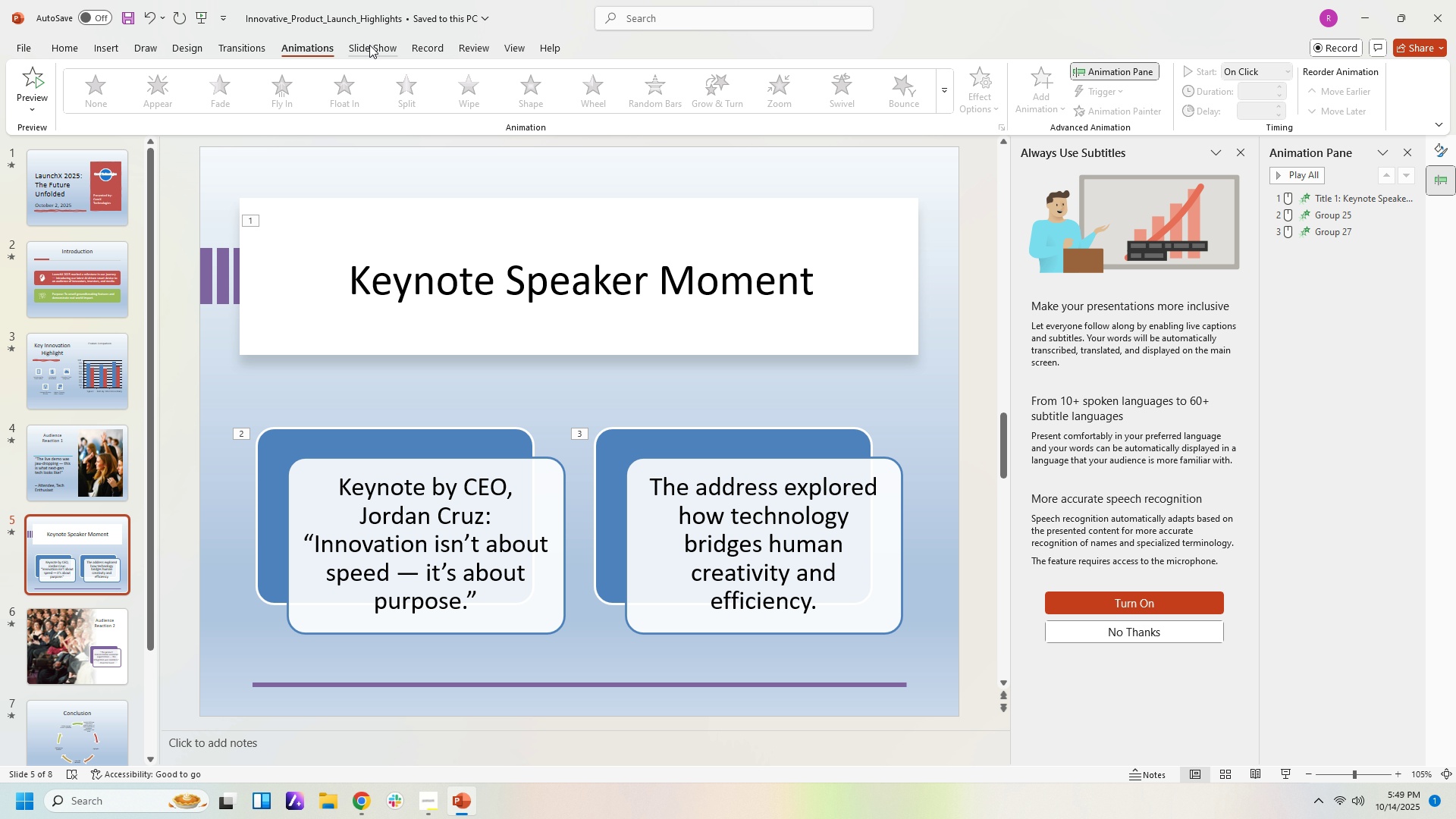 
left_click([374, 42])
 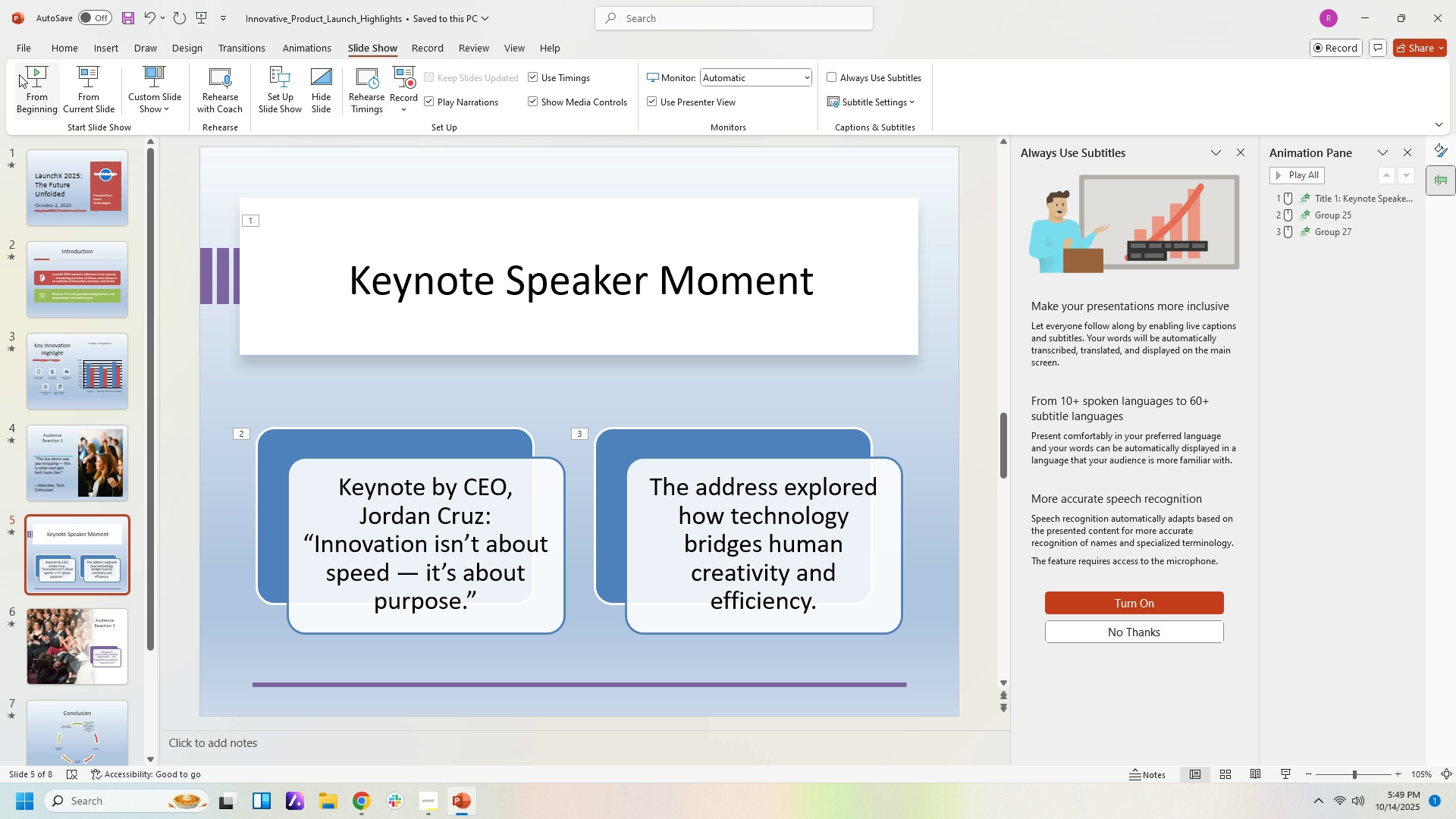 
left_click([19, 74])
 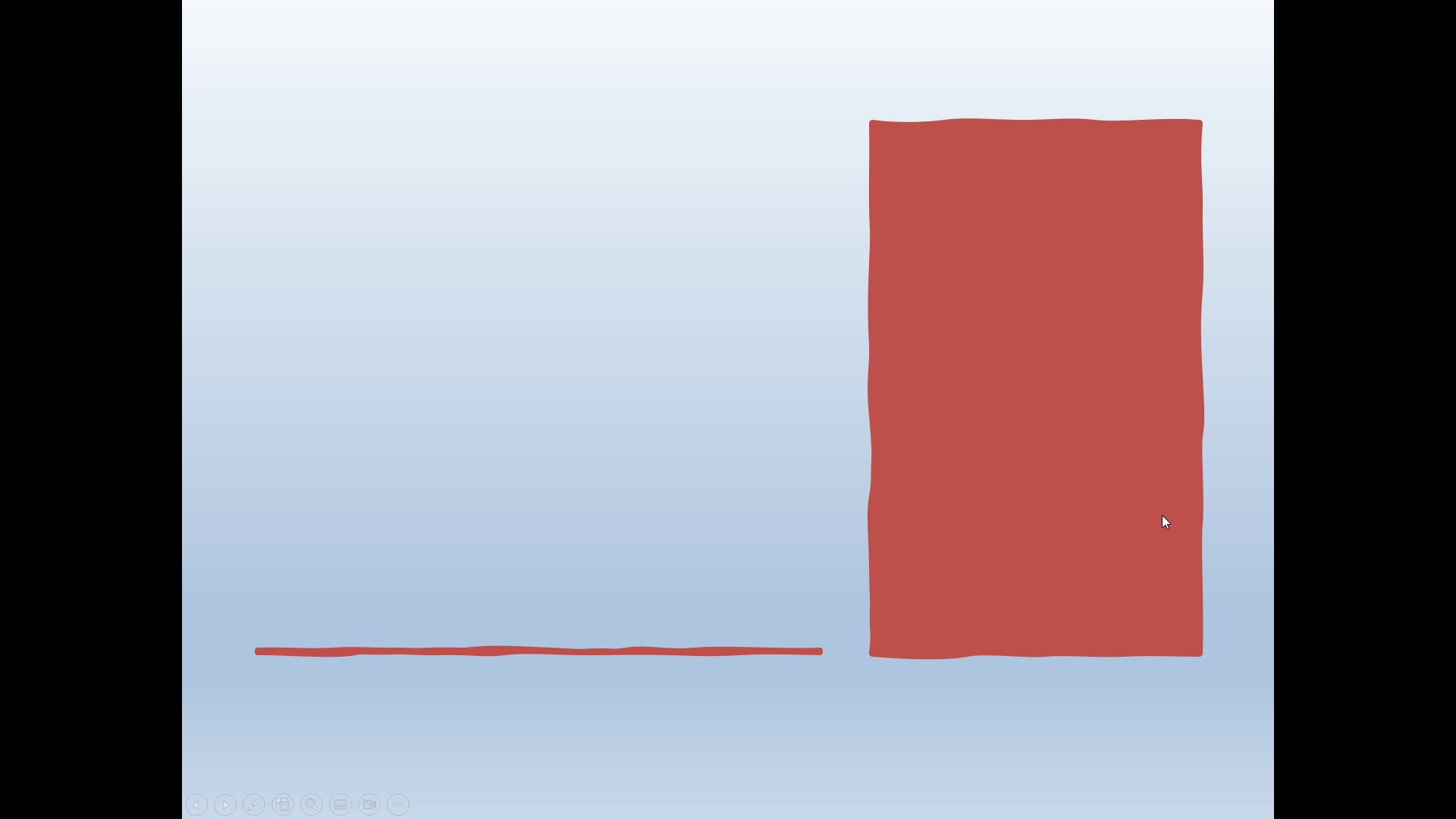 
left_click([1146, 530])
 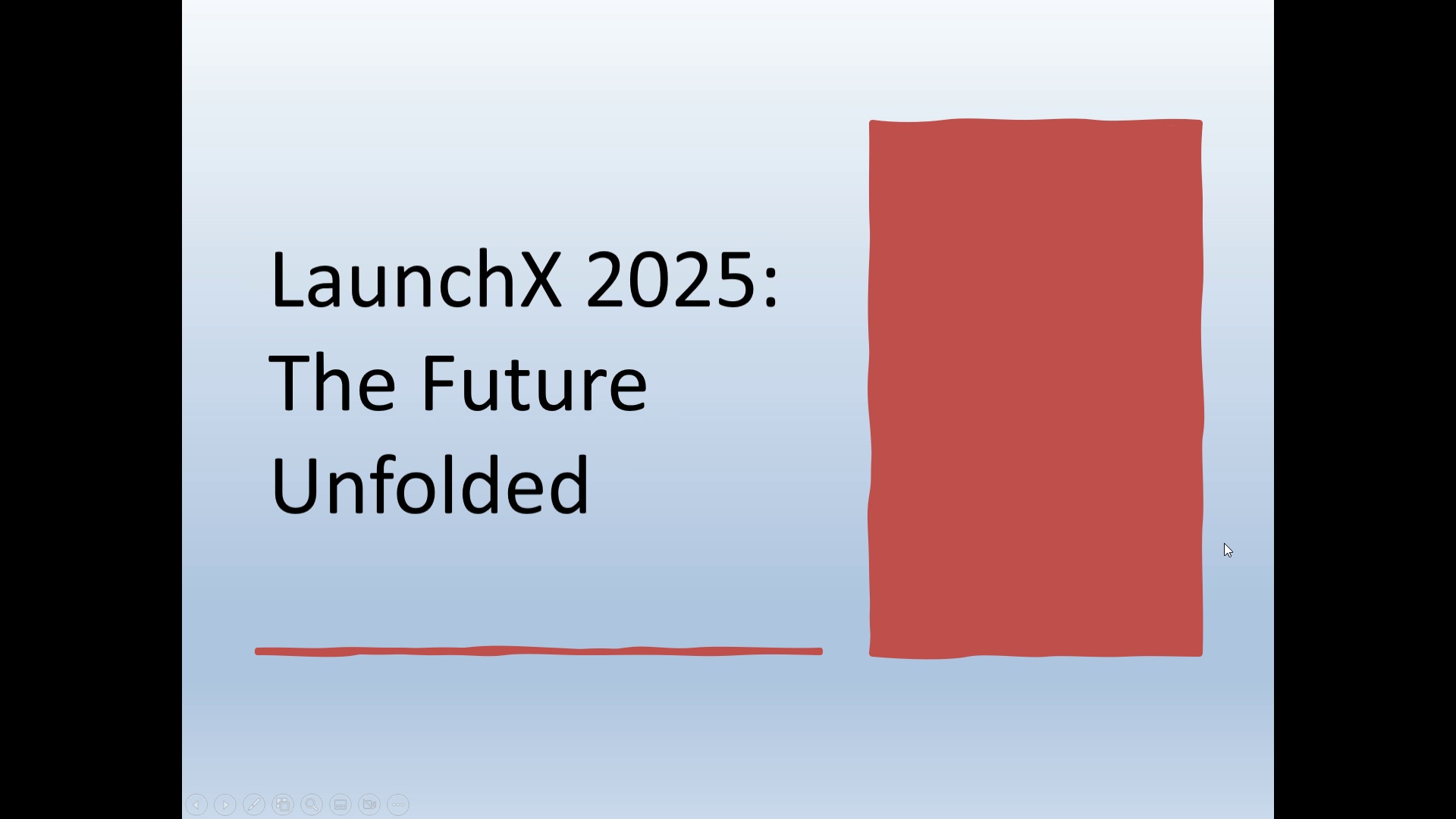 
left_click([1224, 543])
 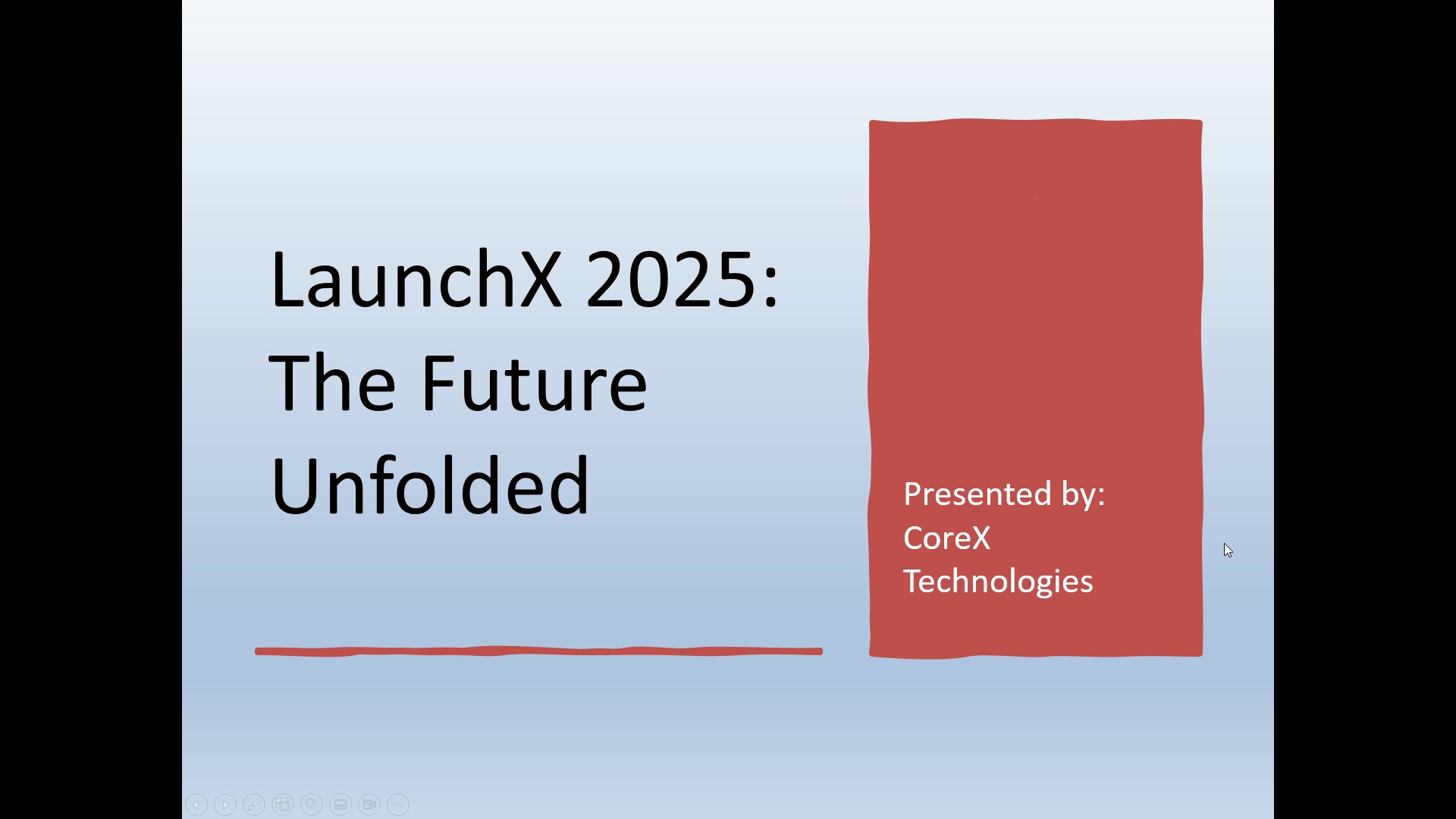 
left_click([1224, 543])
 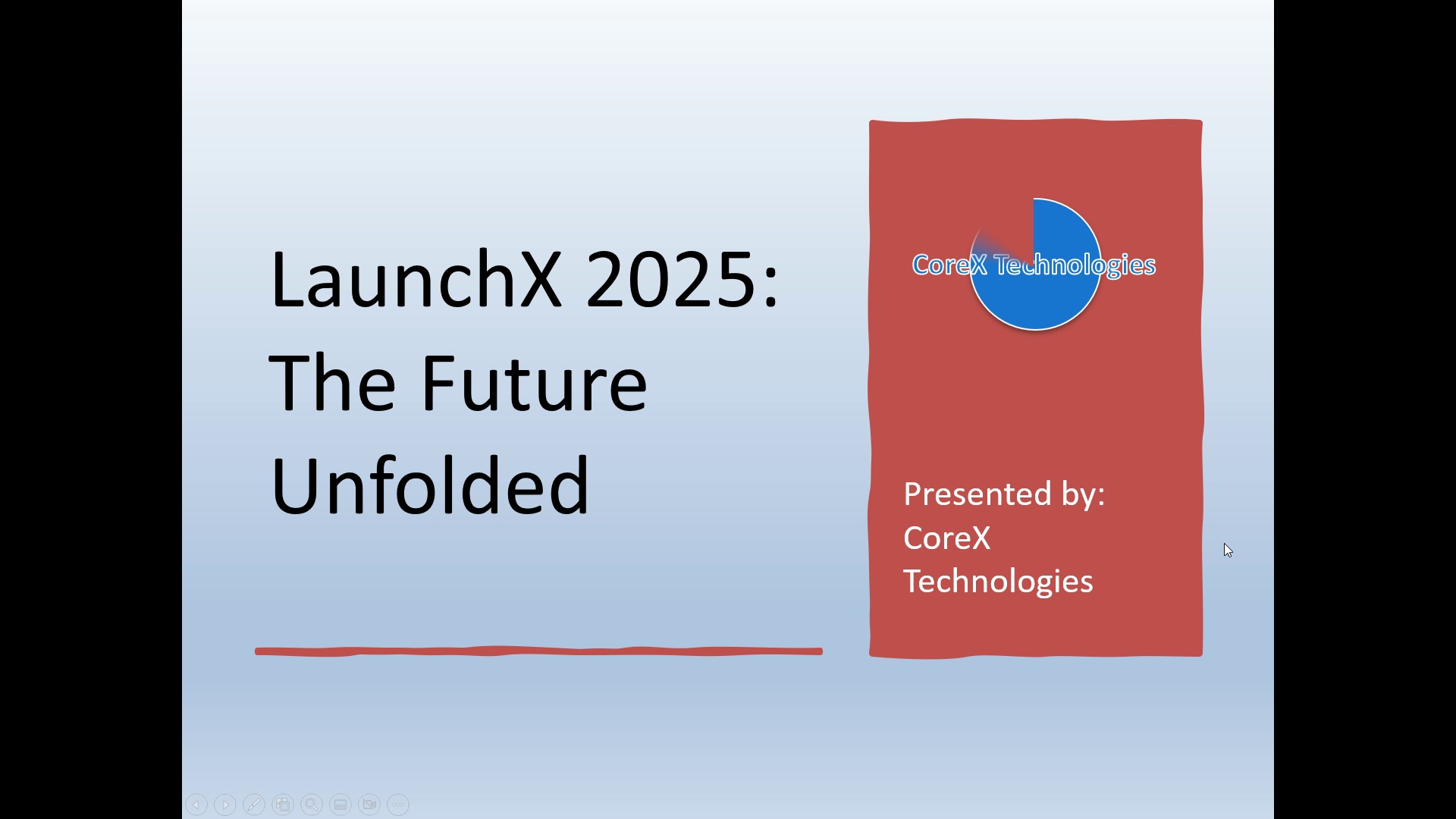 
left_click([1224, 543])
 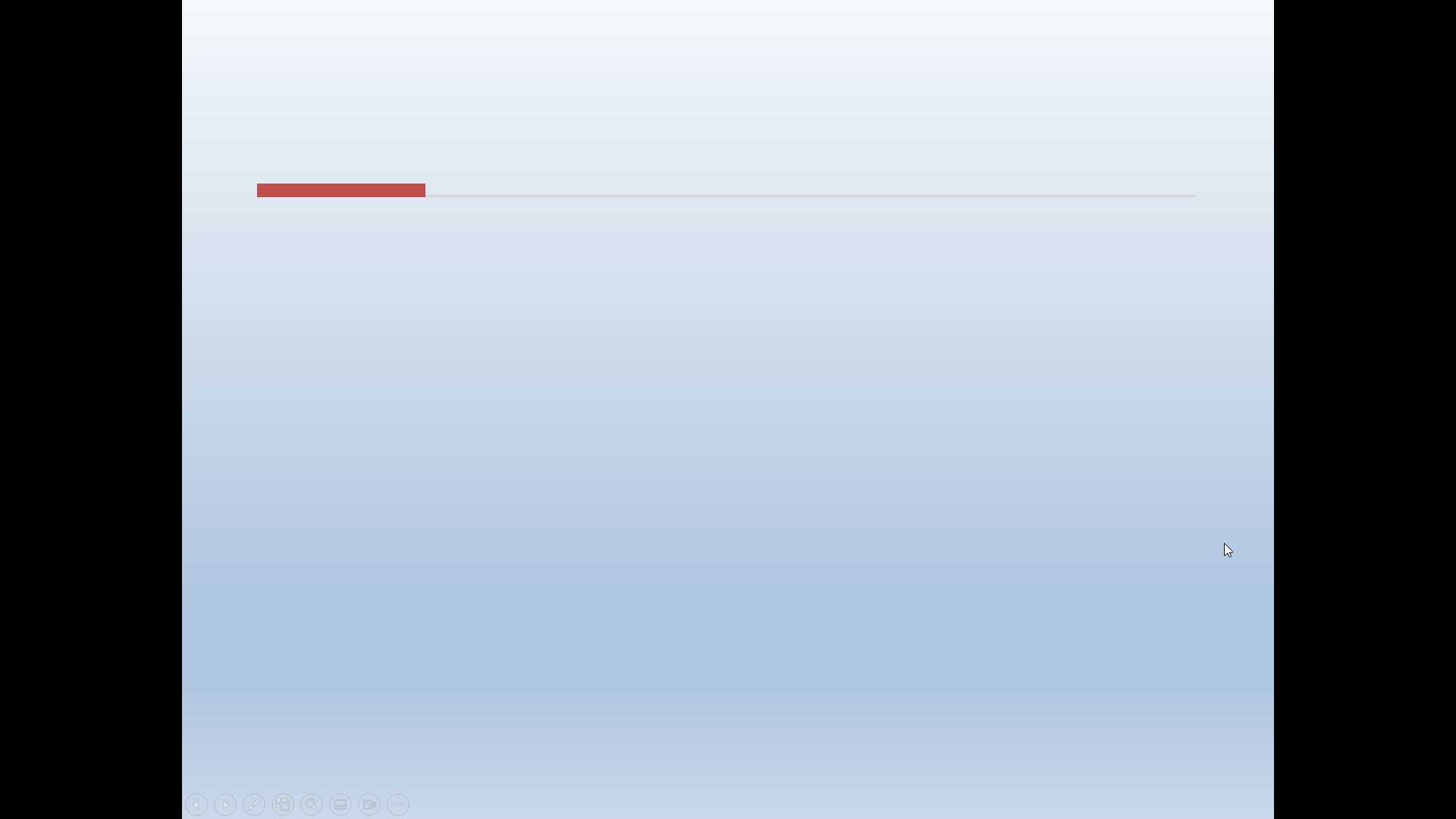 
left_click([1224, 543])
 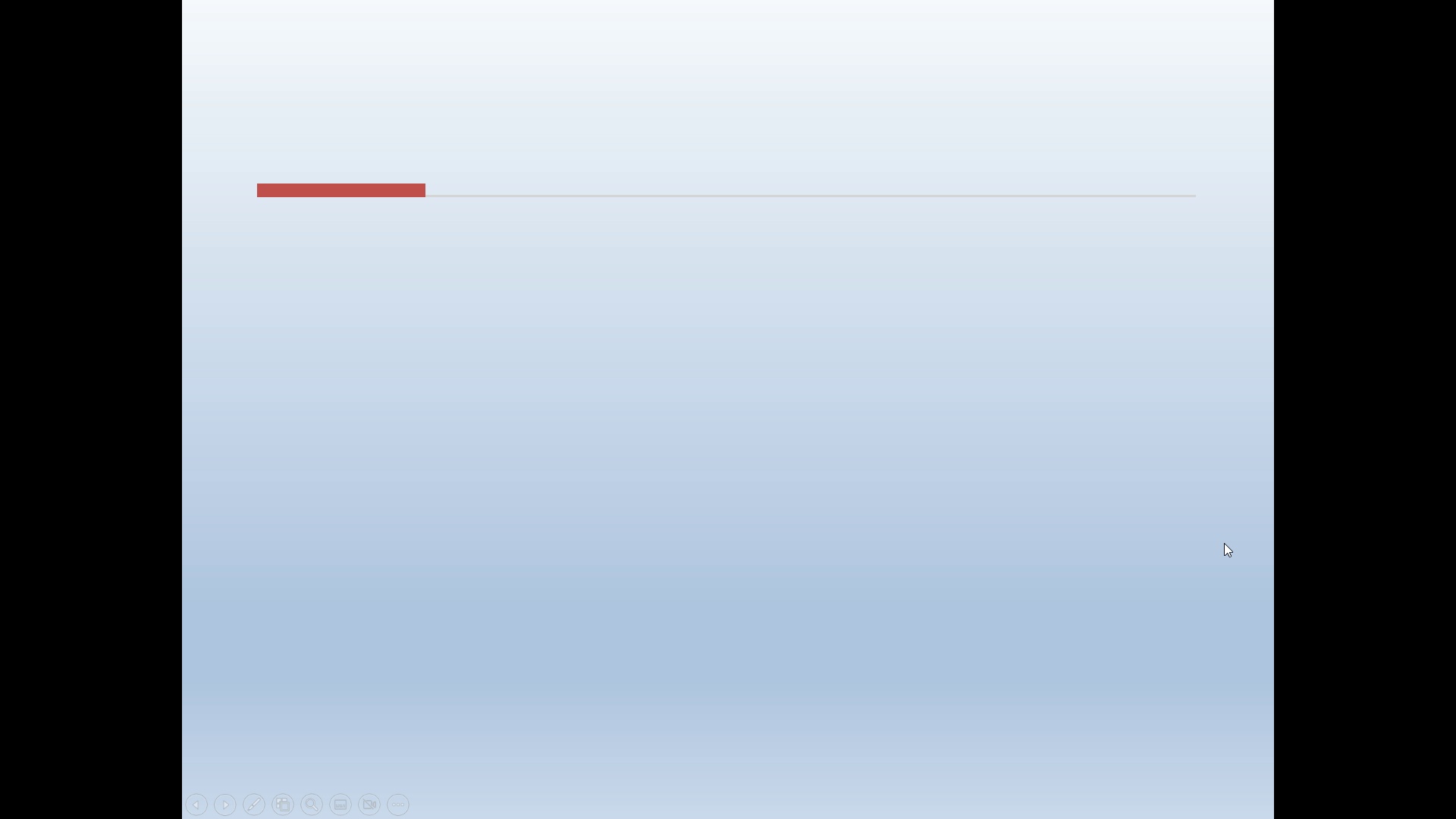 
left_click([1224, 543])
 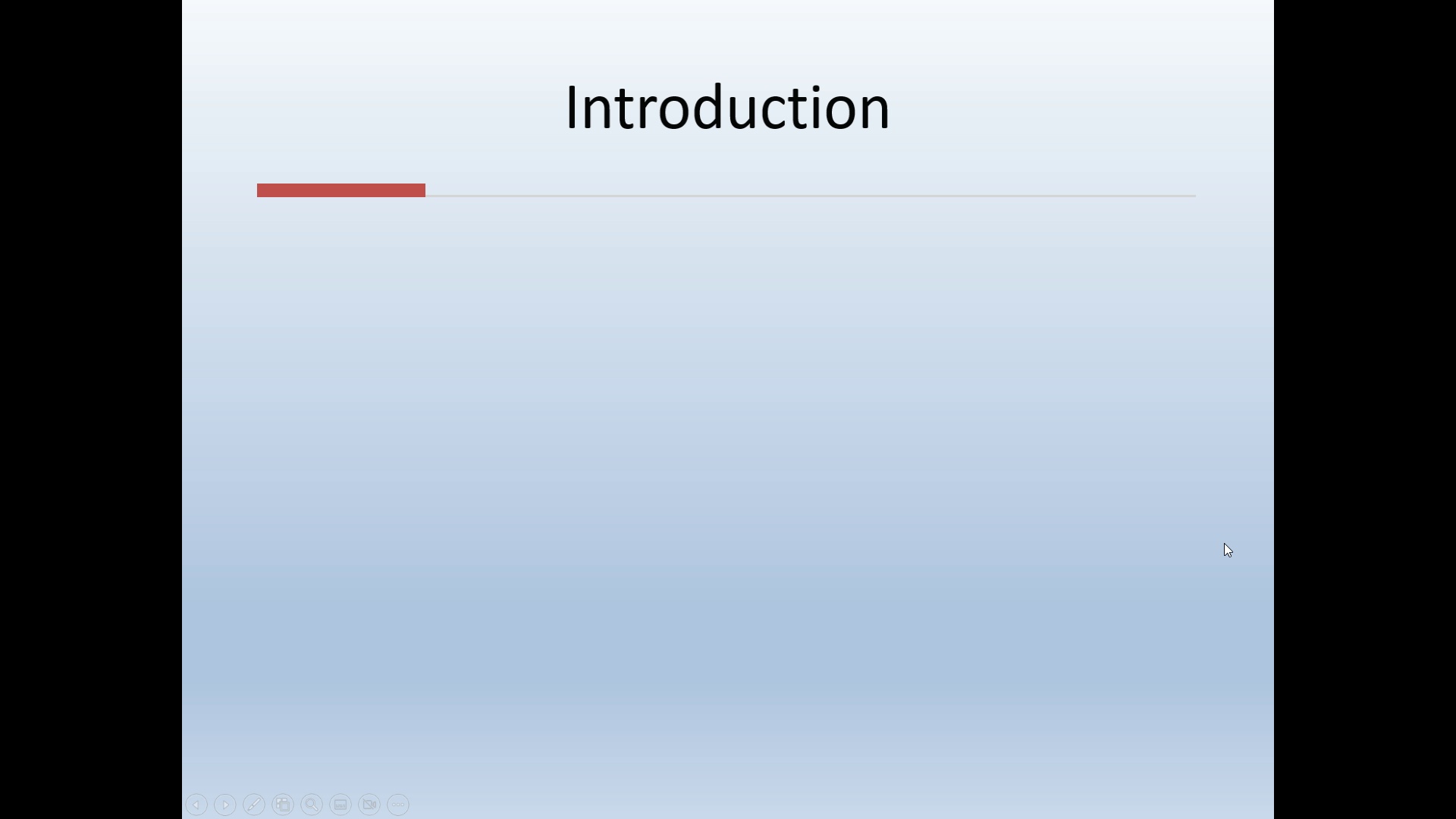 
left_click([1224, 543])
 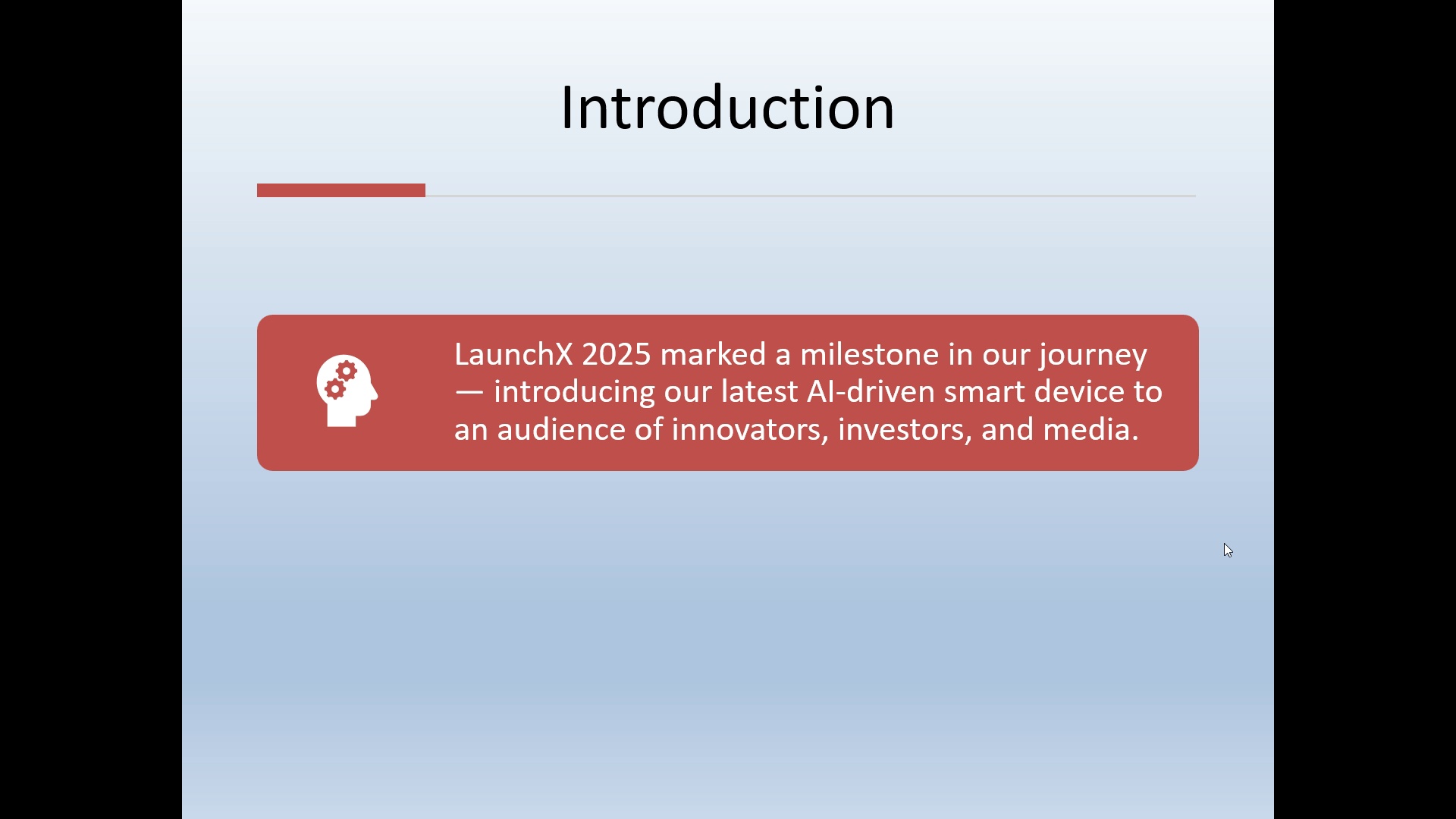 
left_click([1224, 543])
 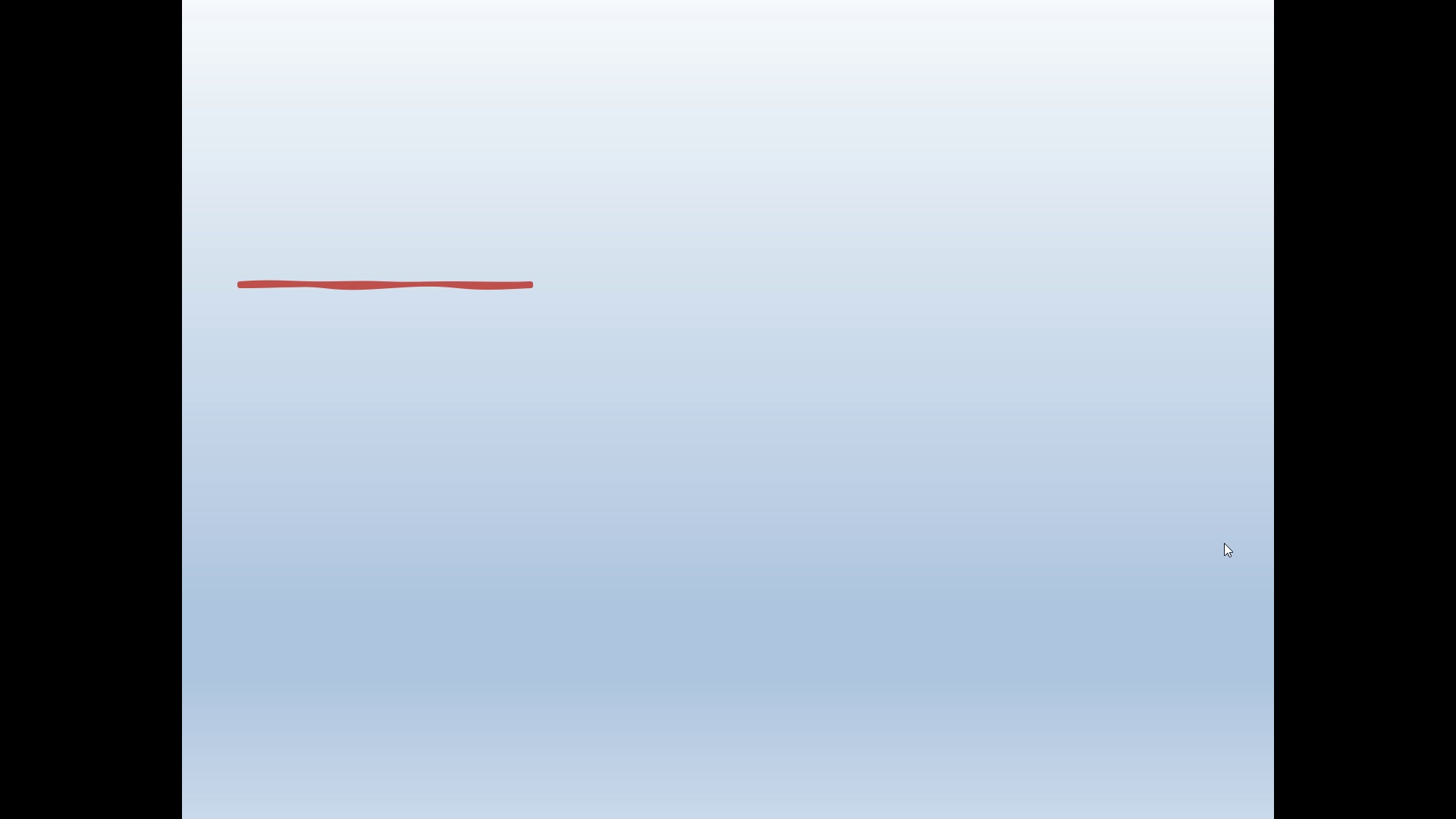 
left_click([1224, 543])
 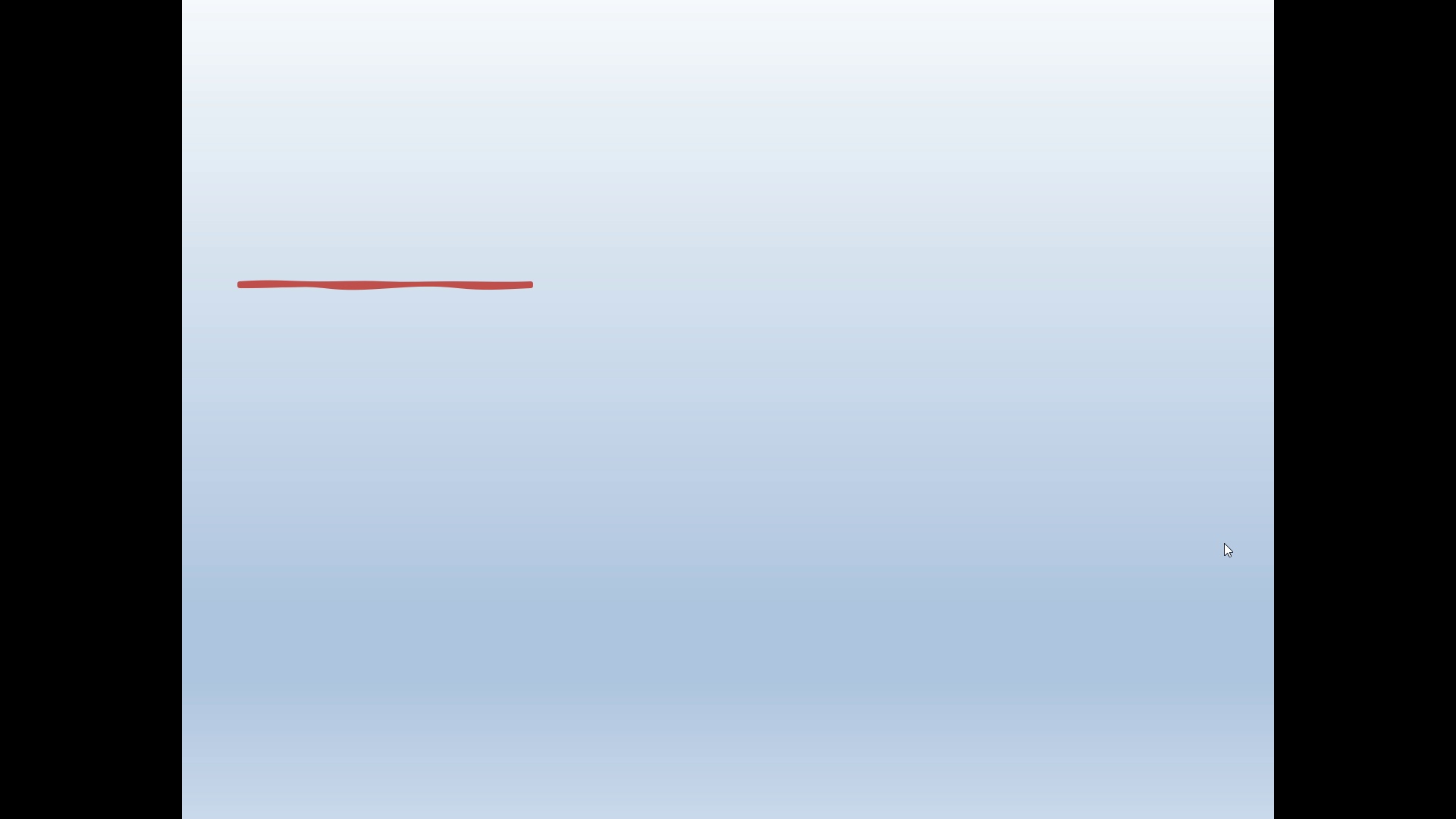 
left_click([1224, 543])
 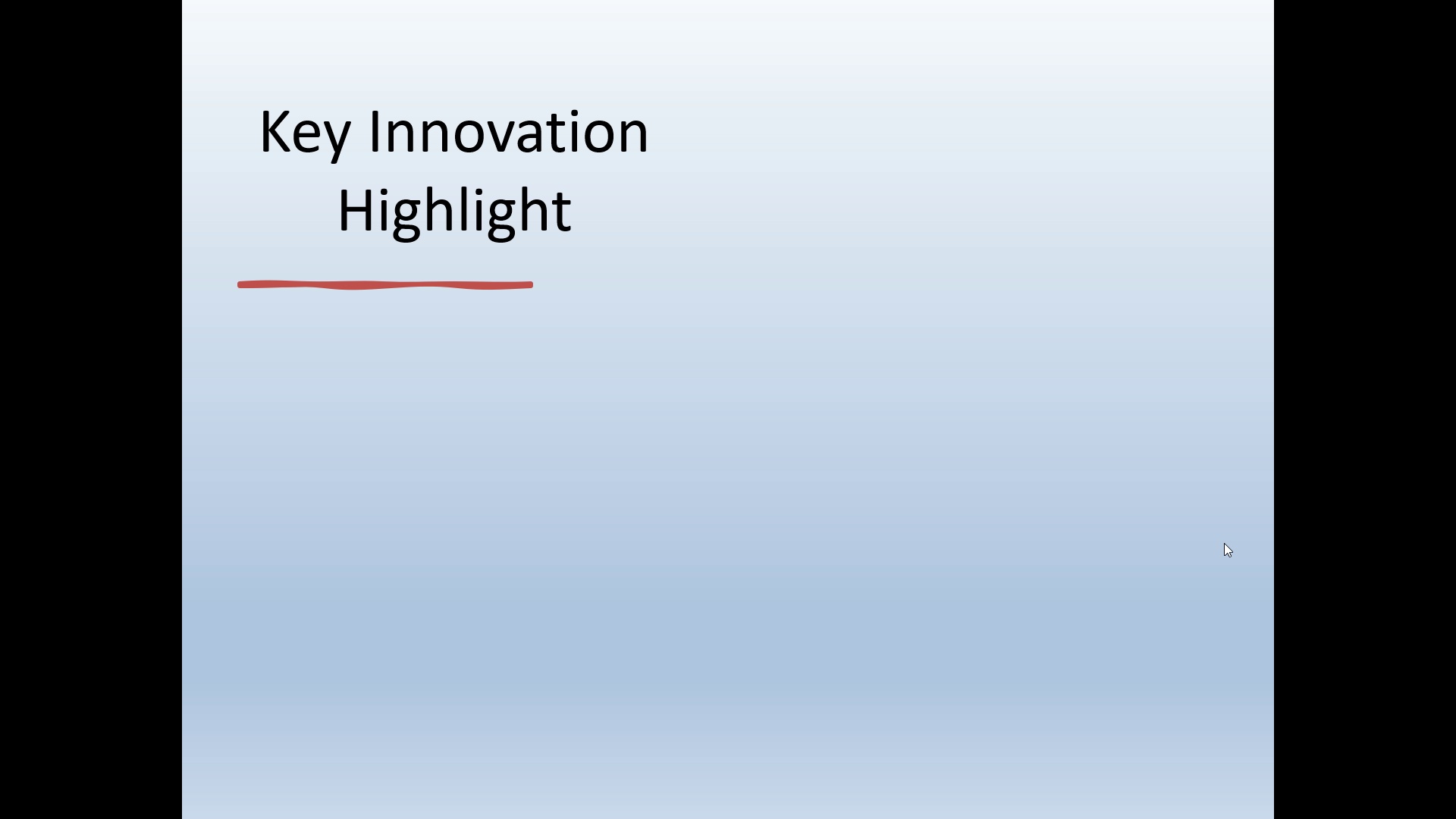 
left_click([1224, 543])
 